 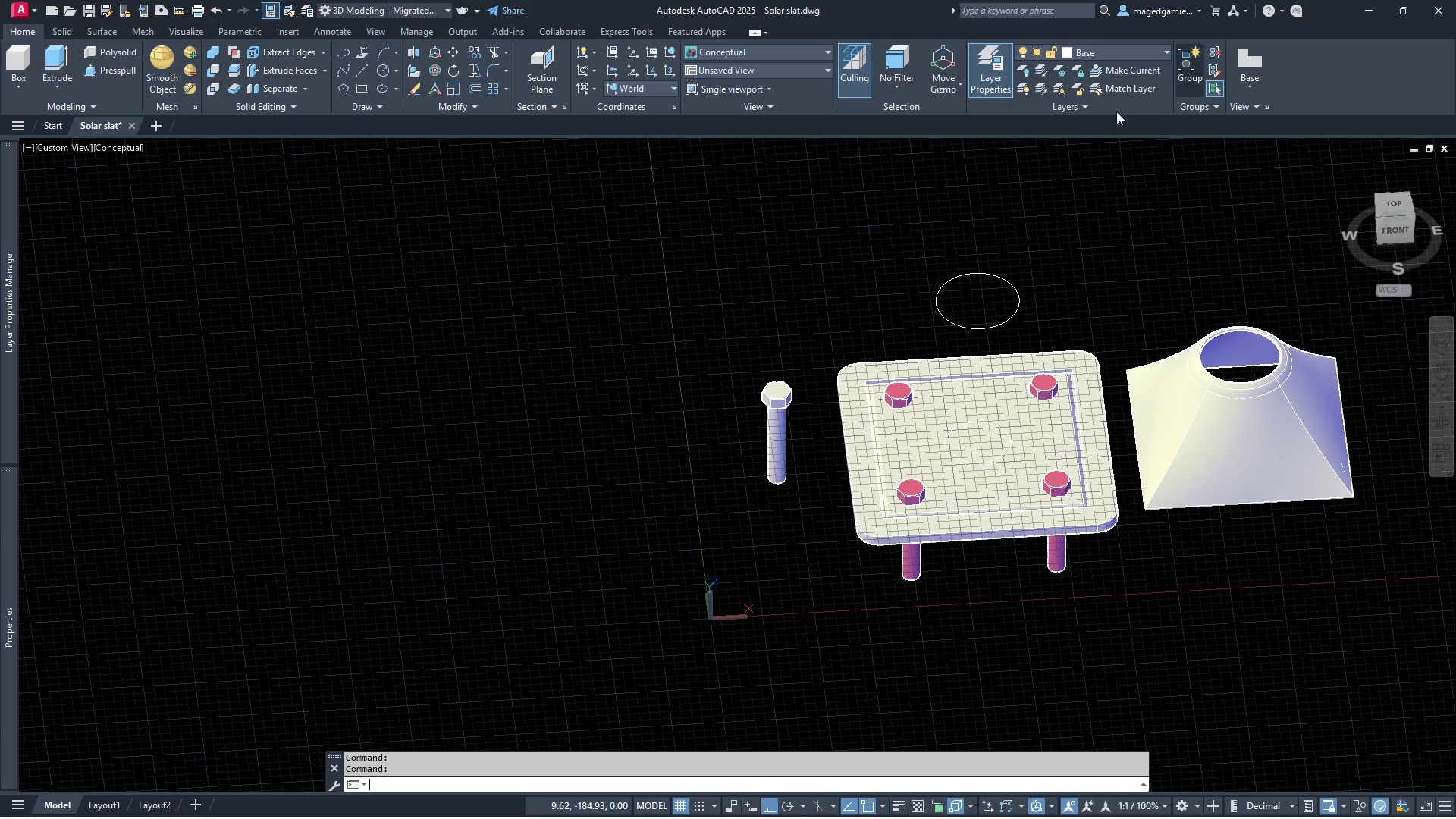 
left_click([1145, 49])
 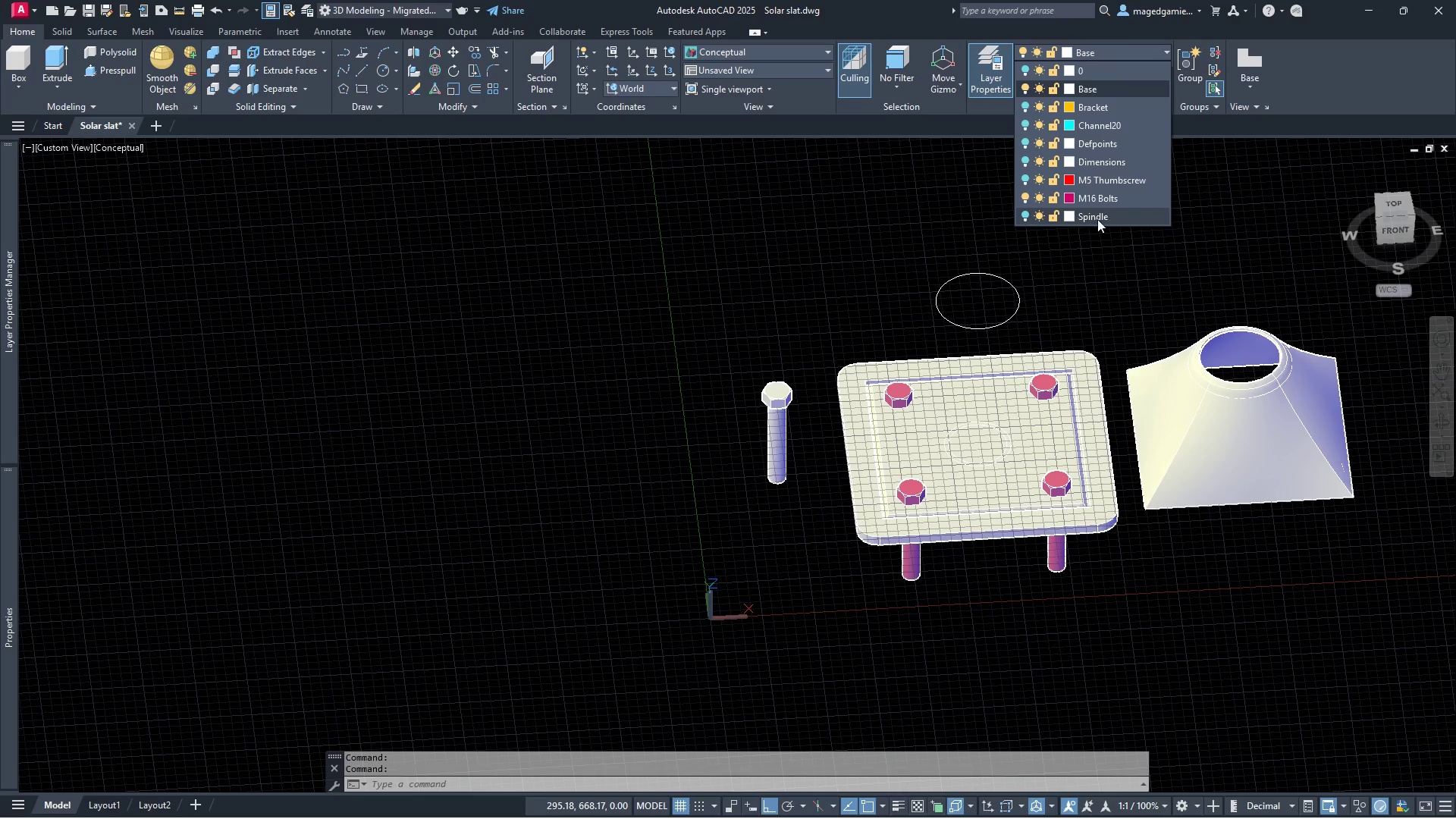 
left_click([1025, 216])
 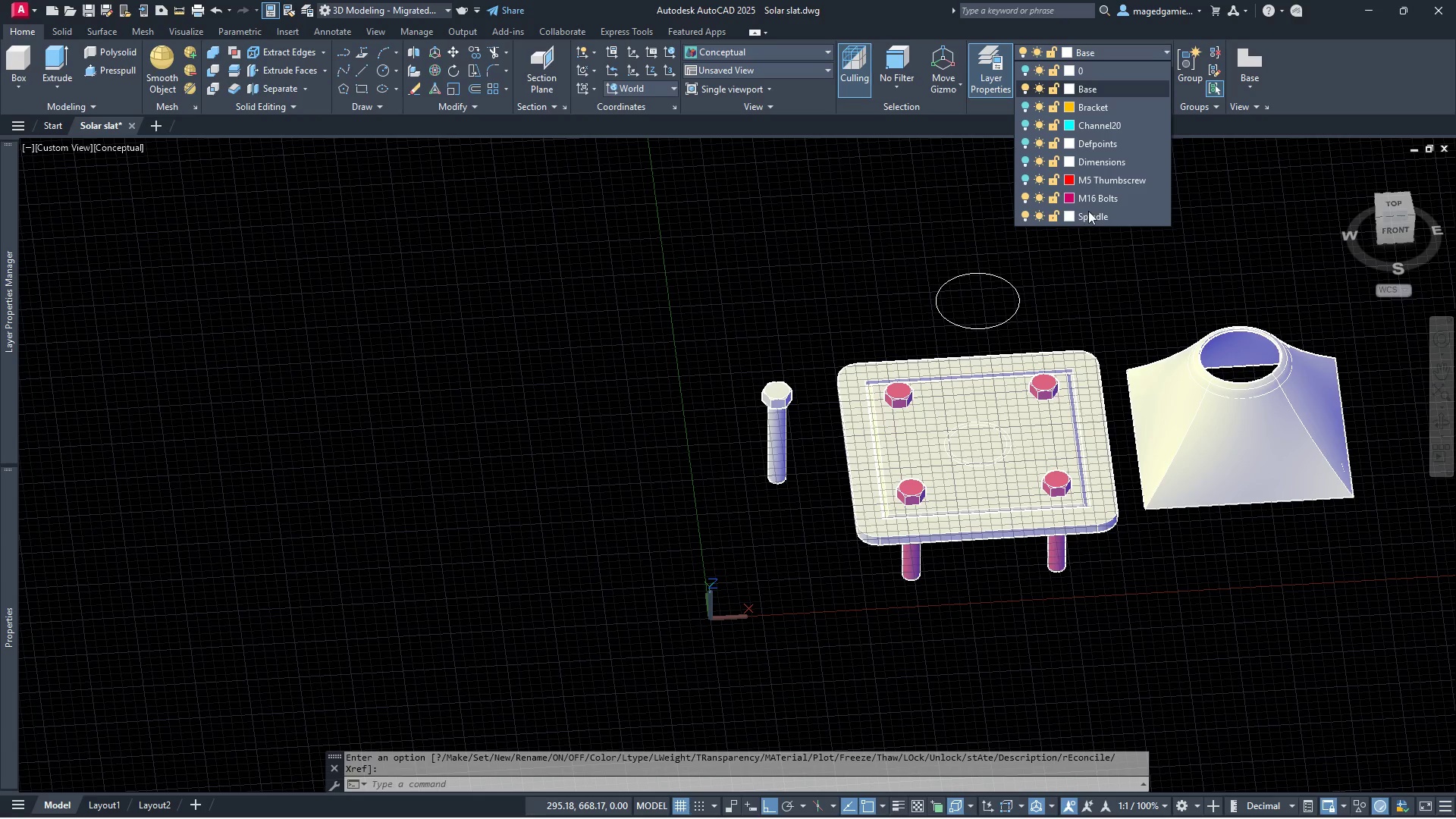 
left_click([1097, 216])
 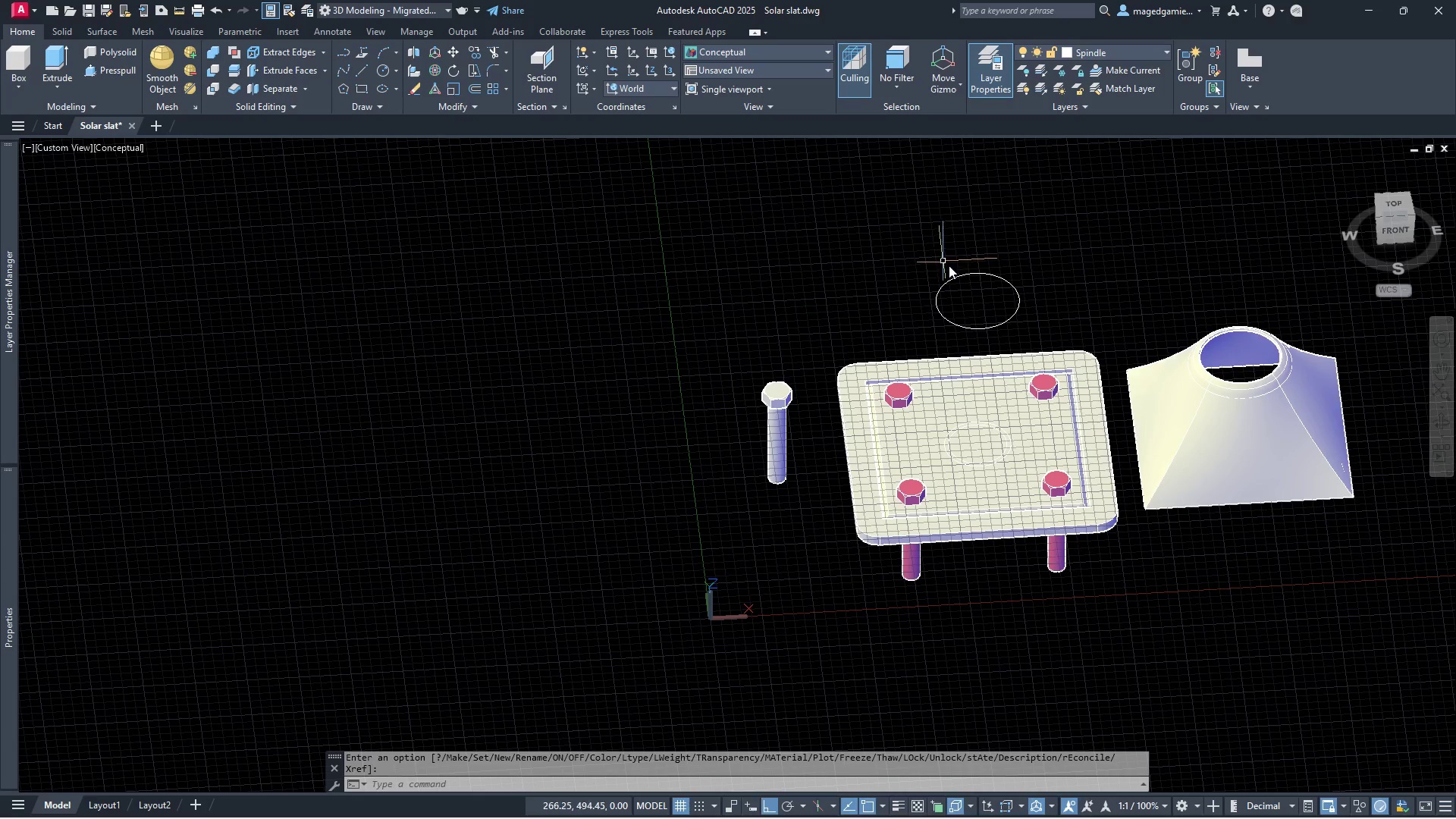 
left_click([1025, 327])
 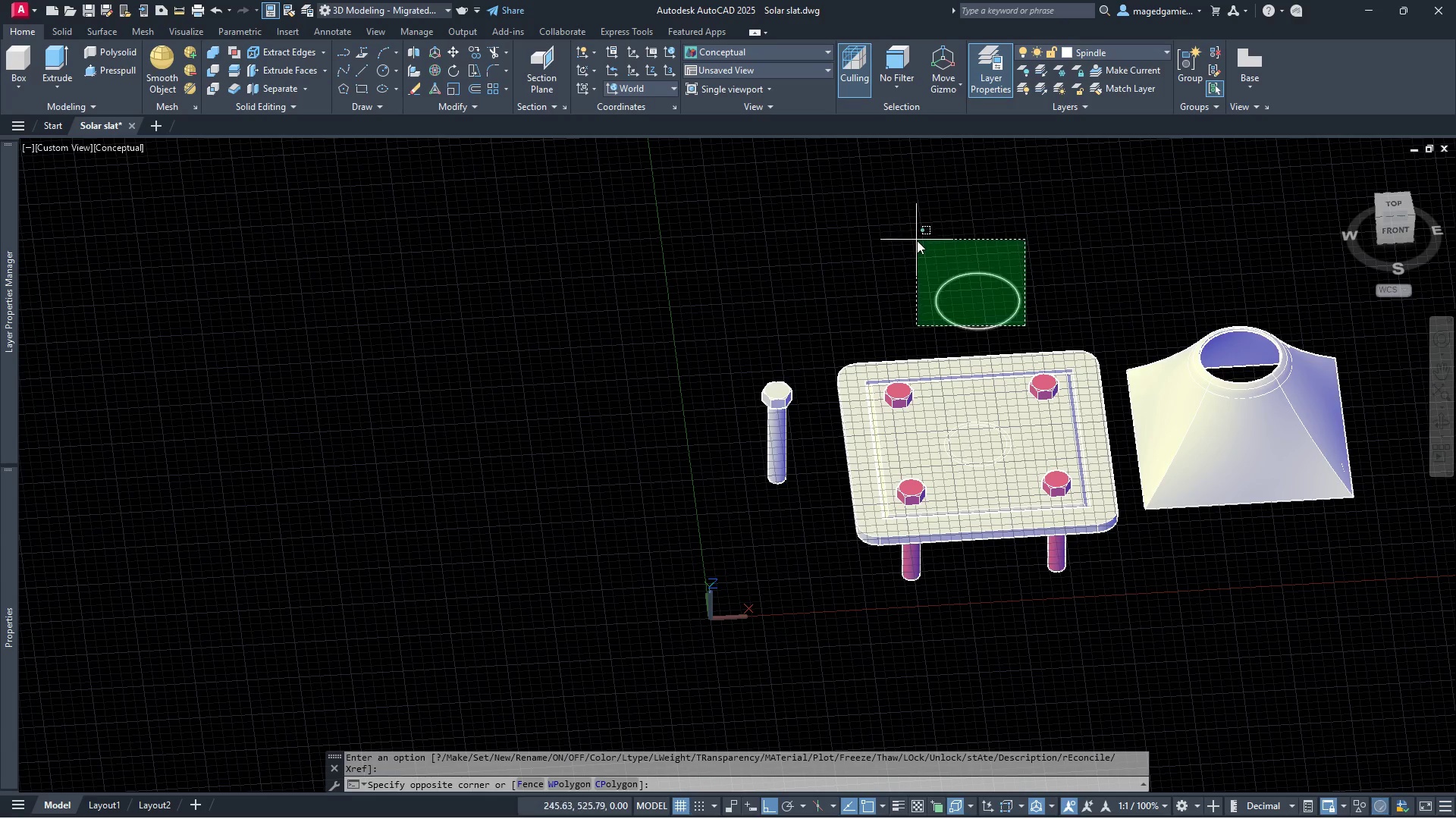 
left_click([917, 240])
 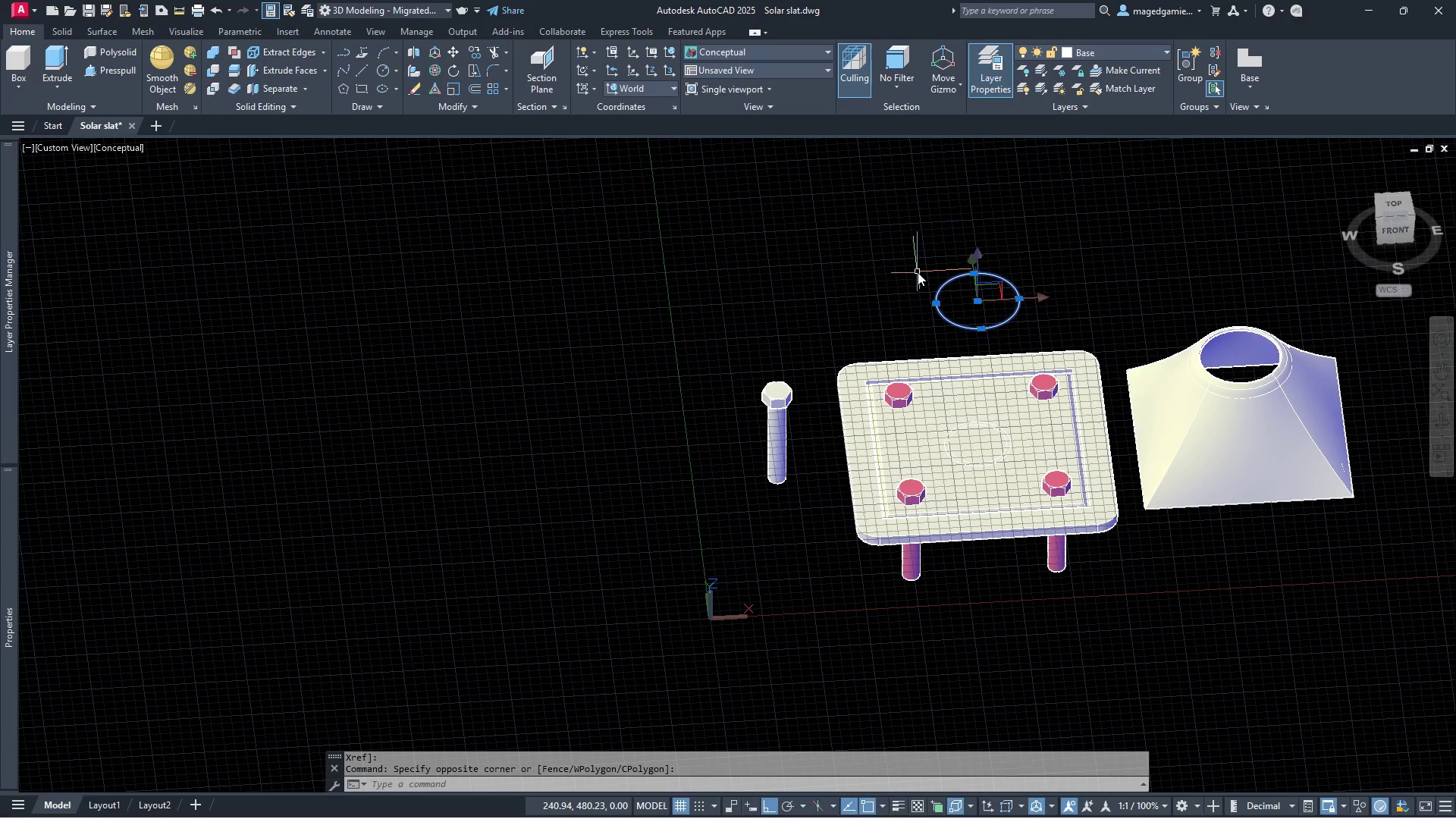 
left_click([918, 272])
 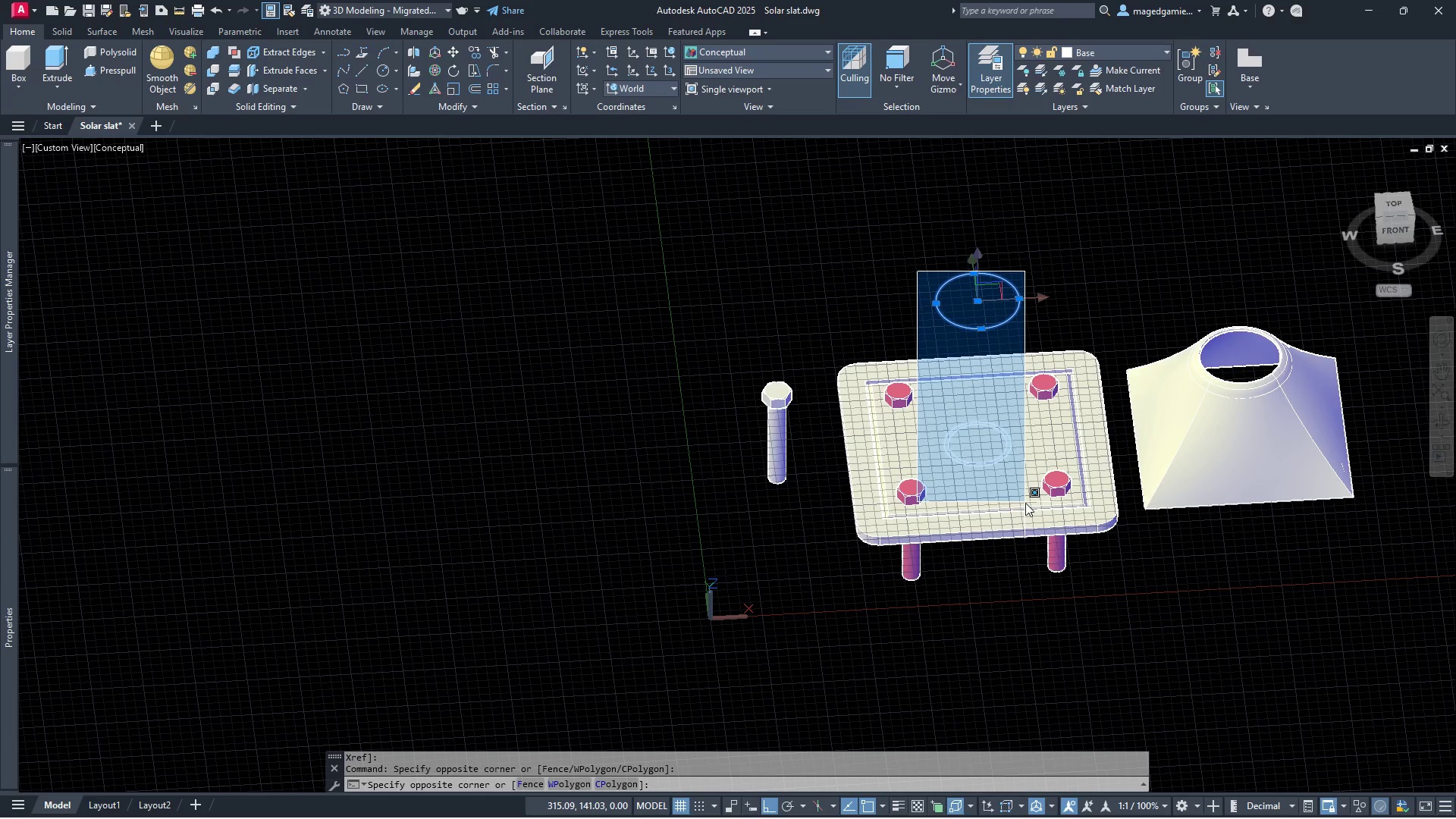 
left_click([1025, 503])
 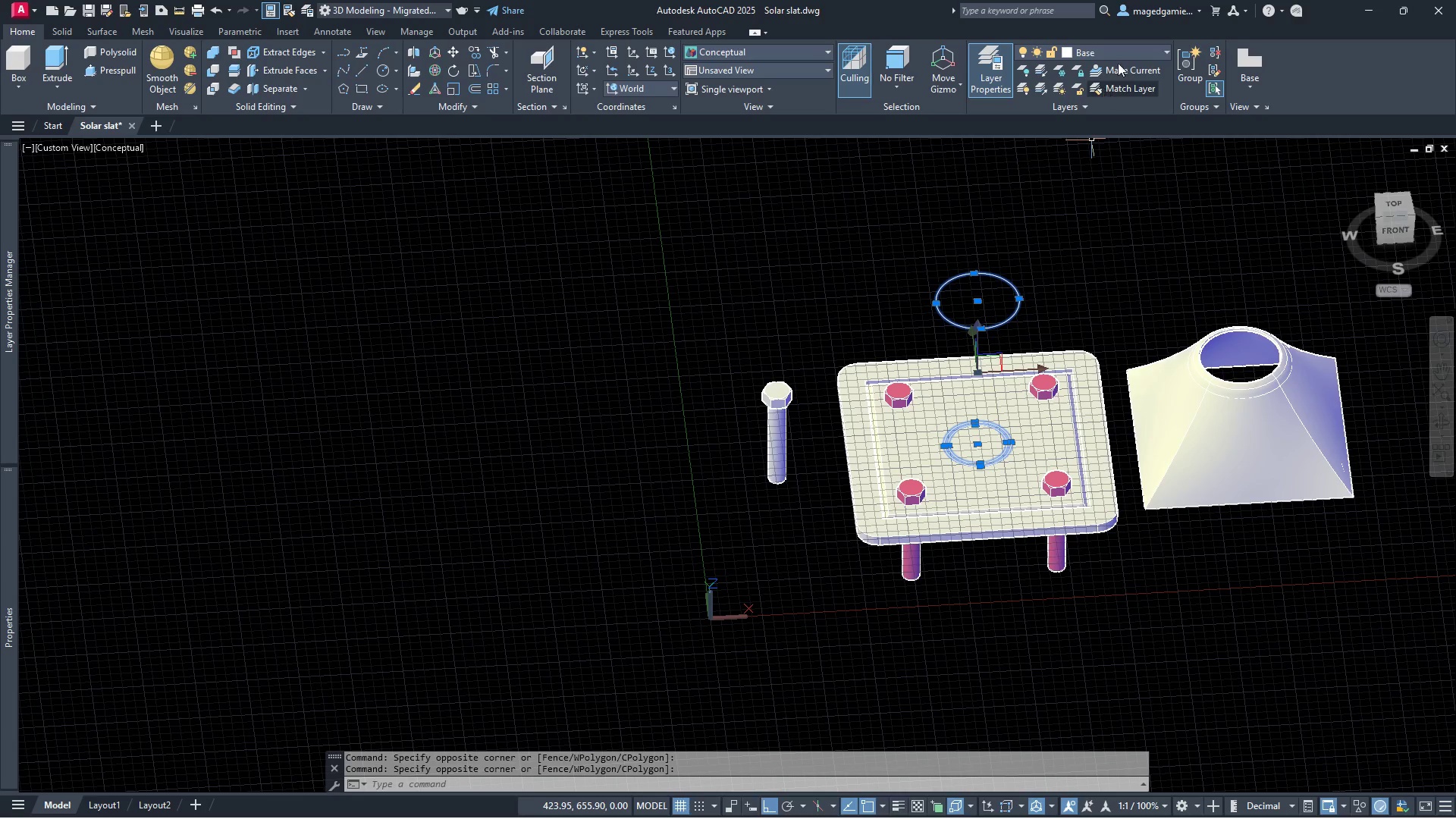 
left_click([1126, 51])
 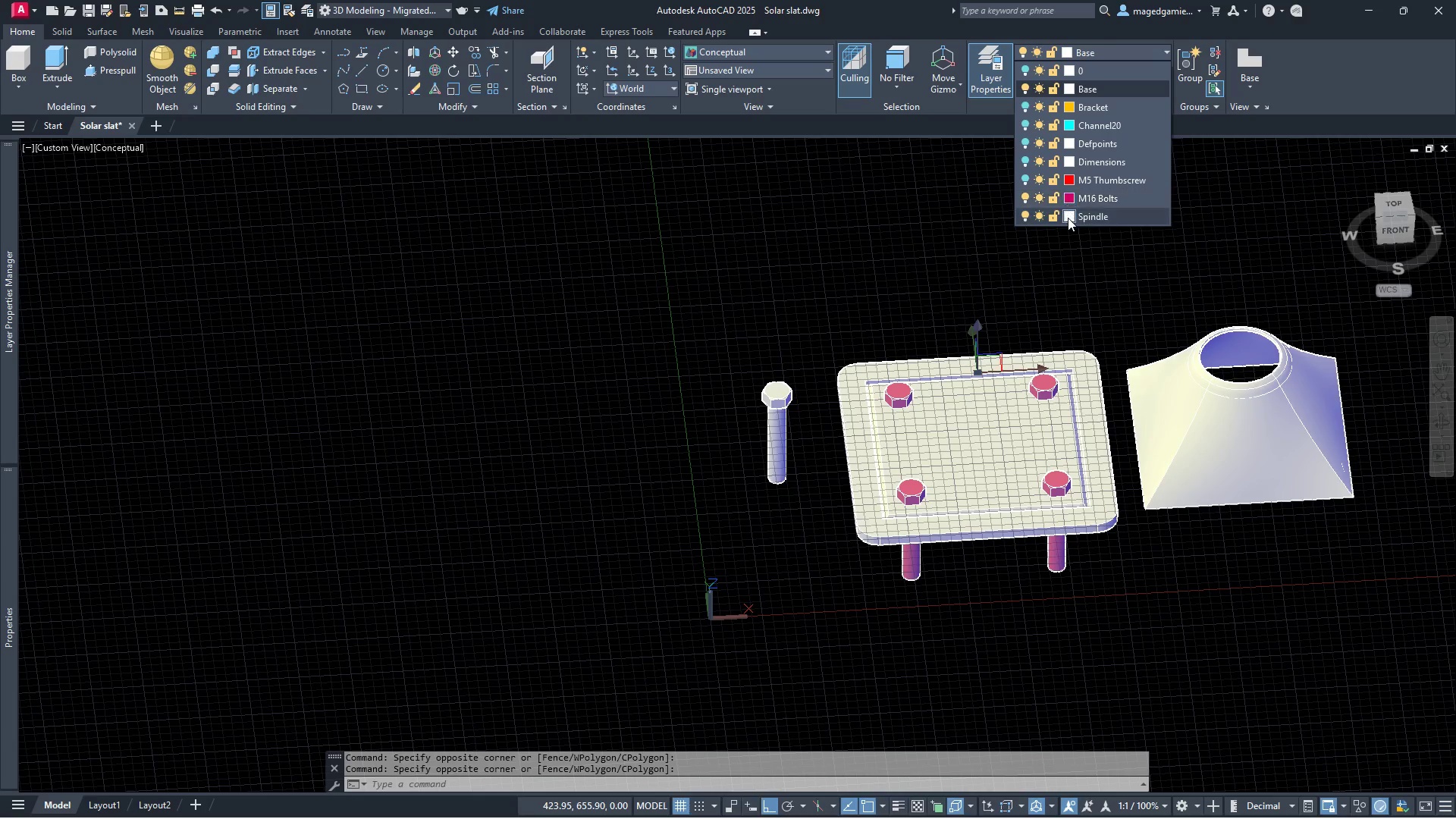 
left_click([1095, 213])
 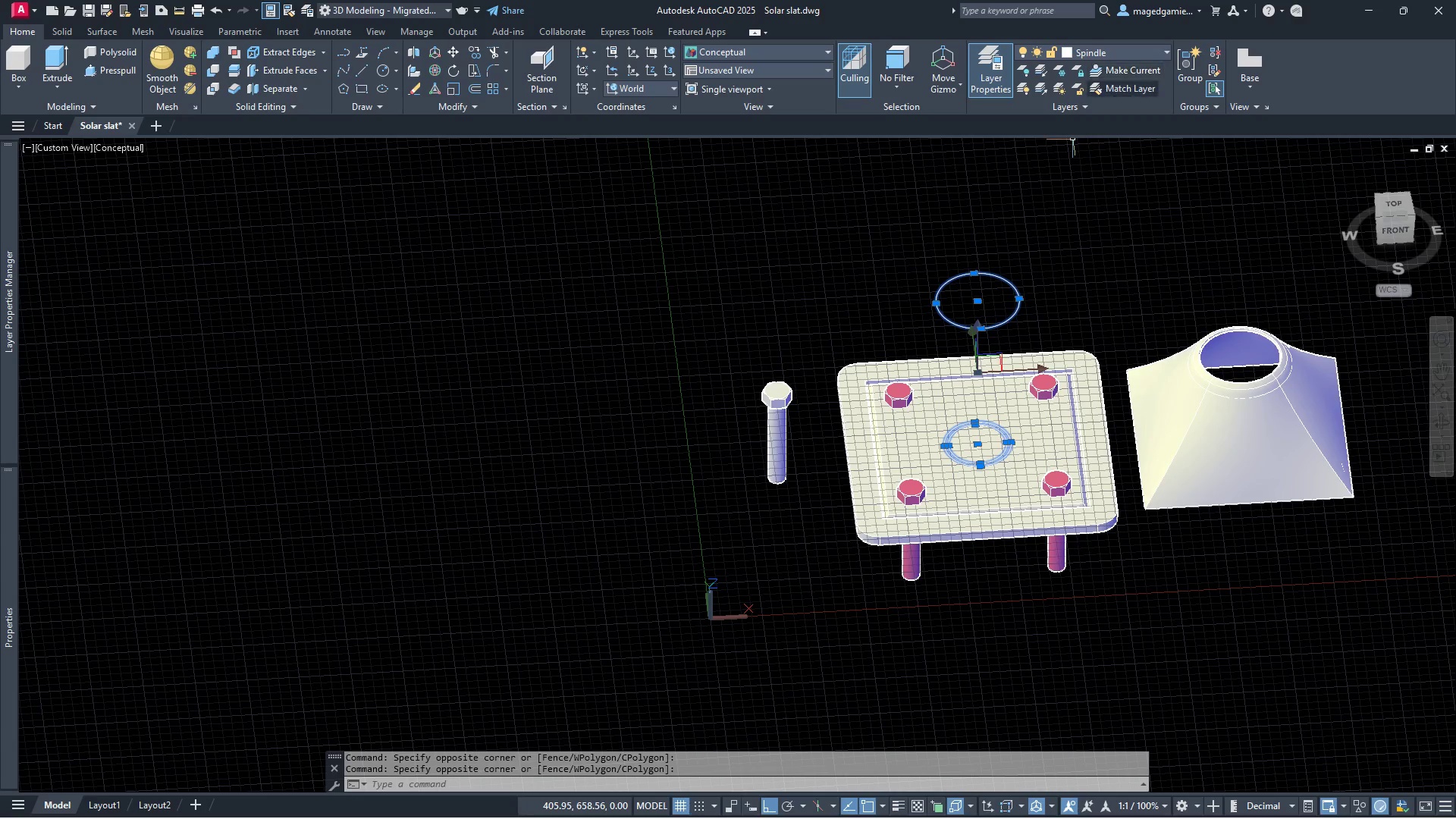 
key(Escape)
 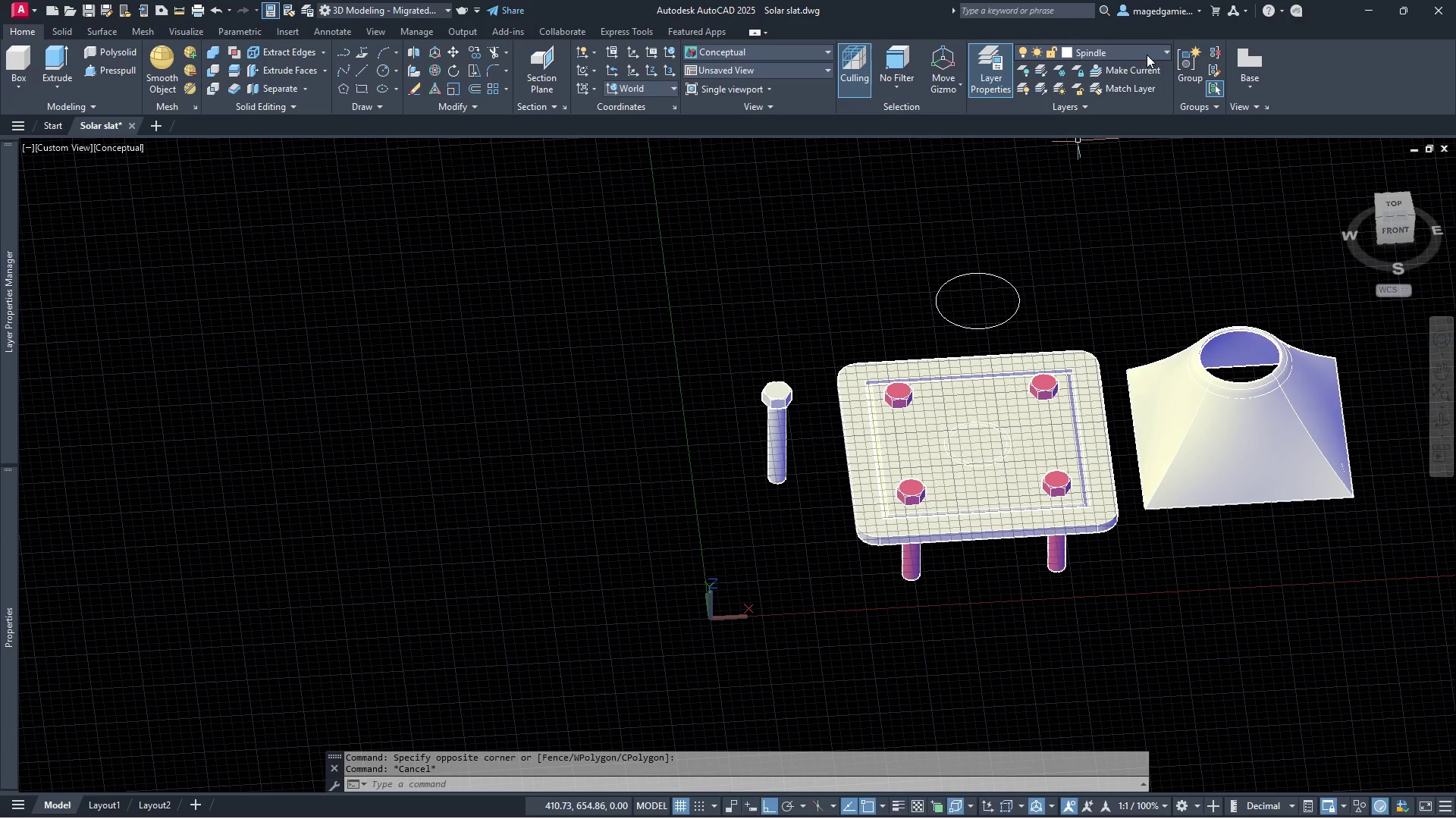 
left_click([1148, 52])
 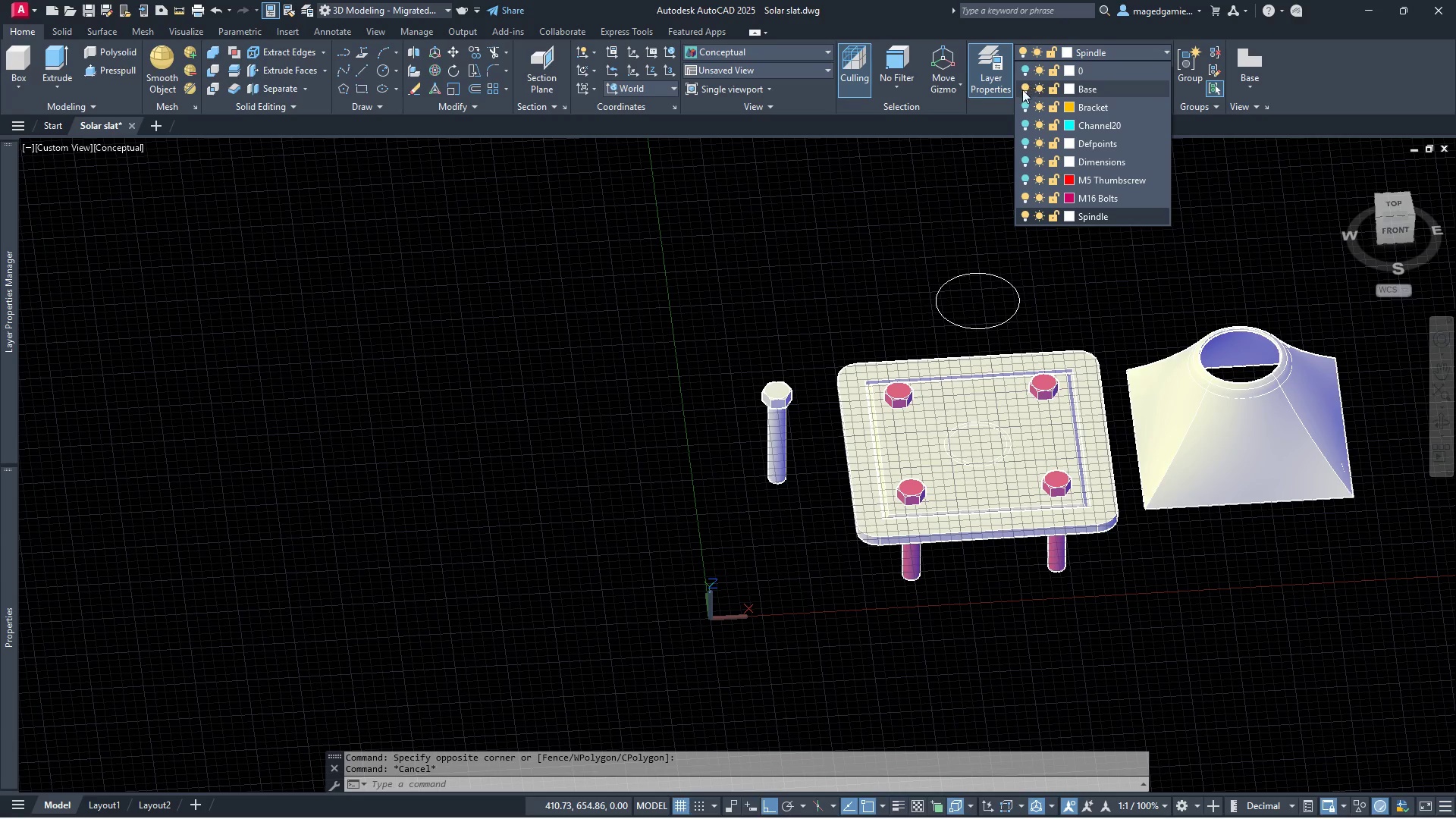 
left_click([1024, 86])
 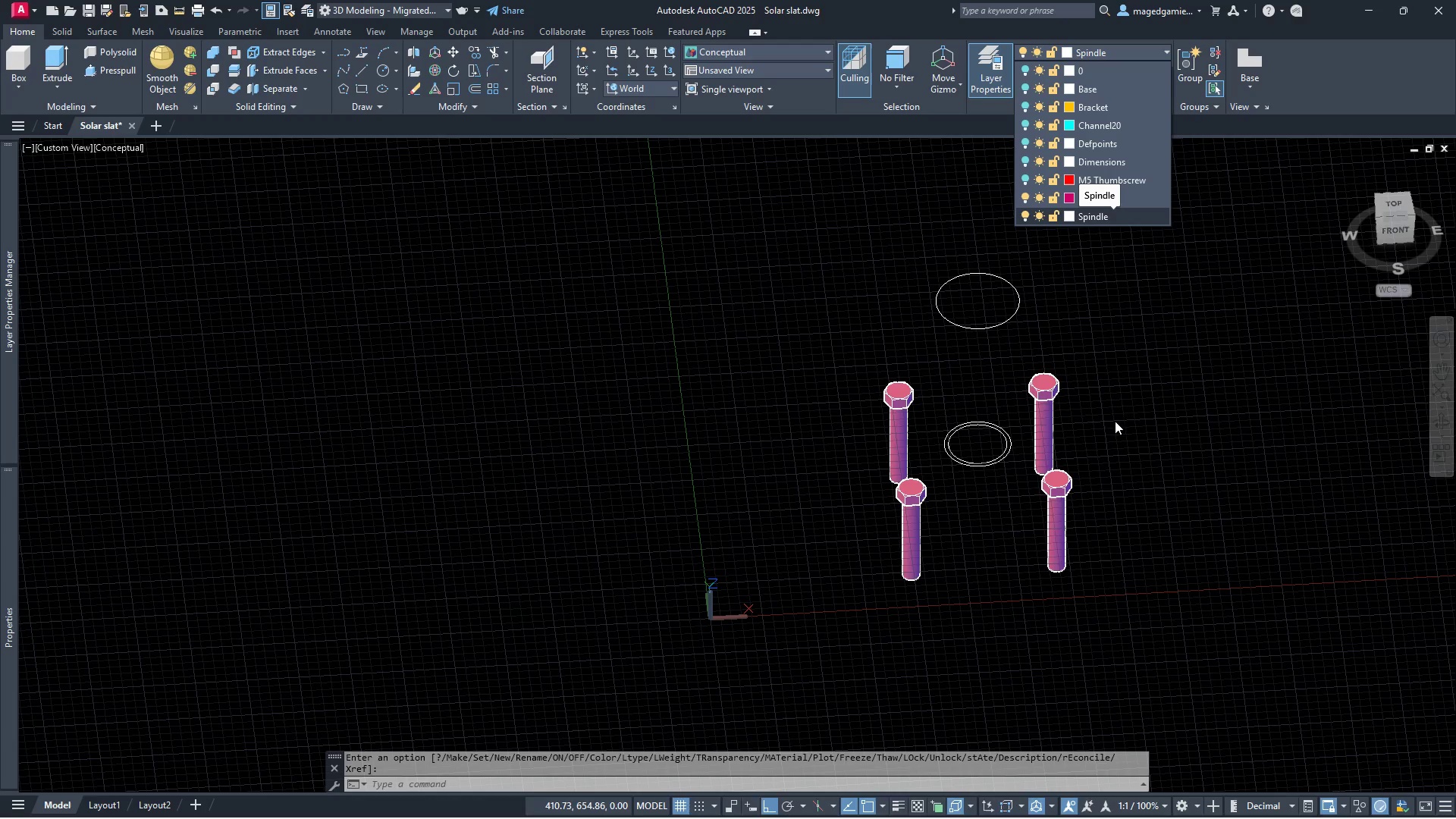 
scroll: coordinate [1002, 473], scroll_direction: up, amount: 2.0
 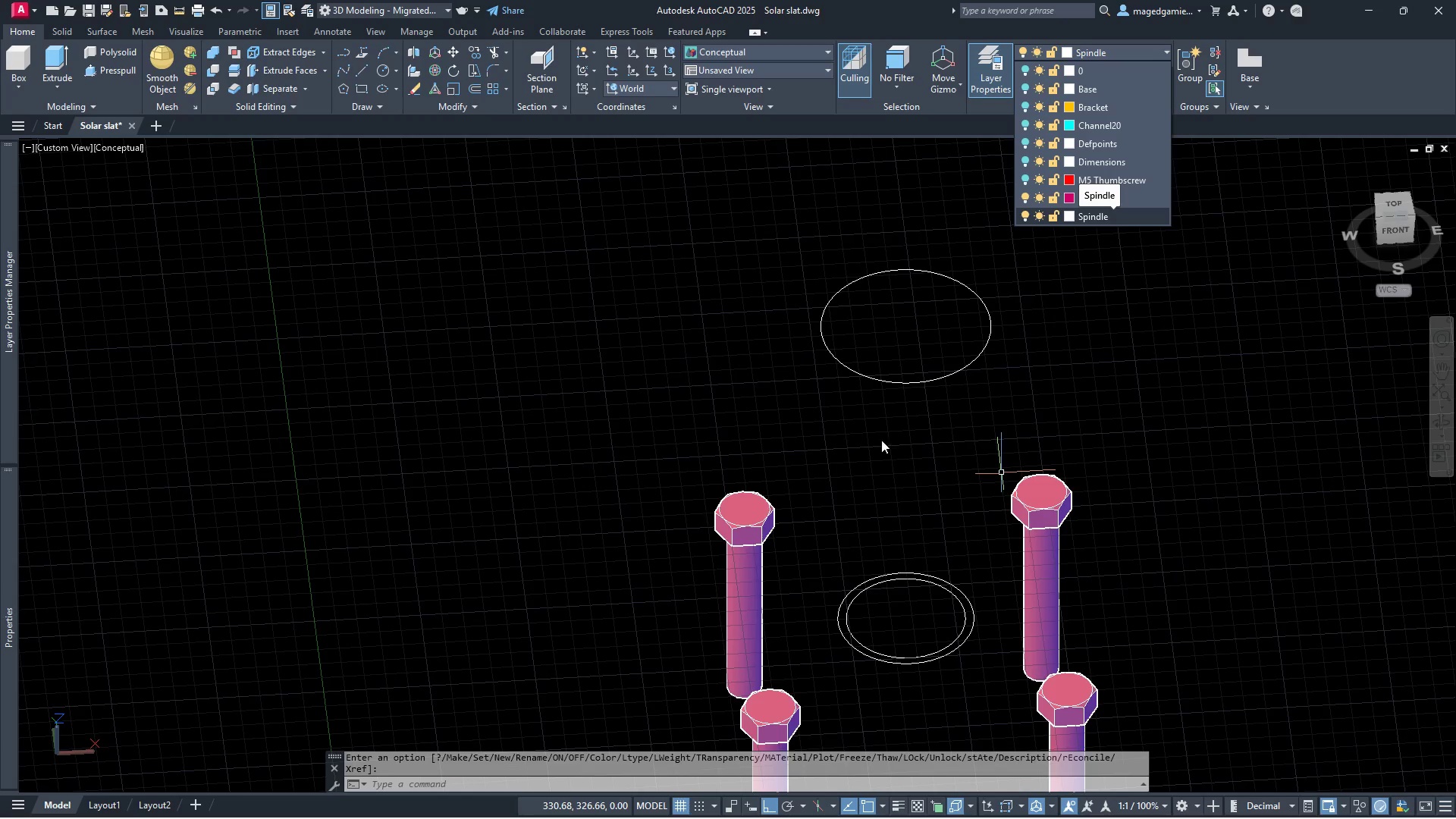 
scroll: coordinate [802, 380], scroll_direction: down, amount: 1.0
 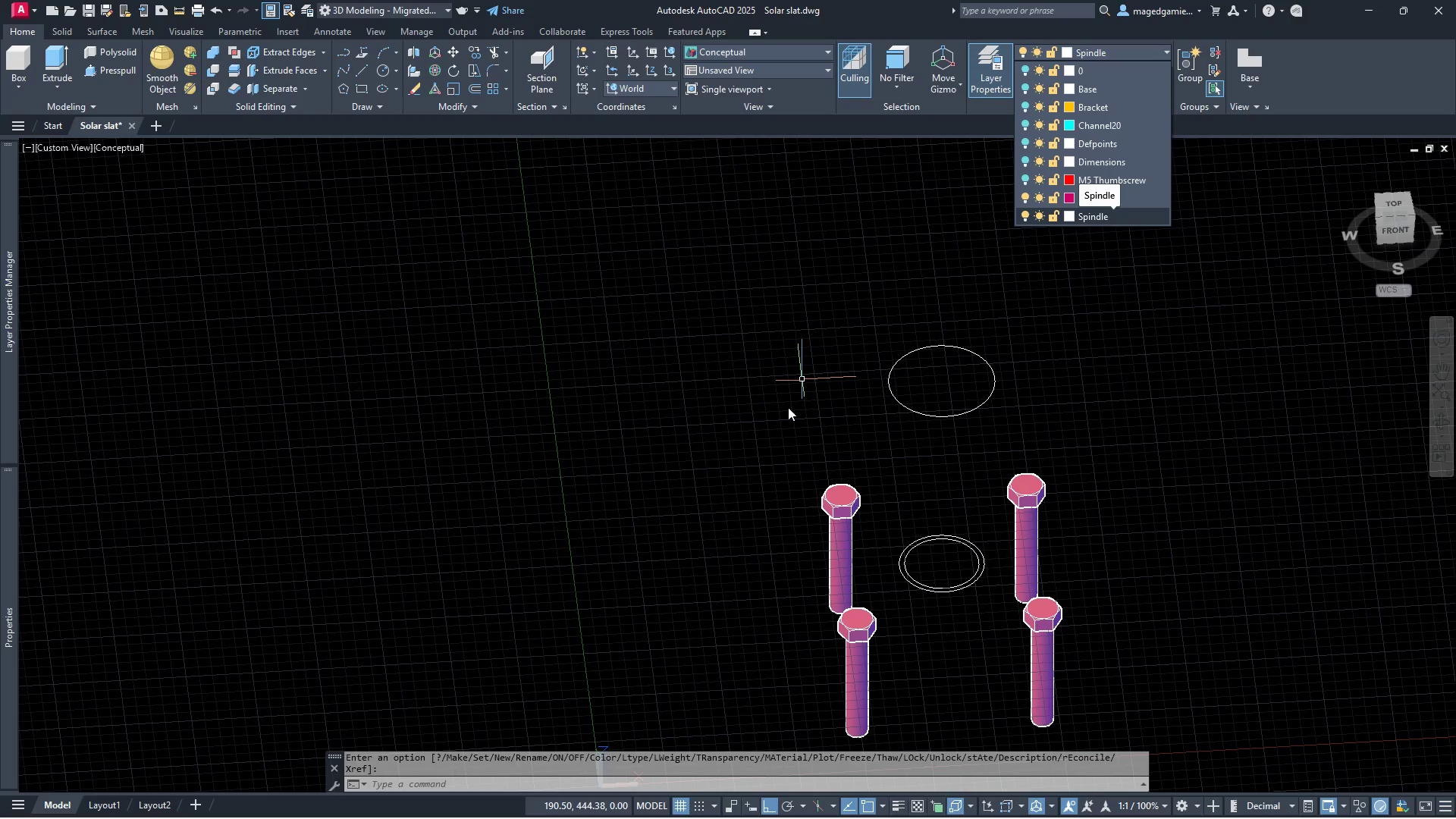 
scroll: coordinate [931, 598], scroll_direction: up, amount: 2.0
 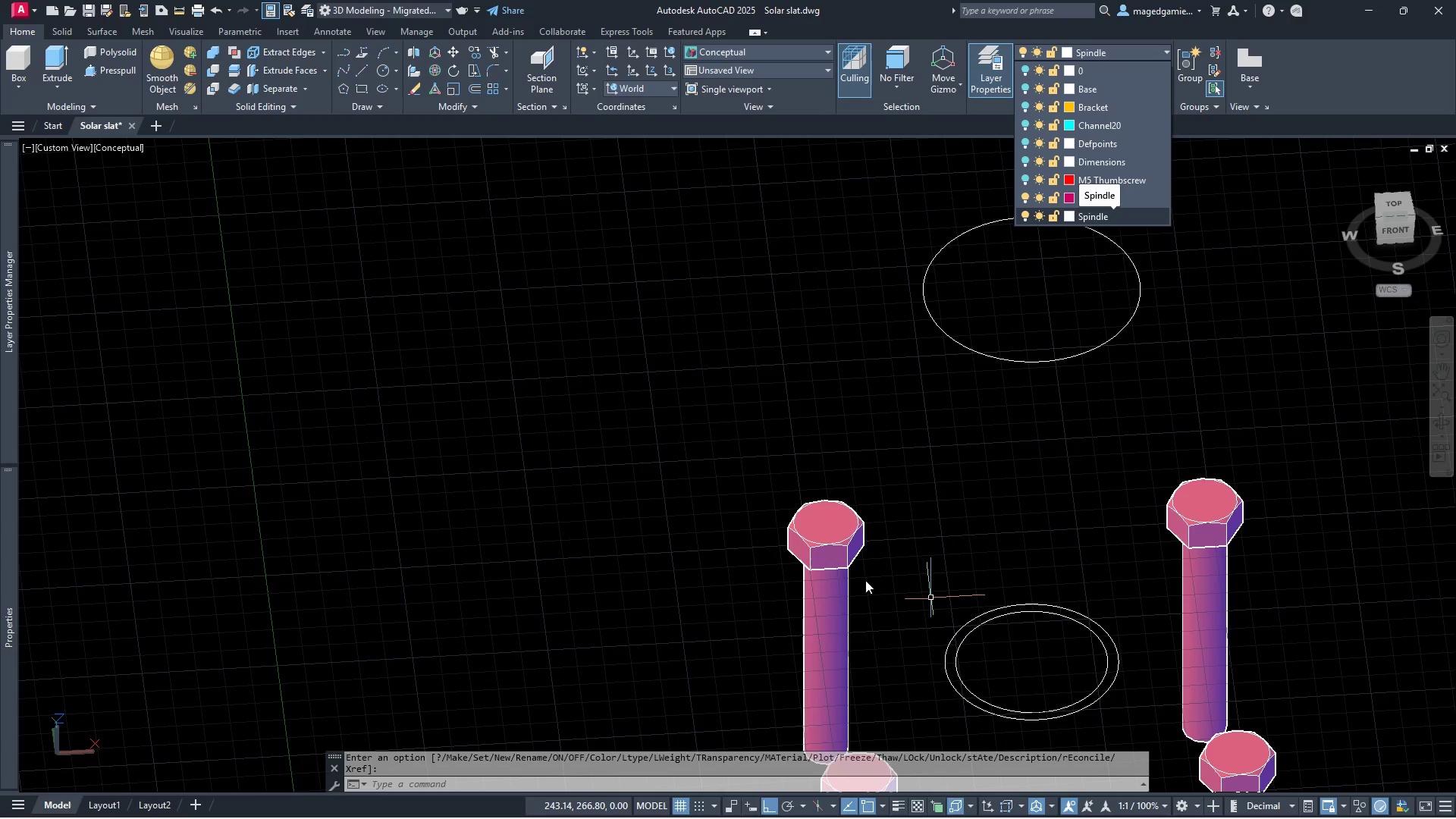 
scroll: coordinate [845, 544], scroll_direction: down, amount: 1.0
 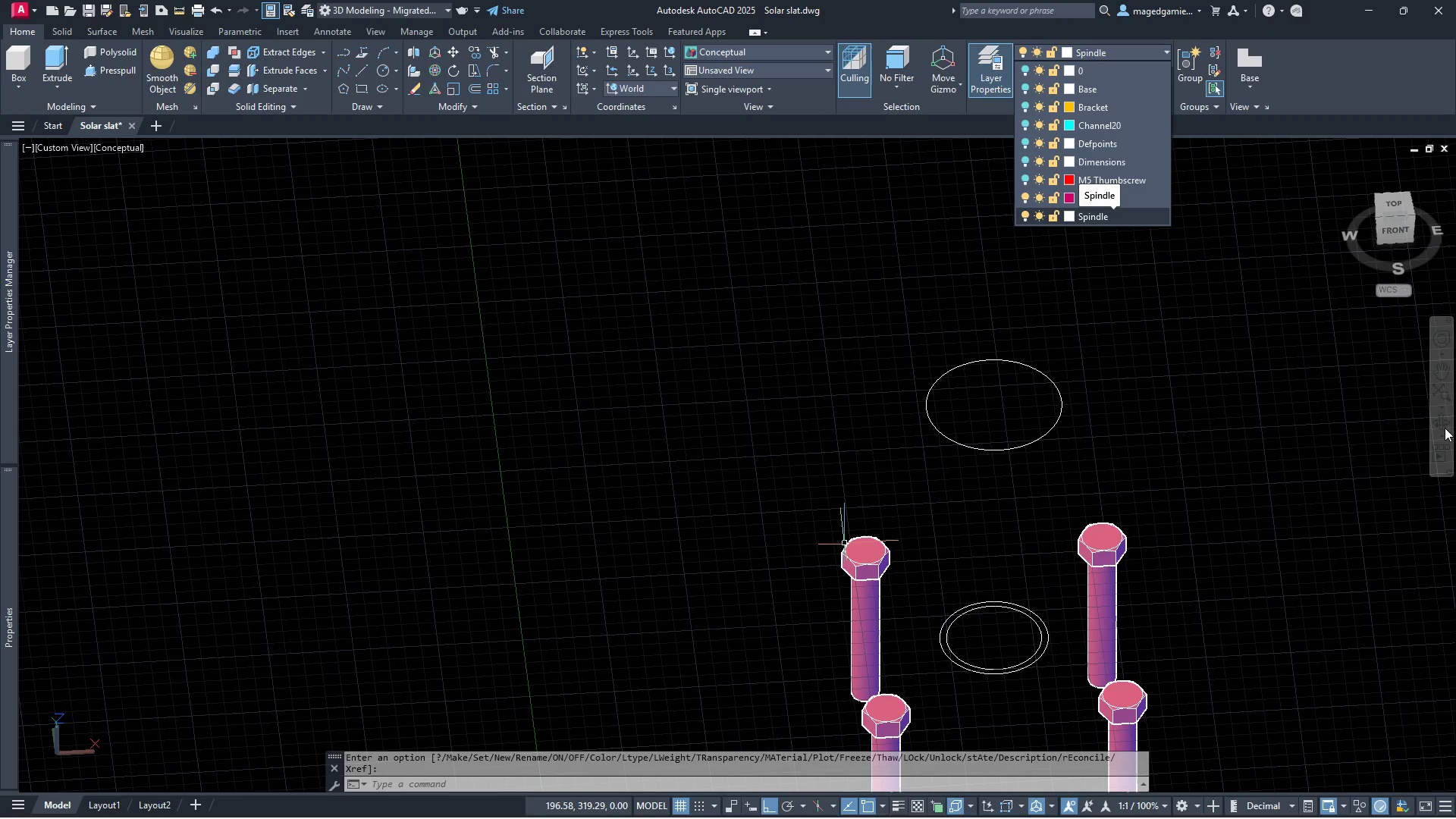 
double_click([1445, 418])
 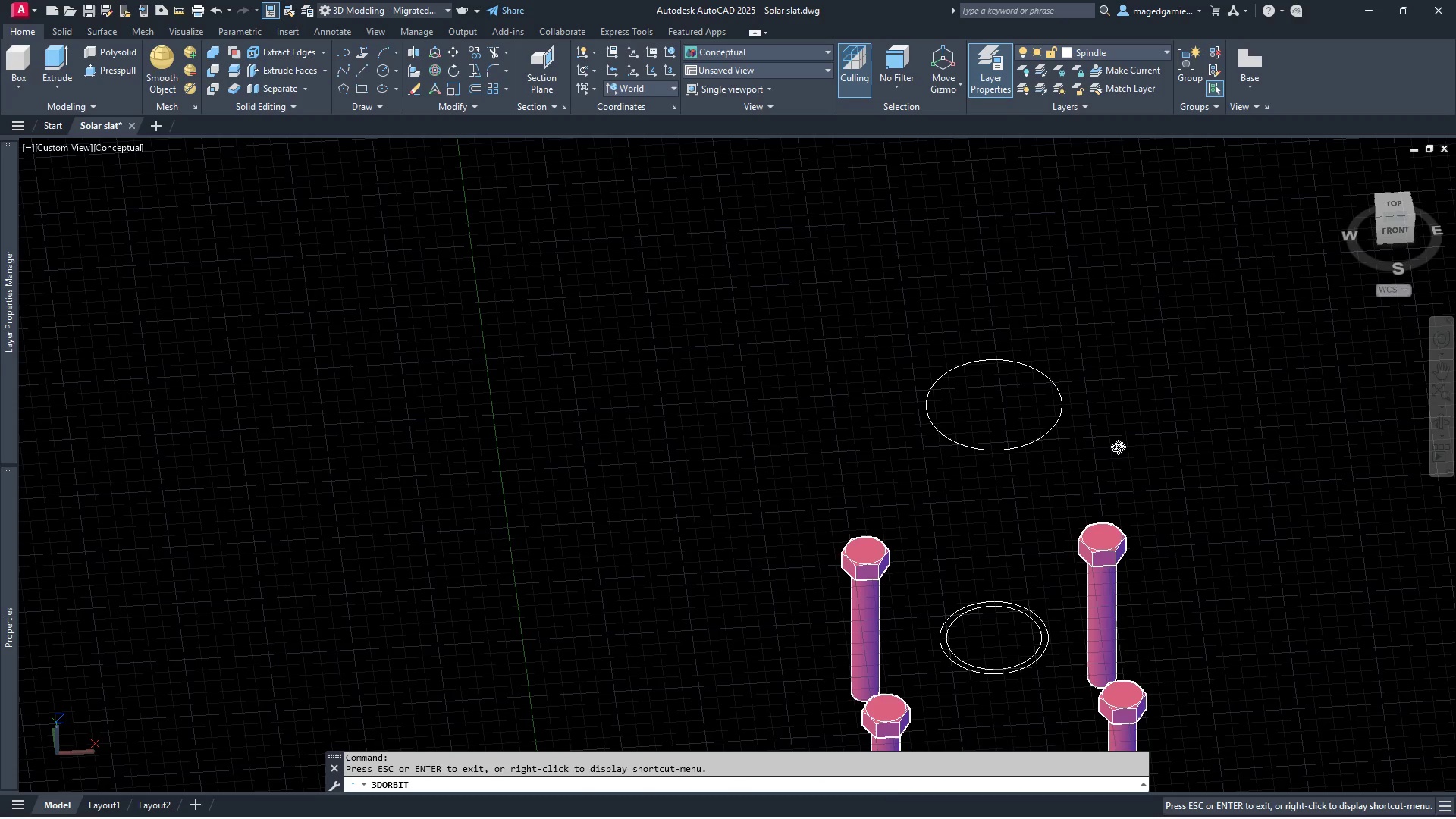 
left_click_drag(start_coordinate=[1085, 451], to_coordinate=[1172, 418])
 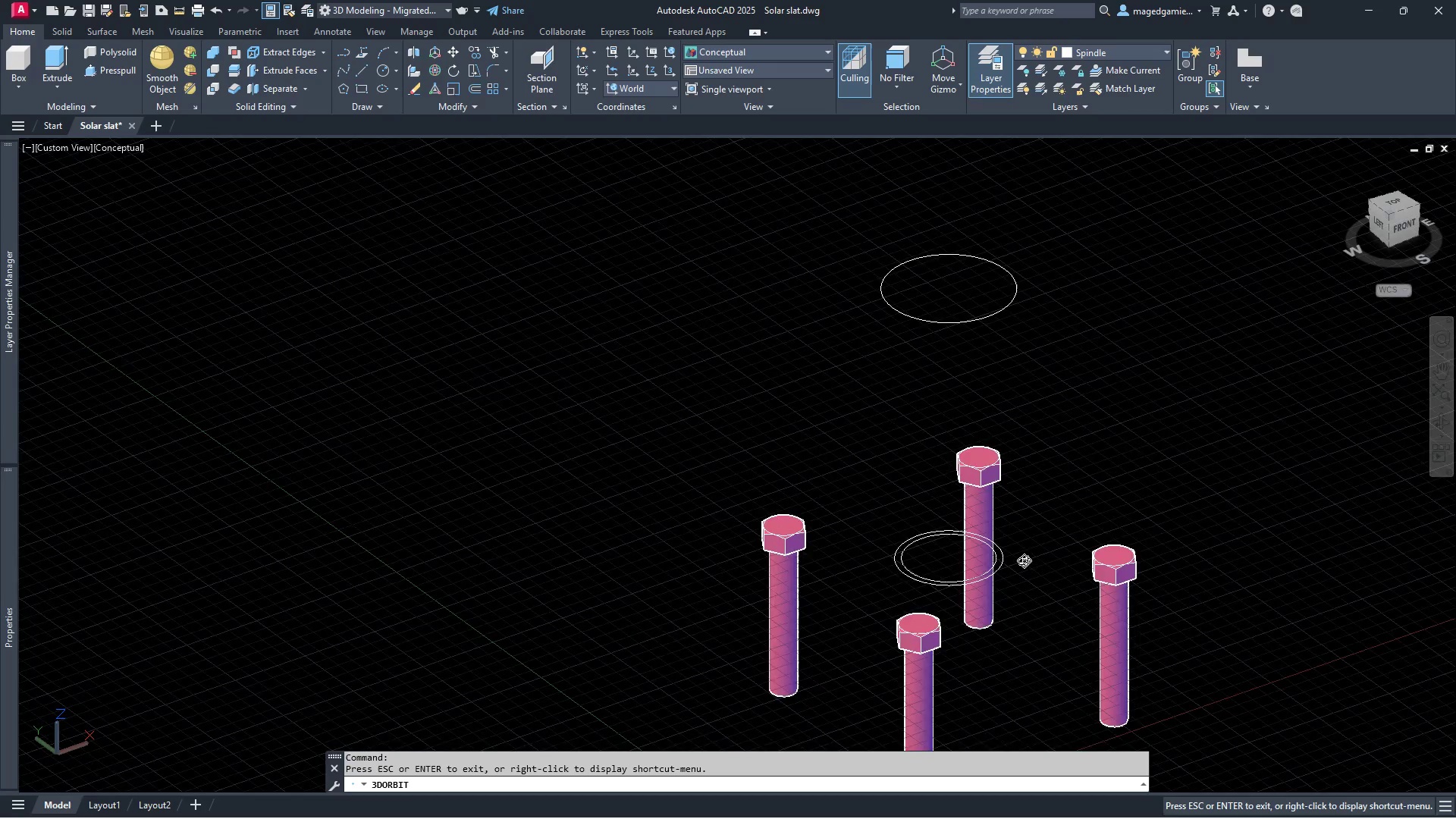 
scroll: coordinate [1015, 571], scroll_direction: up, amount: 8.0
 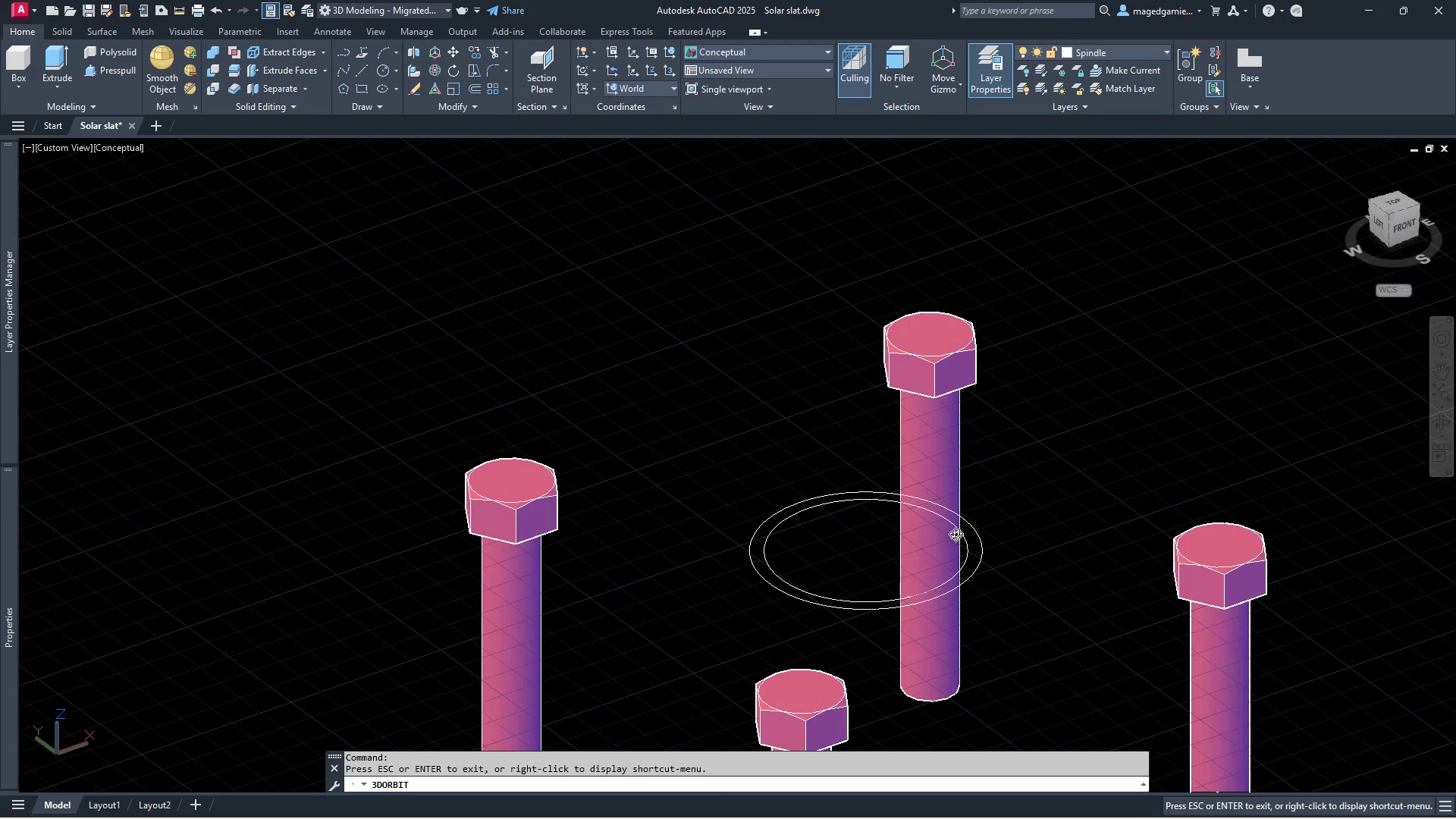 
key(Escape)
 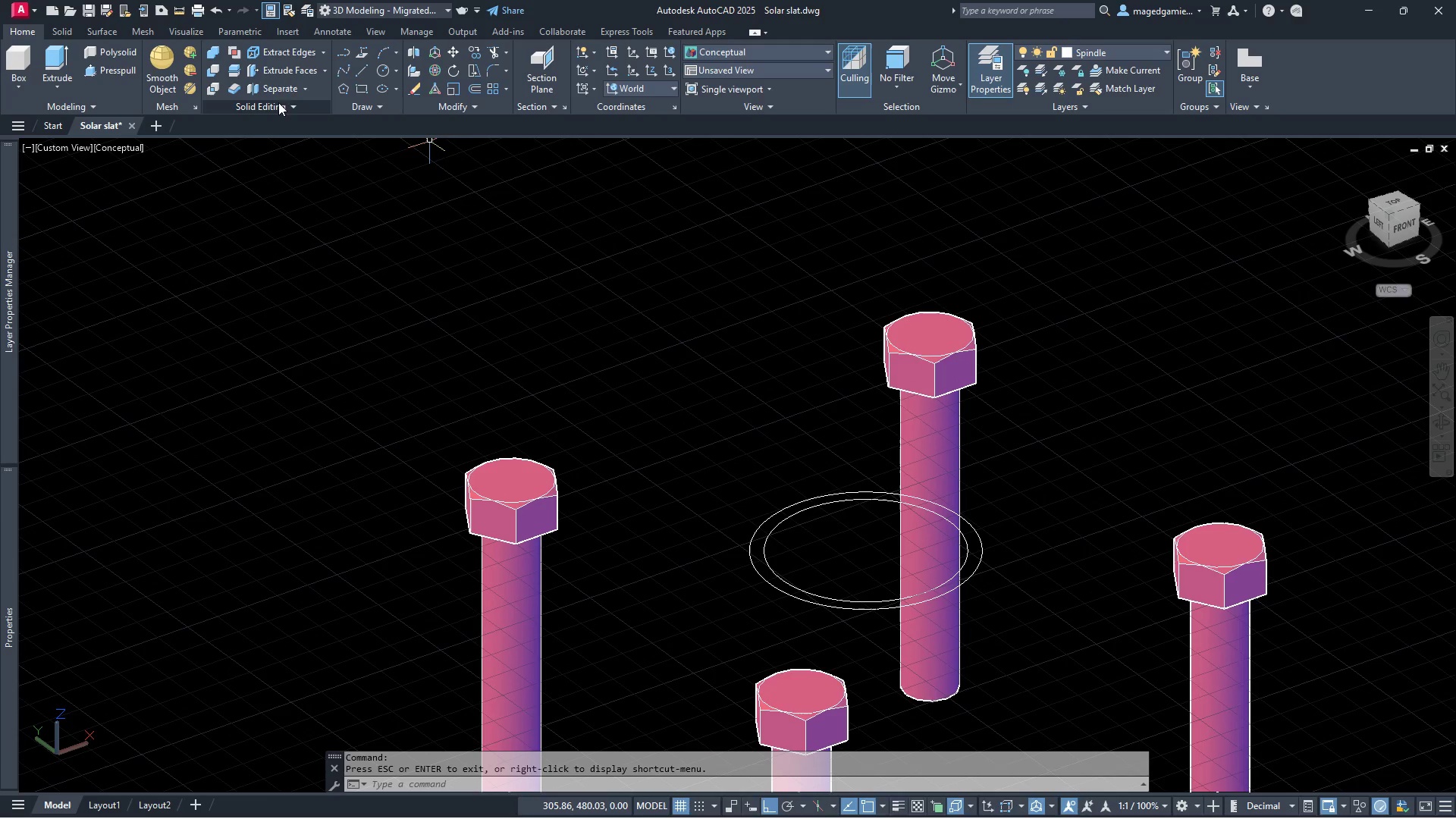 
left_click([375, 105])
 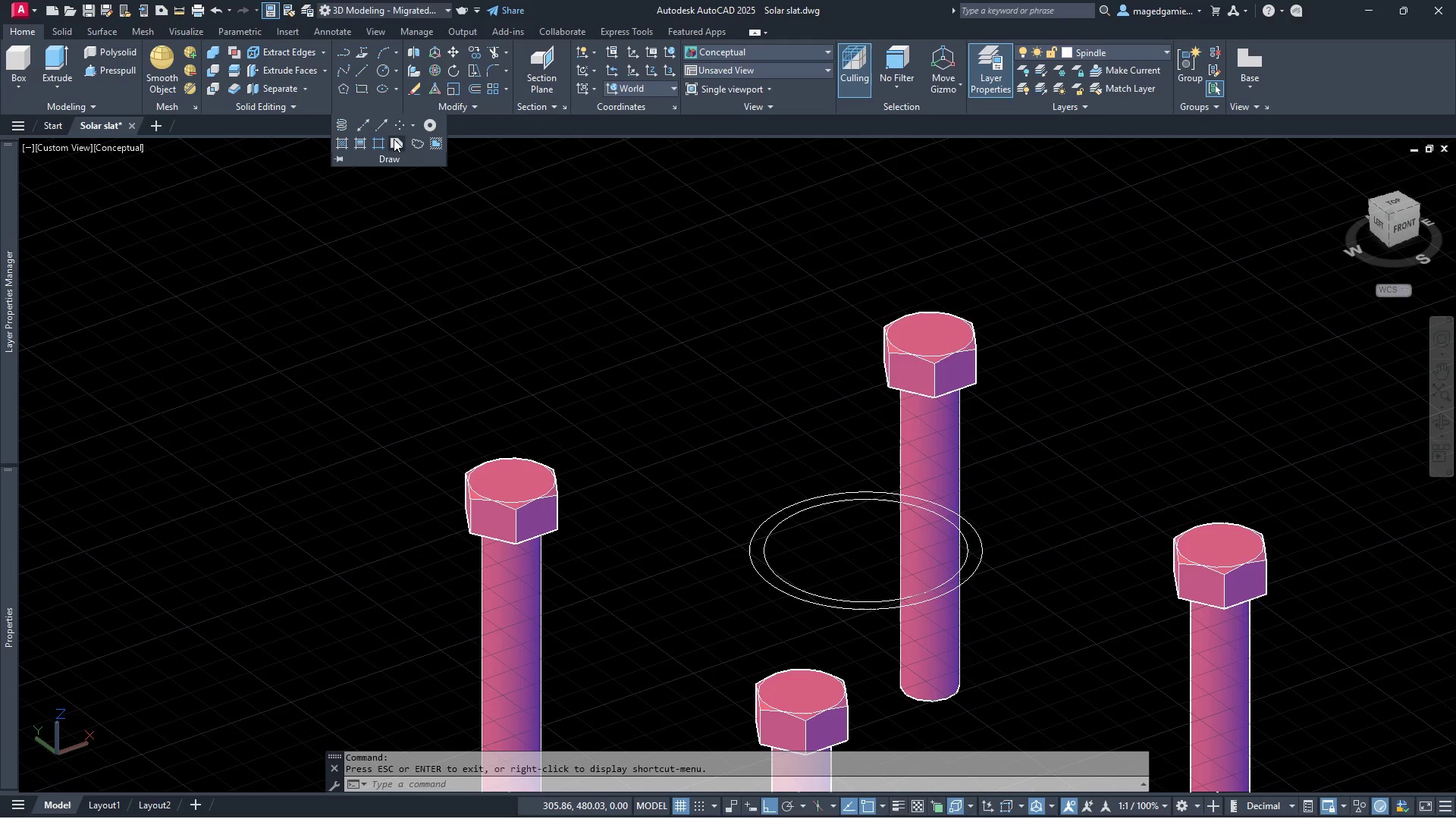 
left_click([396, 143])
 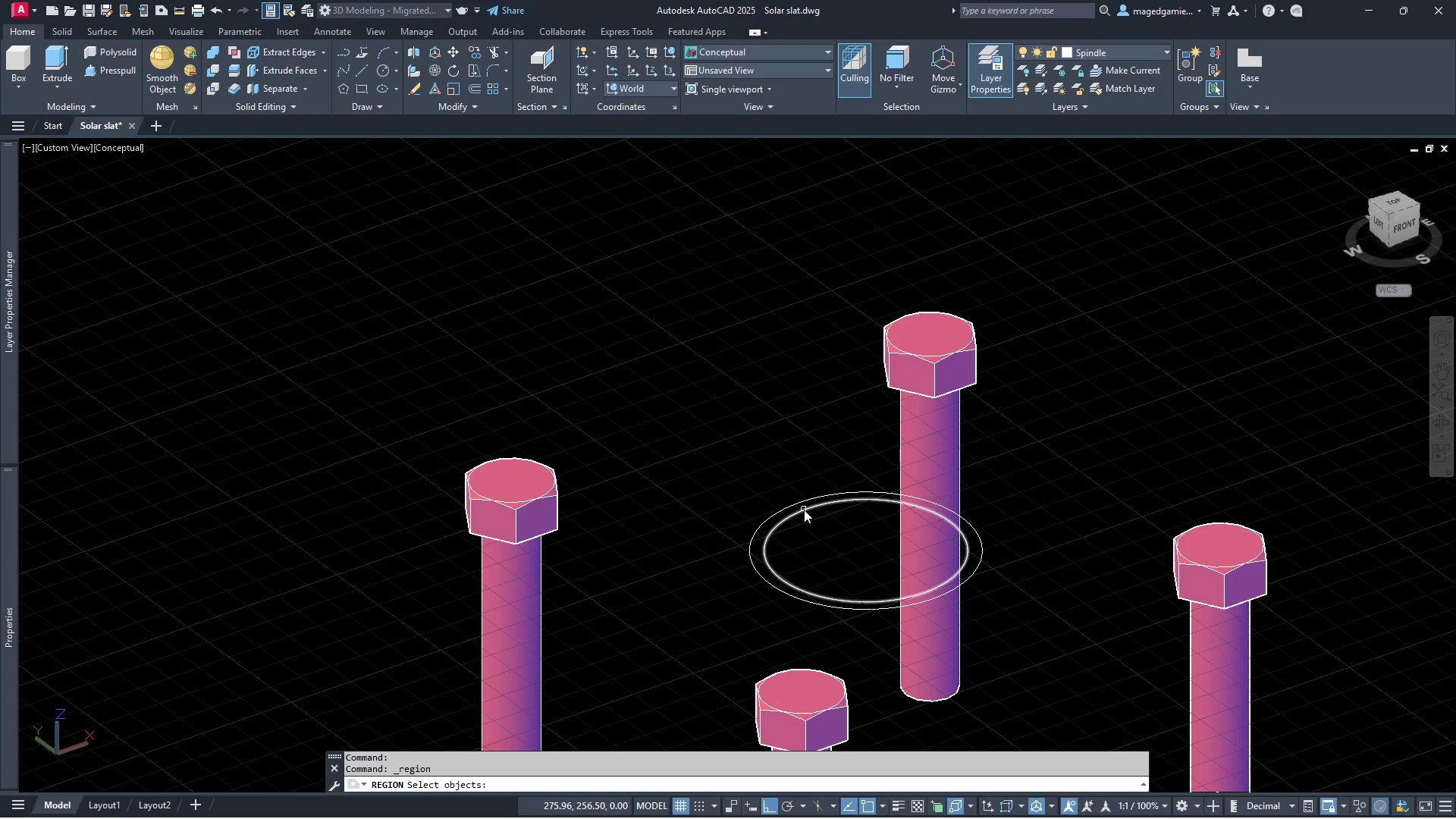 
left_click([804, 510])
 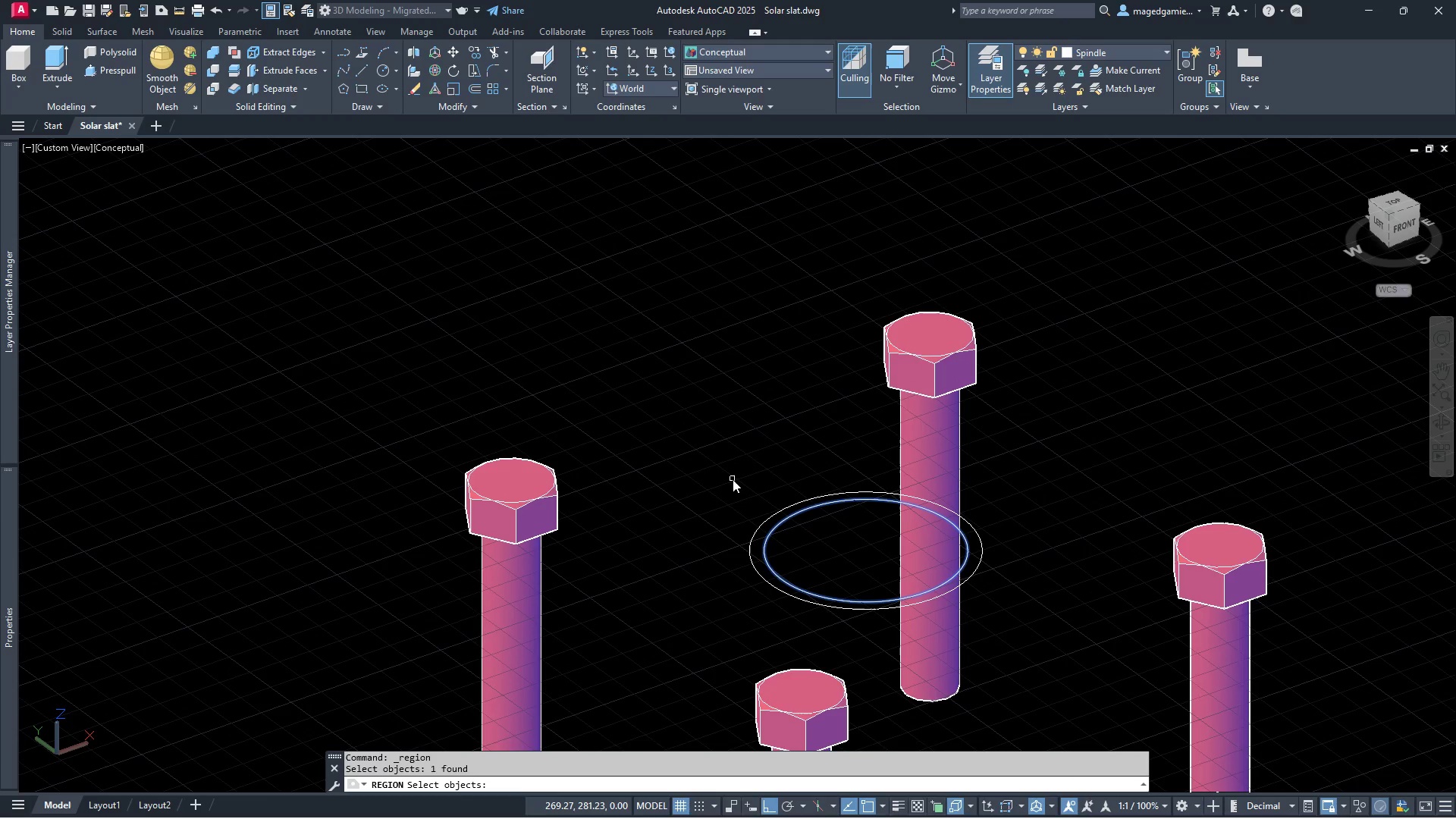 
right_click([733, 479])
 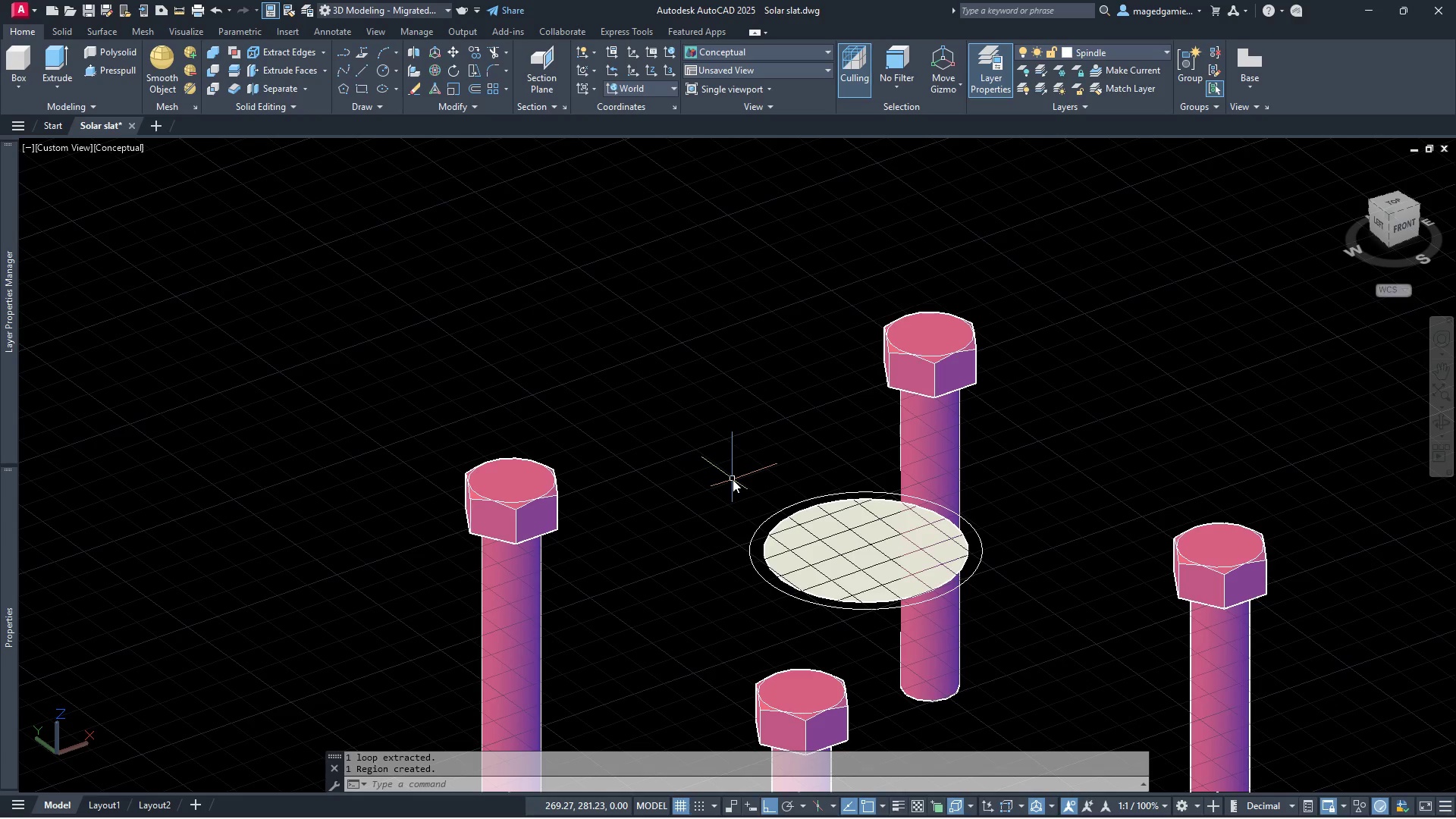 
right_click([733, 479])
 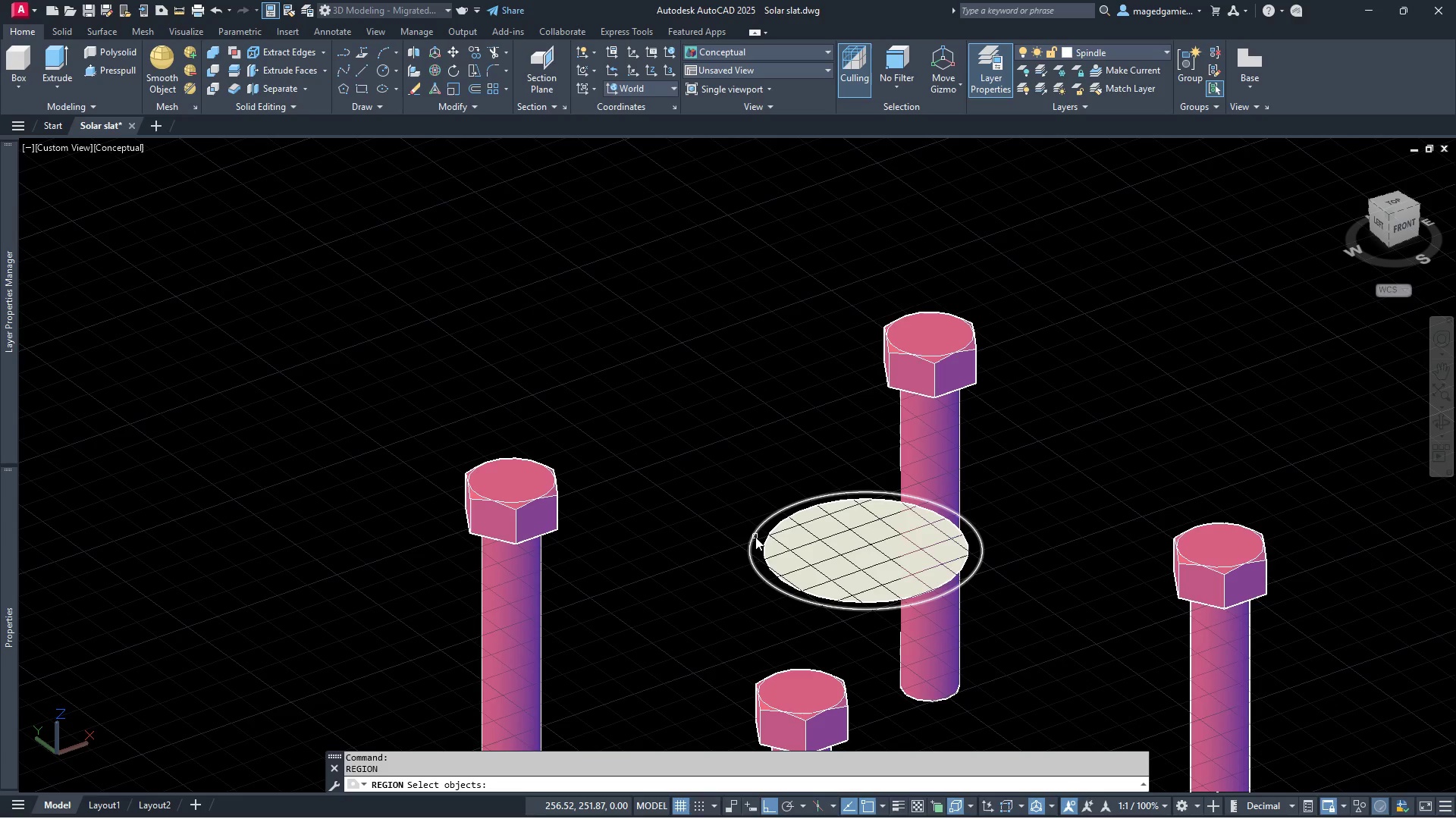 
left_click([755, 537])
 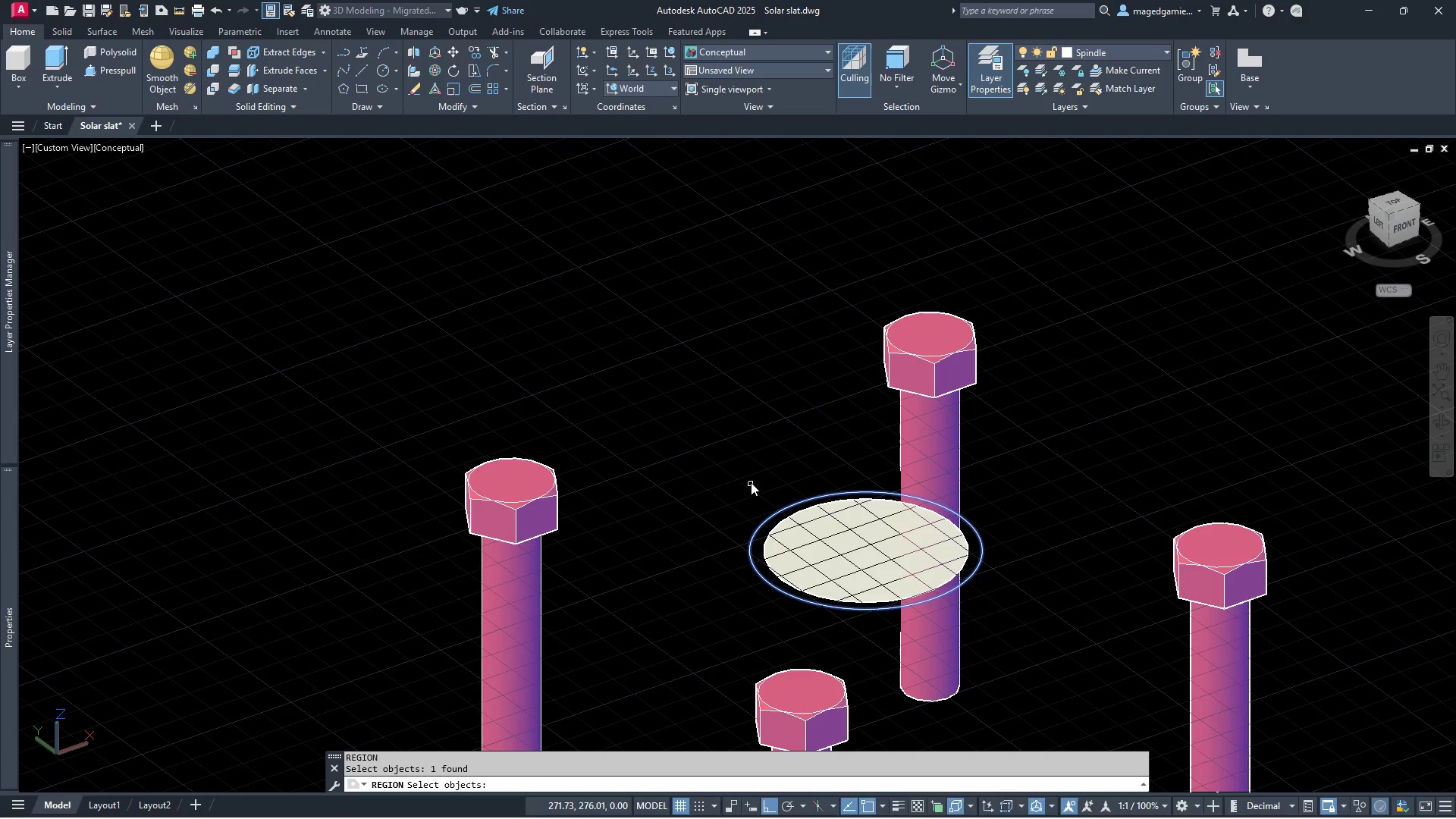 
right_click([749, 453])
 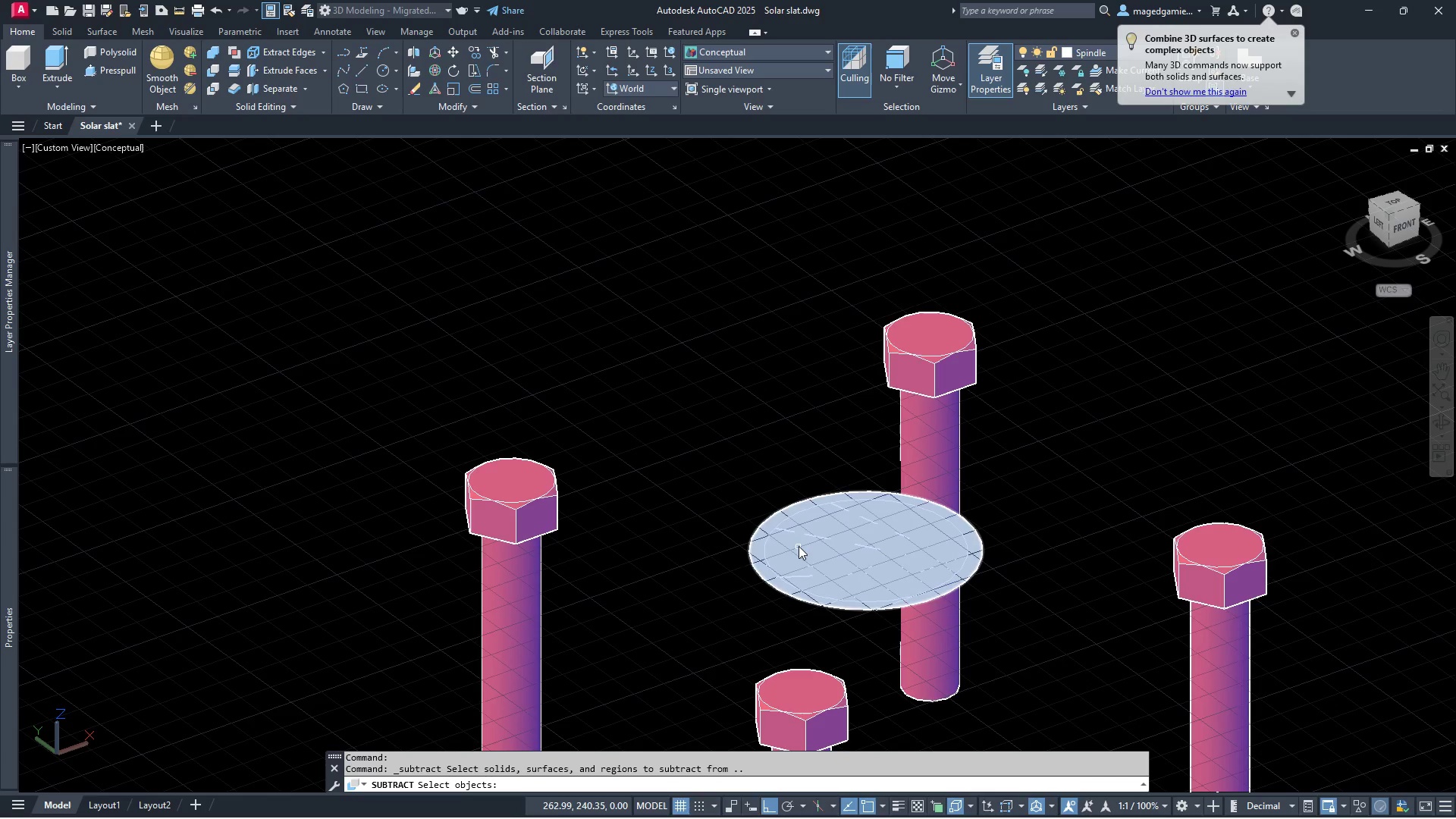 
wait(7.41)
 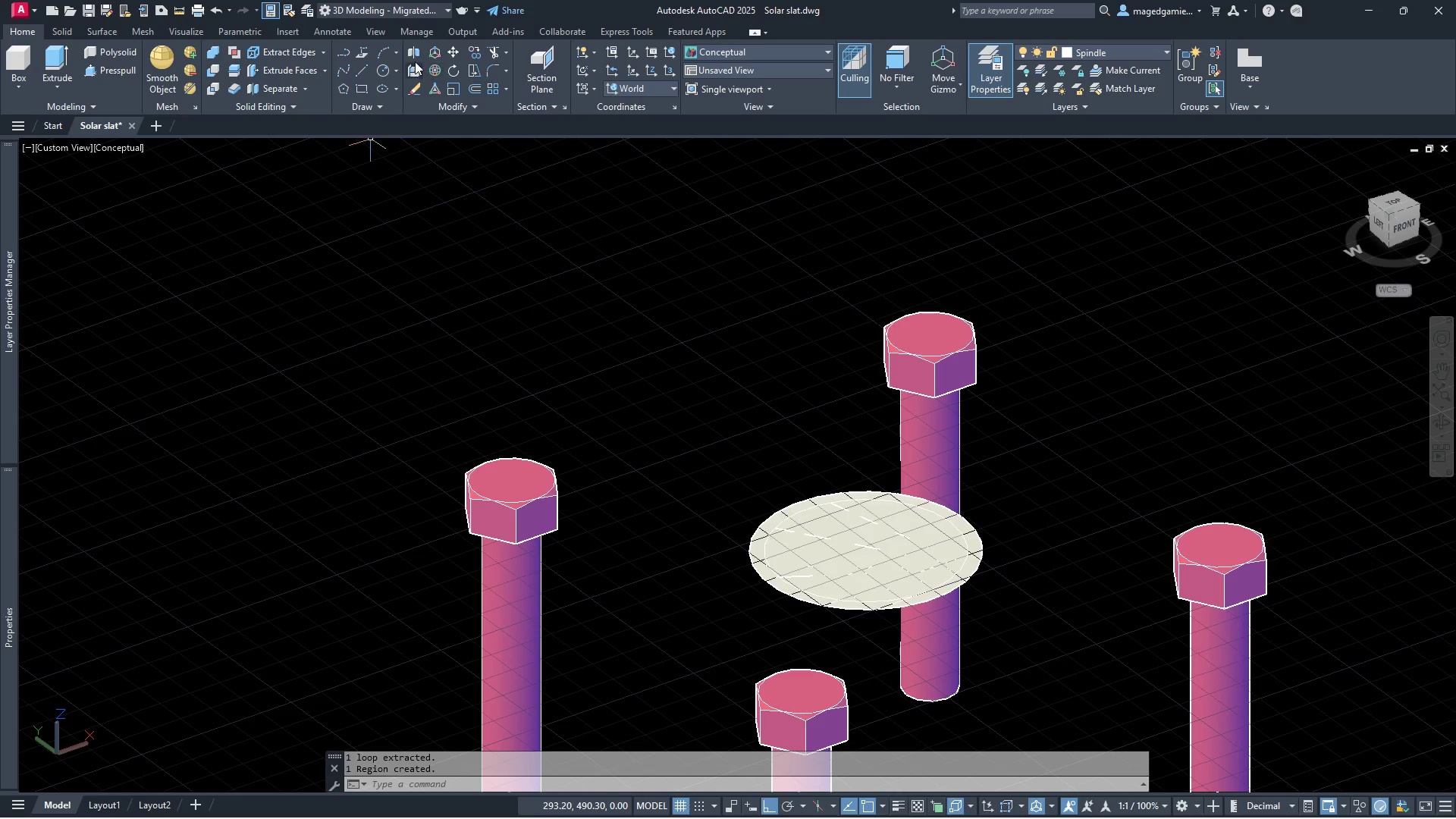 
left_click([775, 519])
 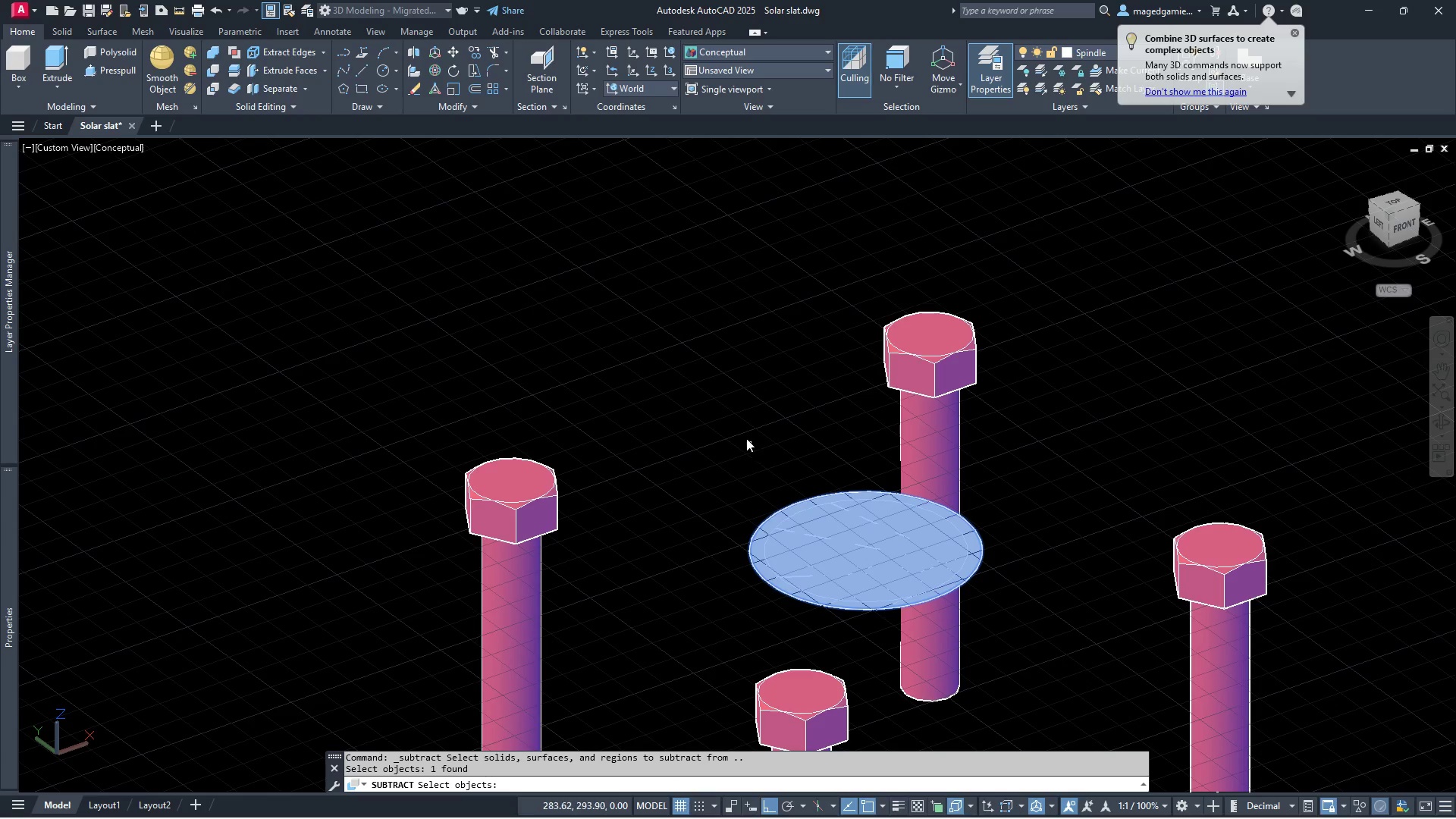 
right_click([744, 437])
 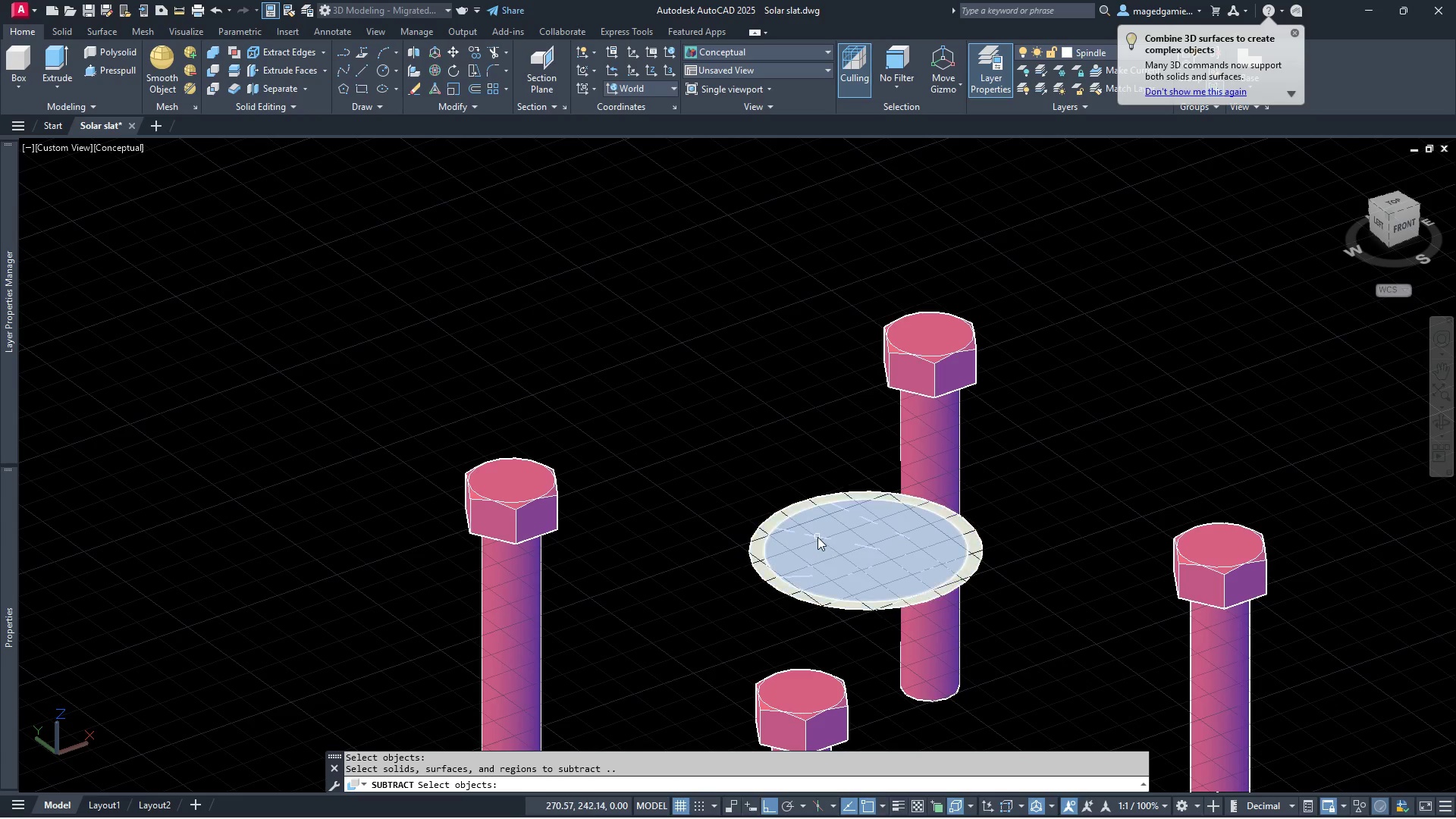 
left_click([817, 537])
 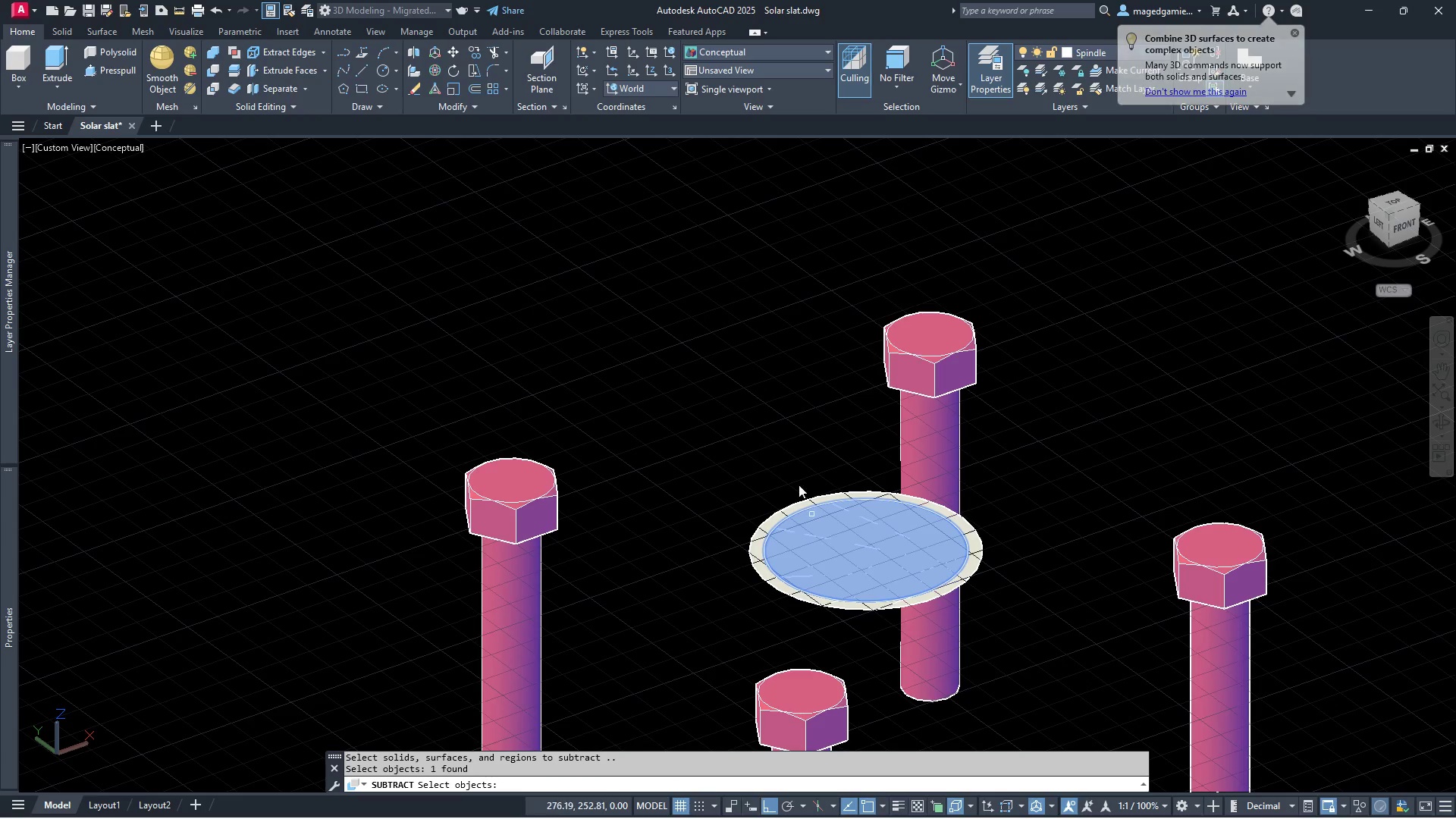 
right_click([753, 410])
 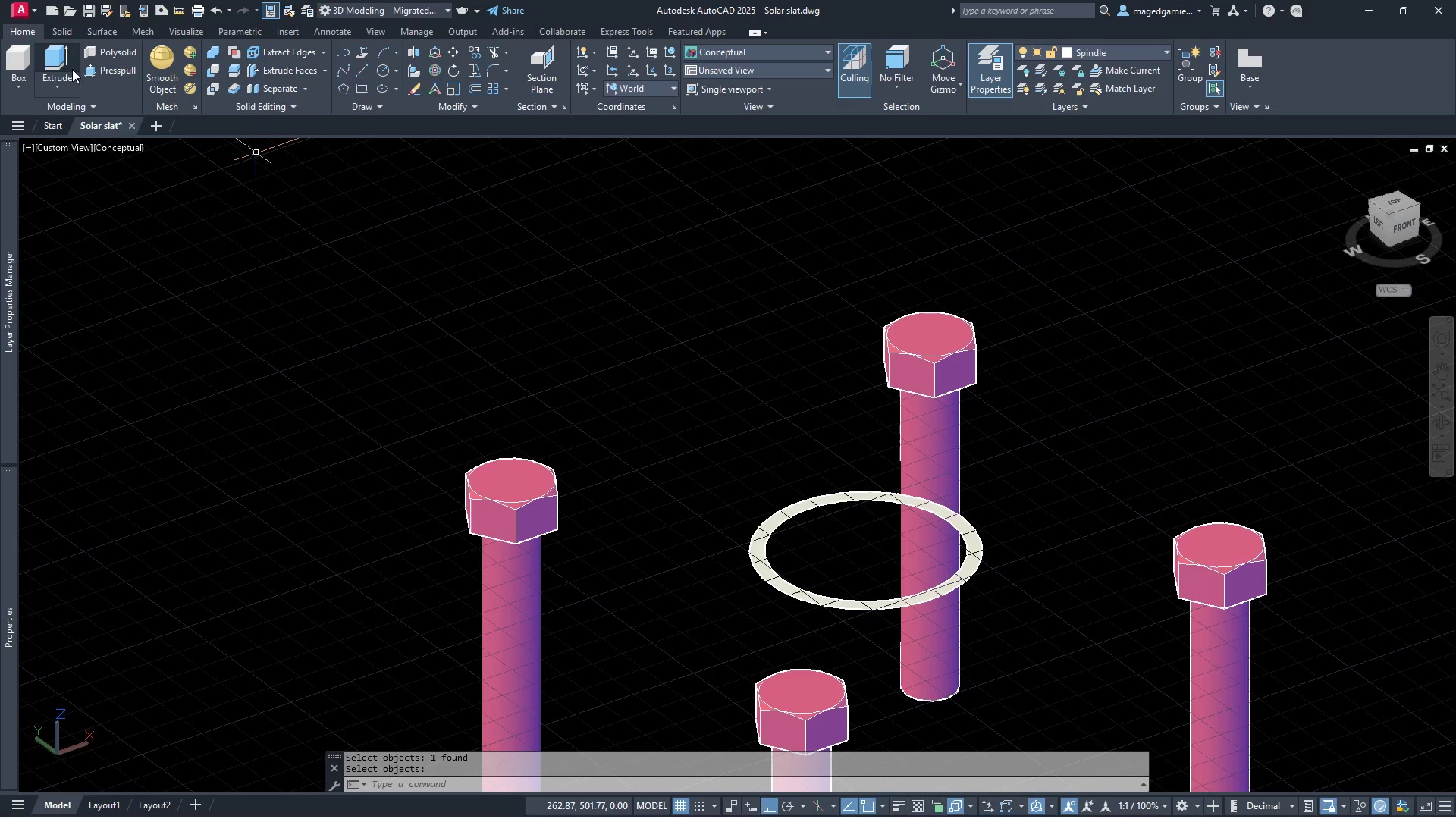 
left_click([58, 52])
 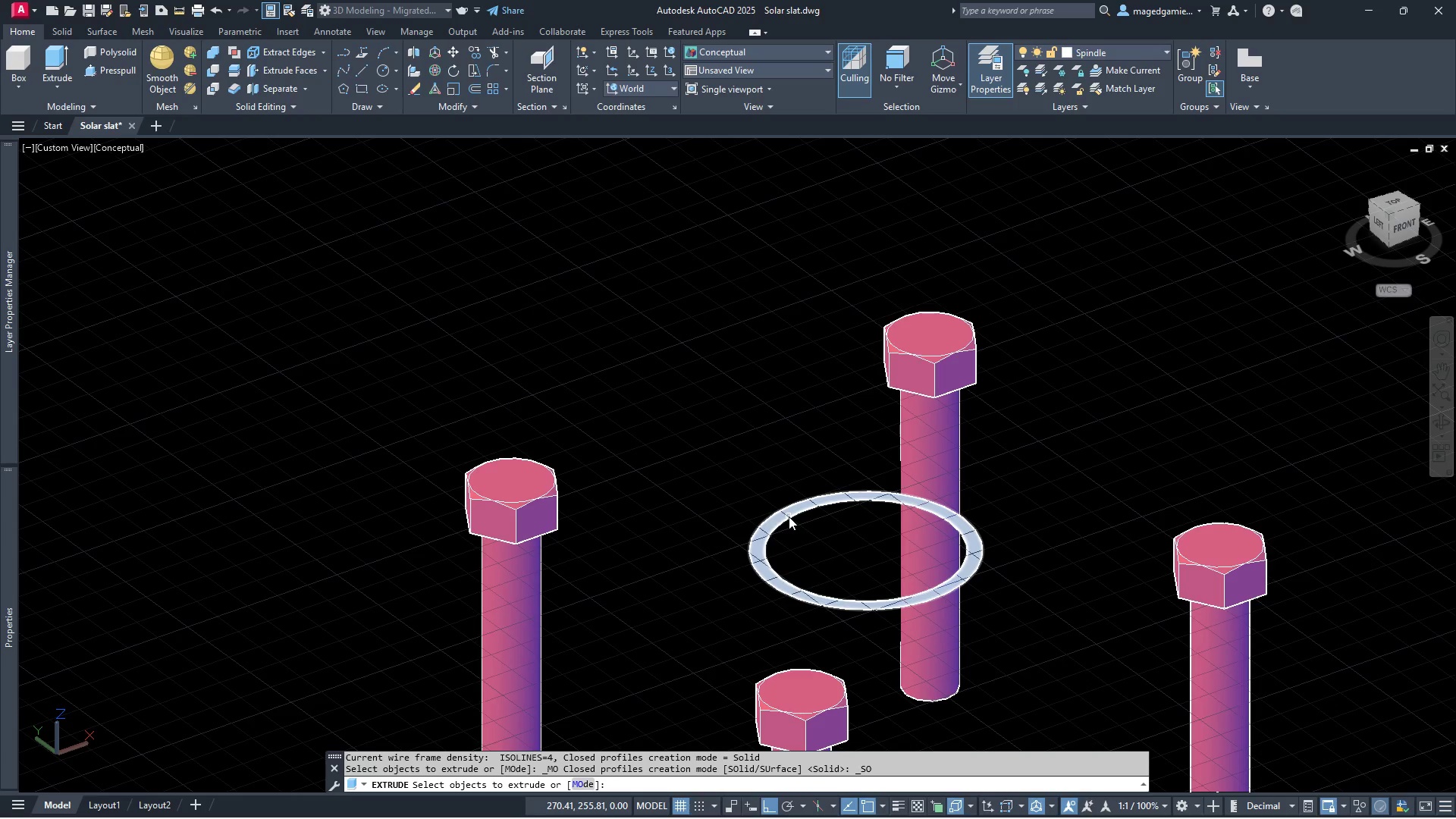 
left_click([787, 512])
 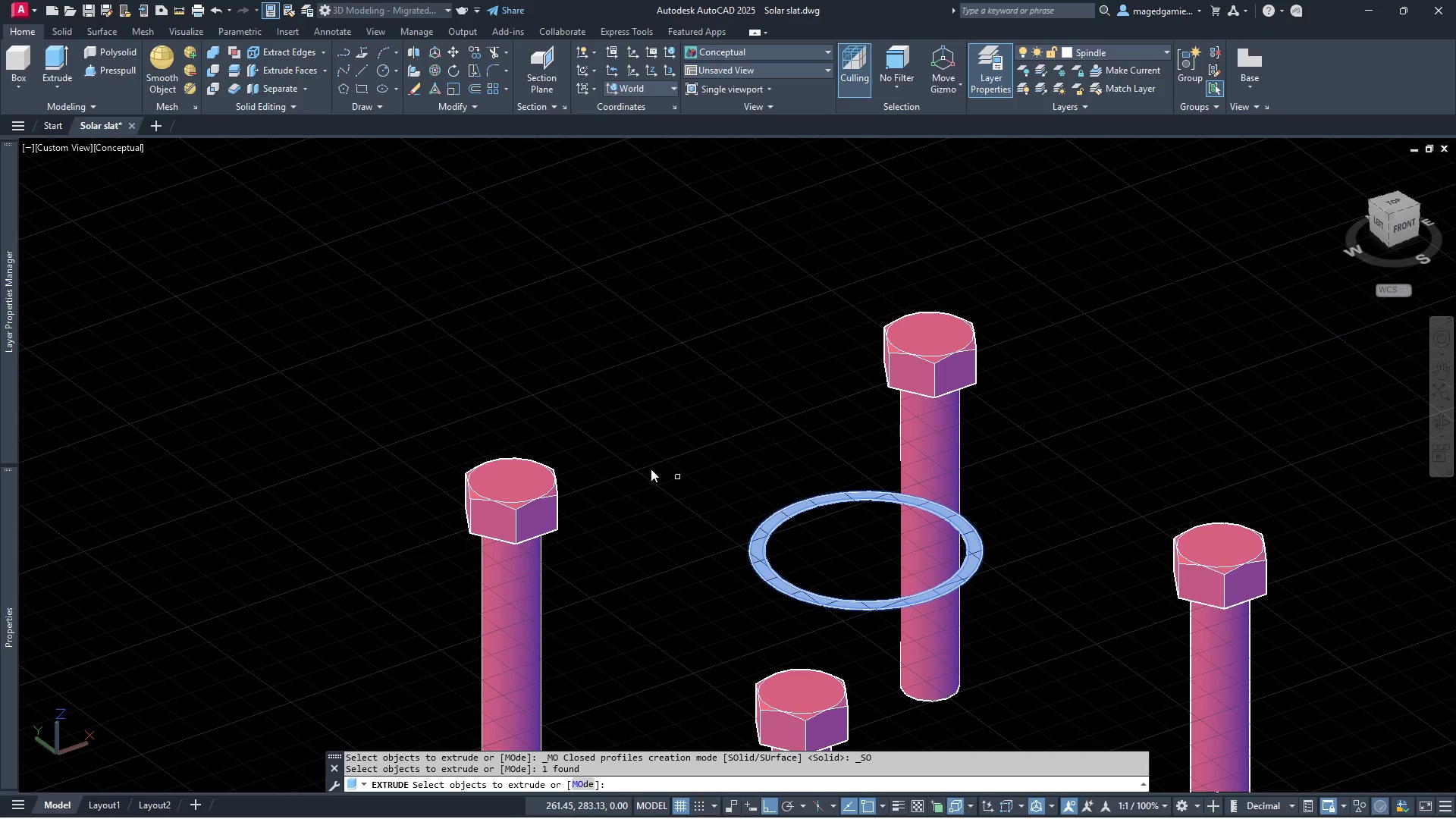 
right_click([620, 437])
 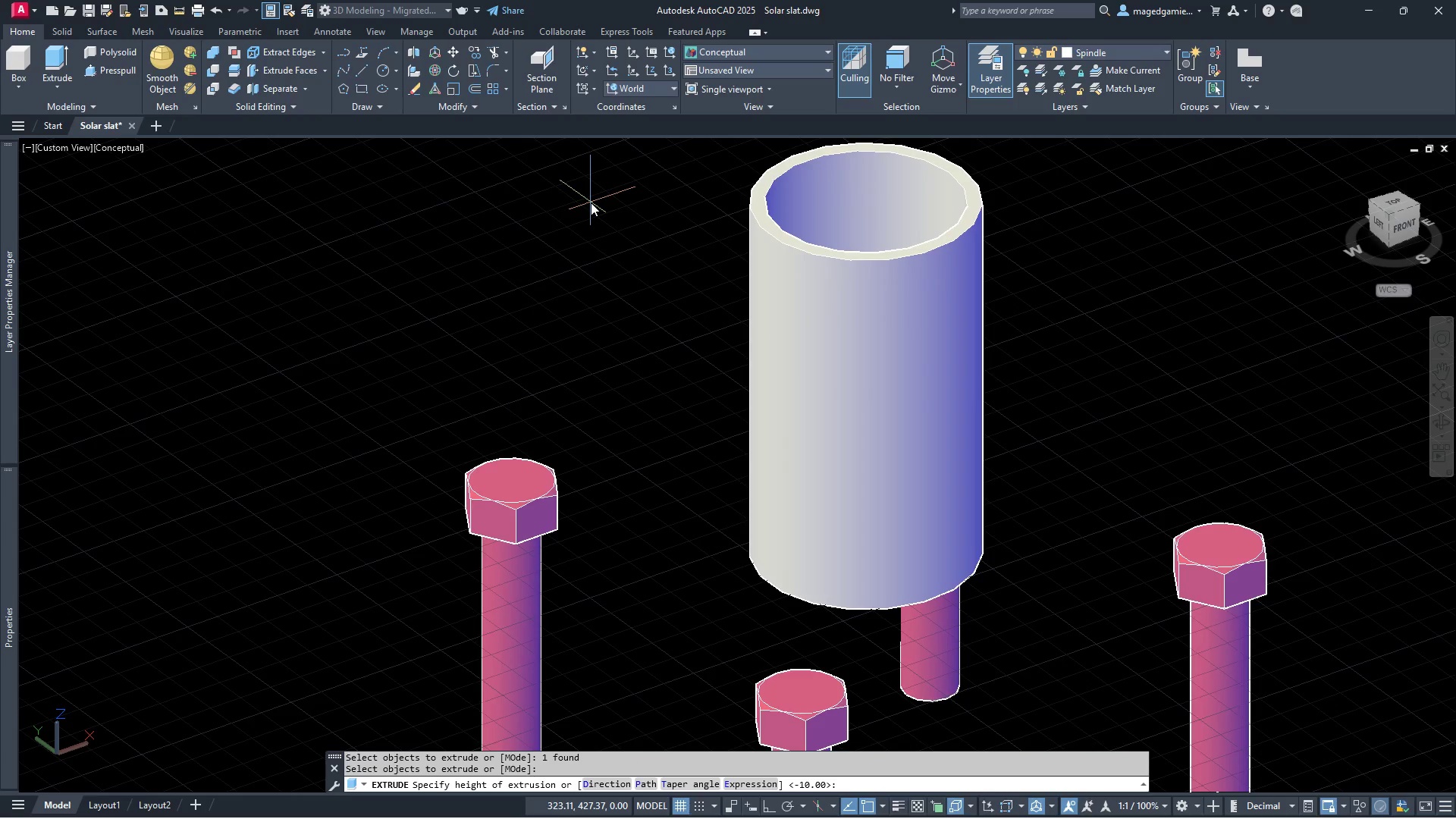 
type(1000)
 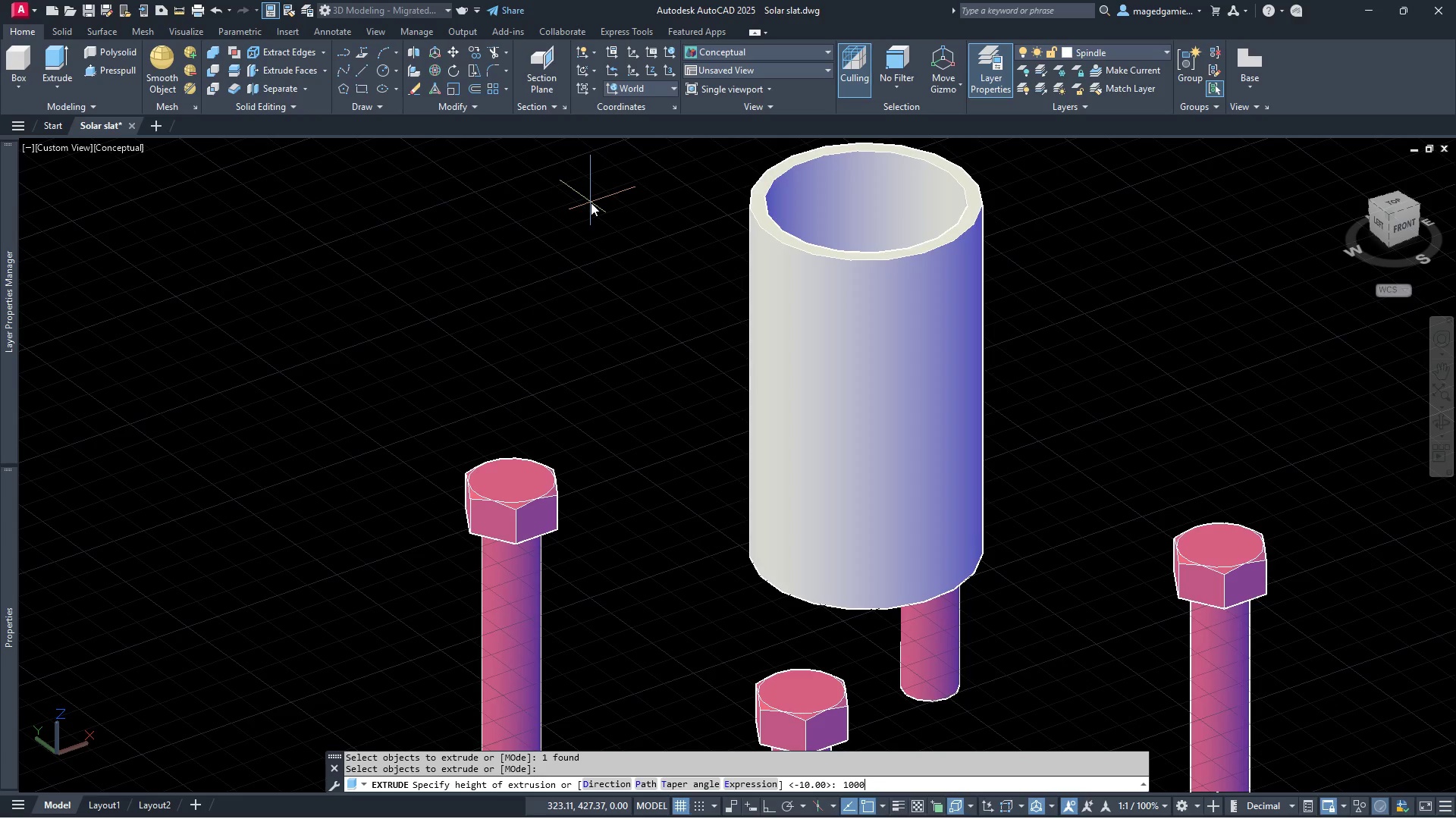 
key(Enter)
 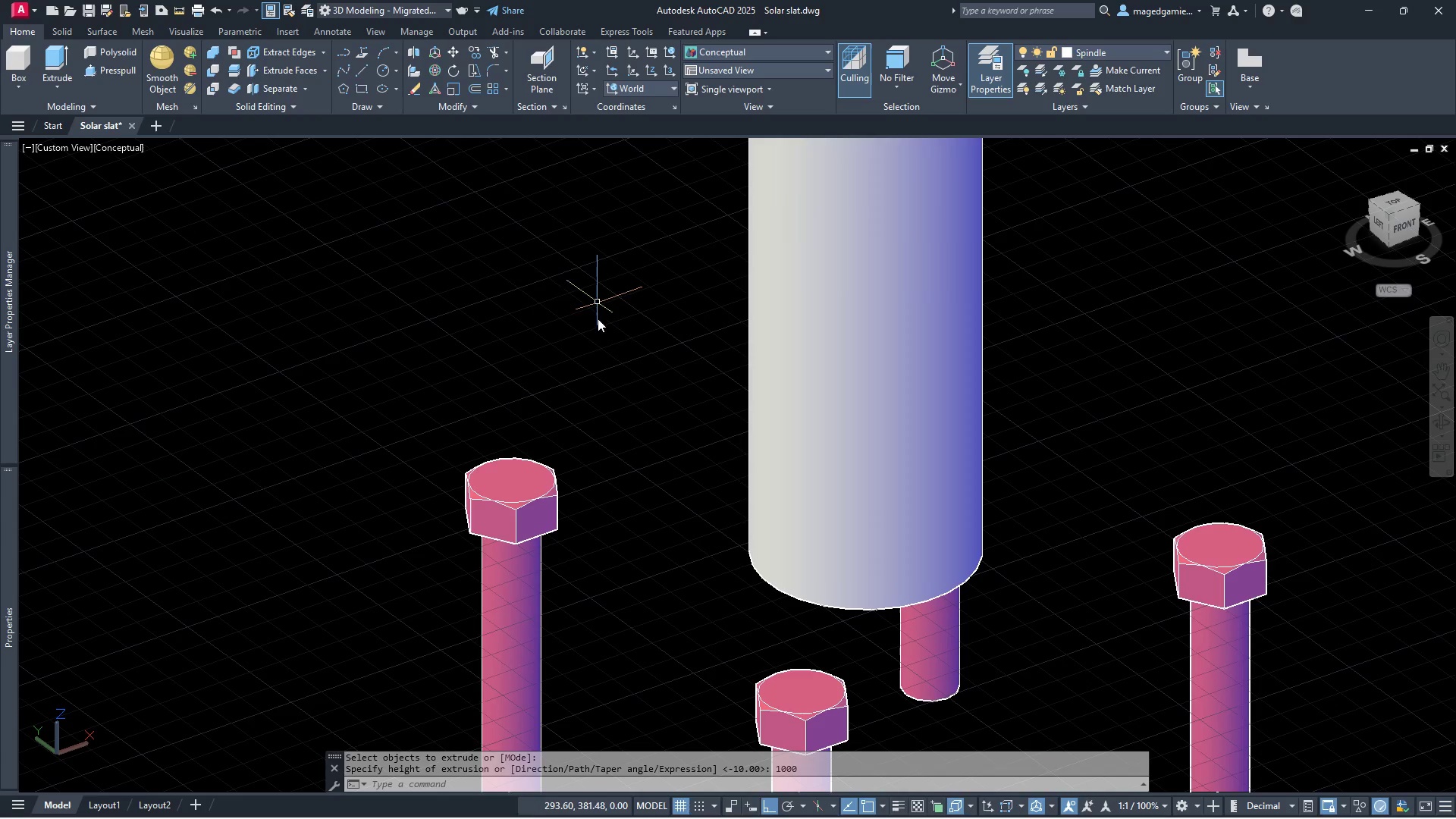 
scroll: coordinate [676, 492], scroll_direction: down, amount: 6.0
 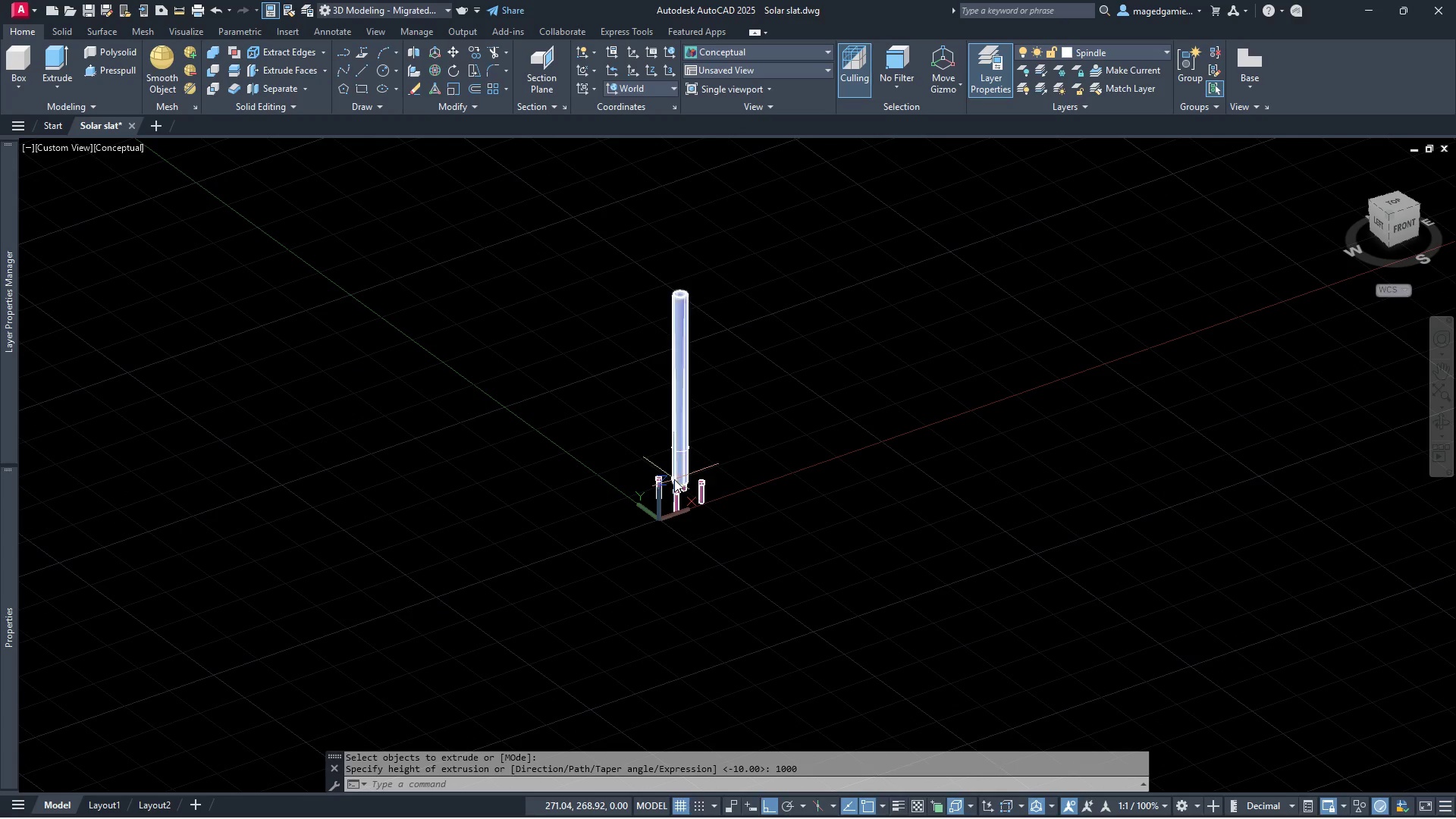 
scroll: coordinate [674, 479], scroll_direction: up, amount: 2.0
 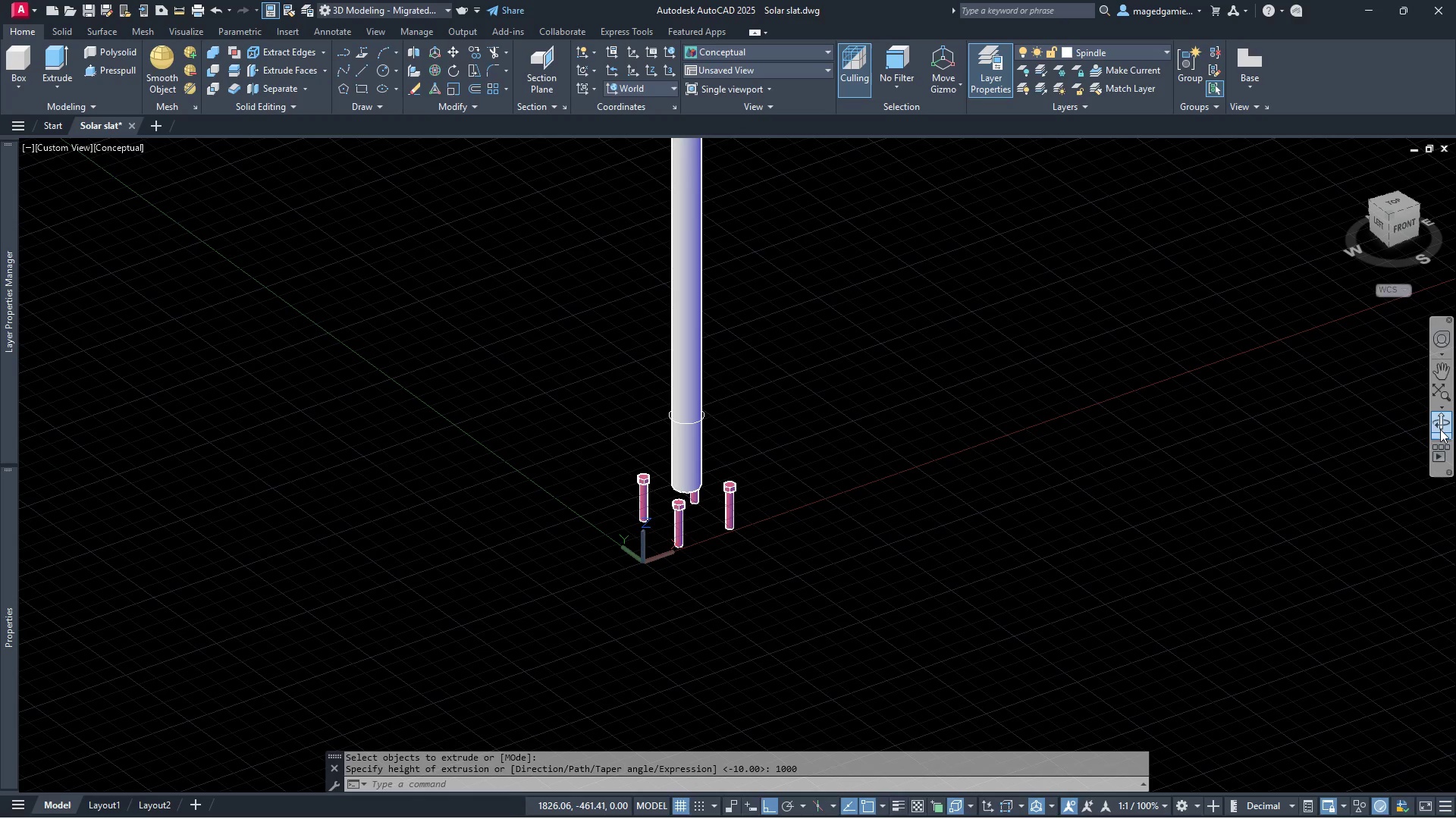 
left_click([1442, 423])
 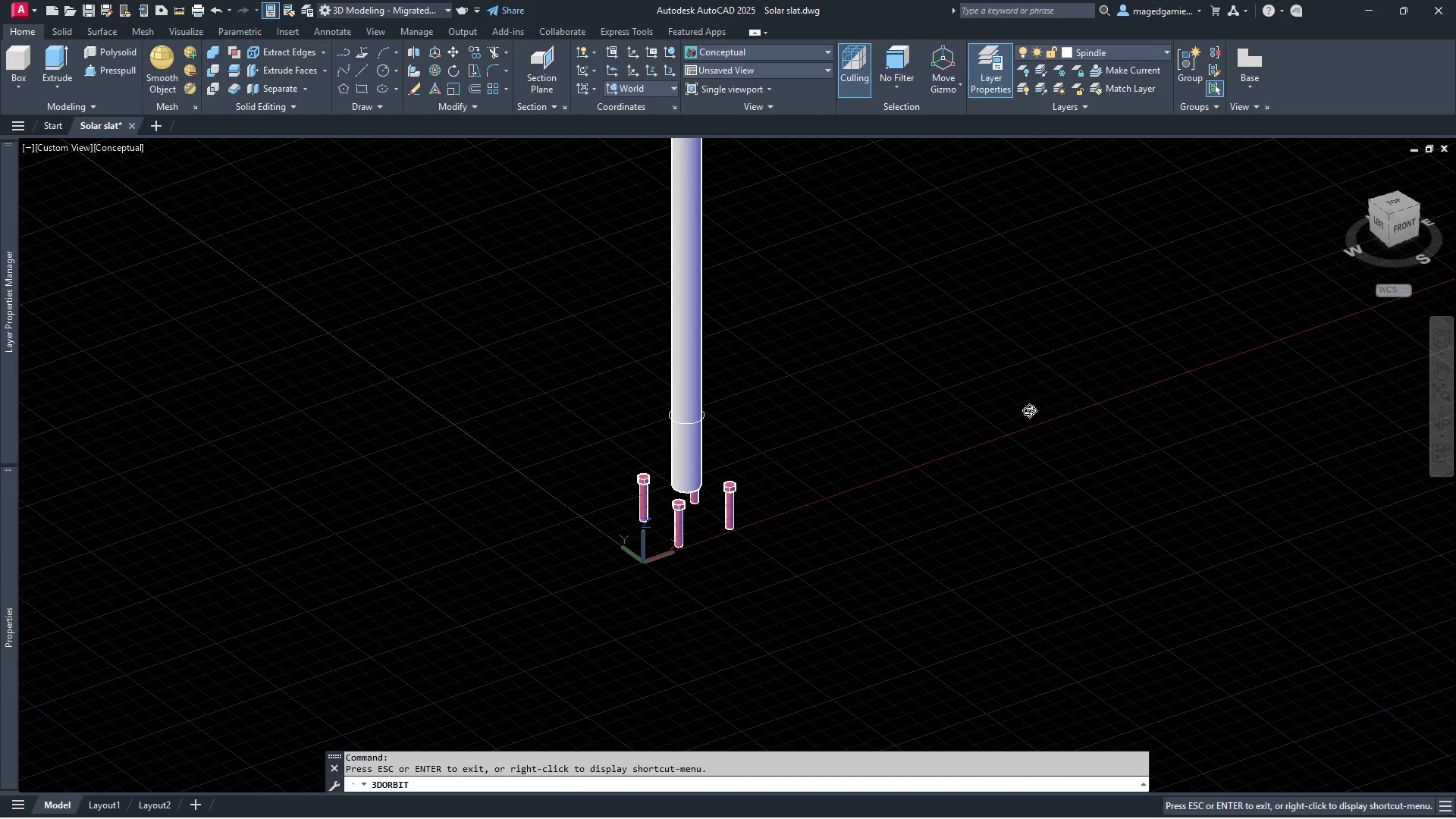 
left_click_drag(start_coordinate=[978, 428], to_coordinate=[790, 455])
 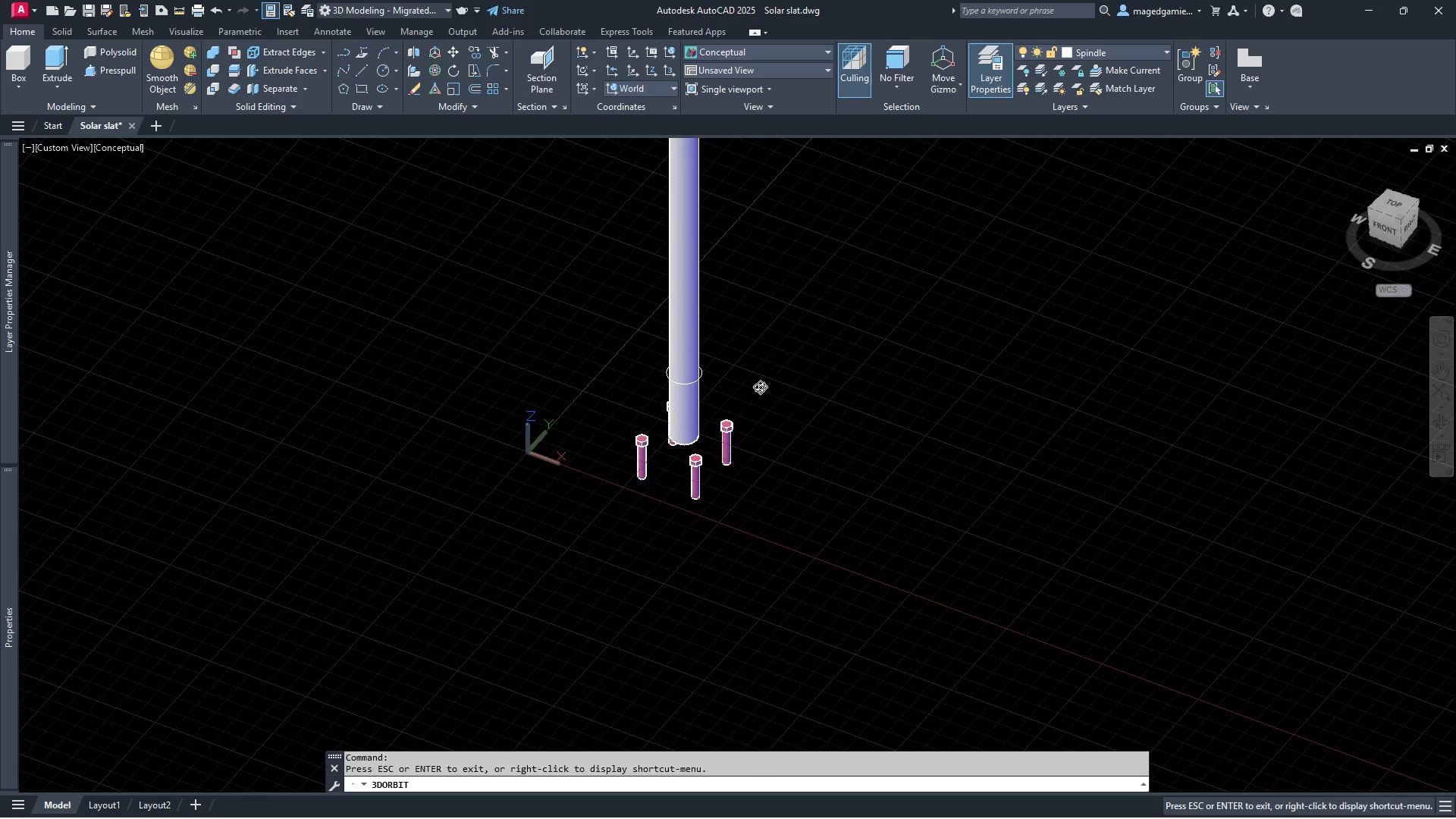 
scroll: coordinate [679, 350], scroll_direction: up, amount: 16.0
 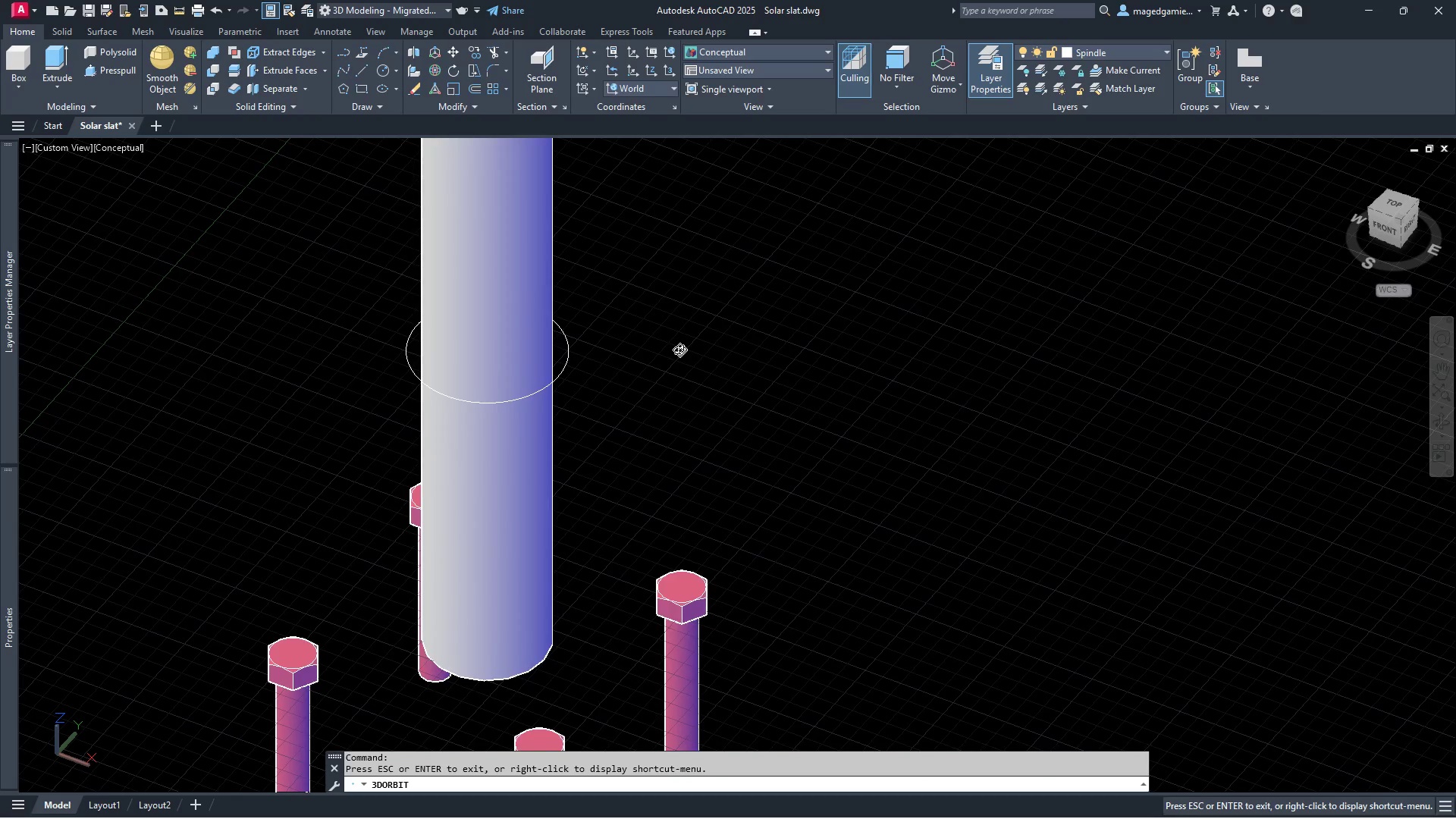 
scroll: coordinate [679, 350], scroll_direction: down, amount: 2.0
 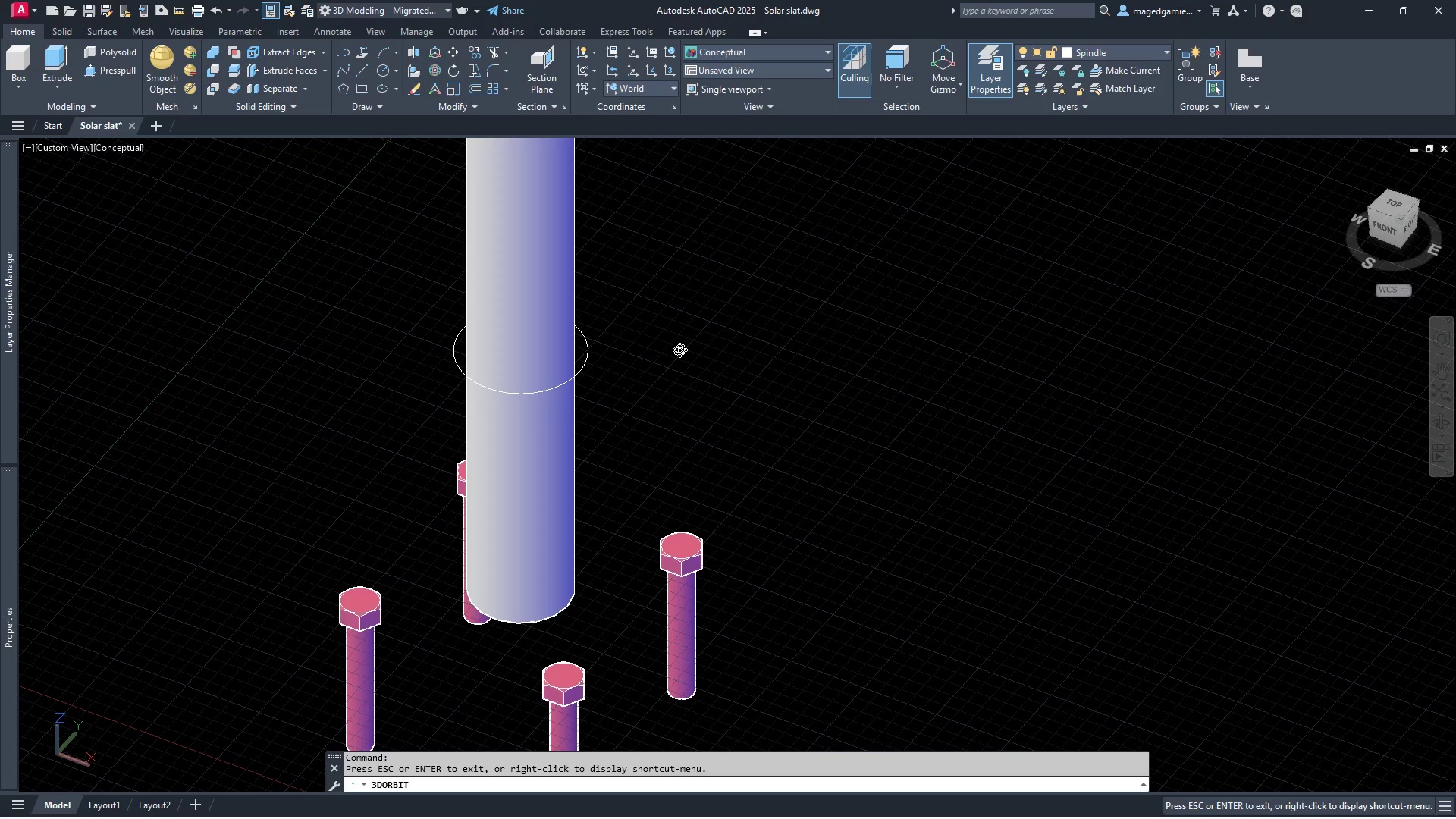 
wait(16.6)
 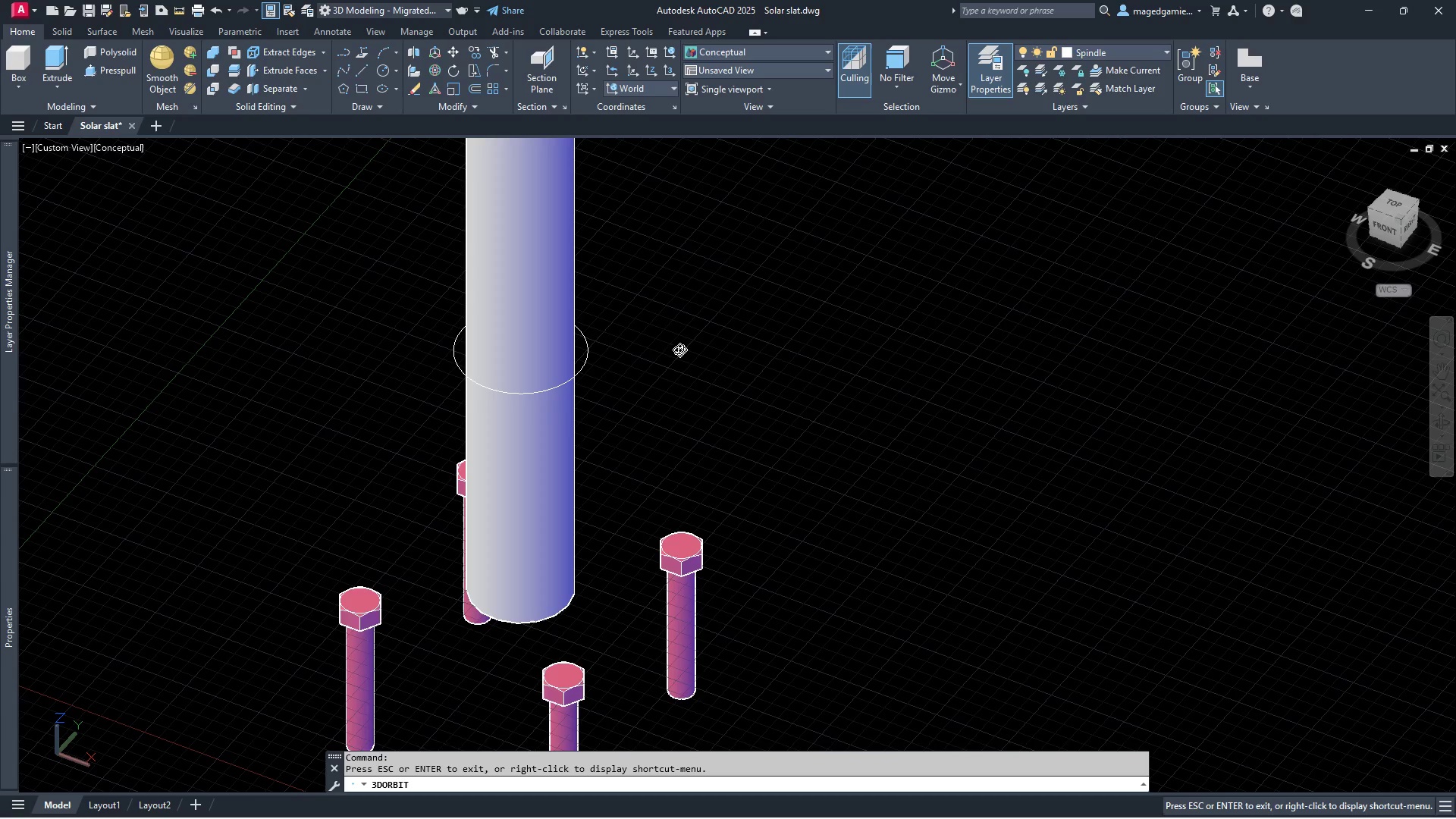 
scroll: coordinate [721, 350], scroll_direction: down, amount: 4.0
 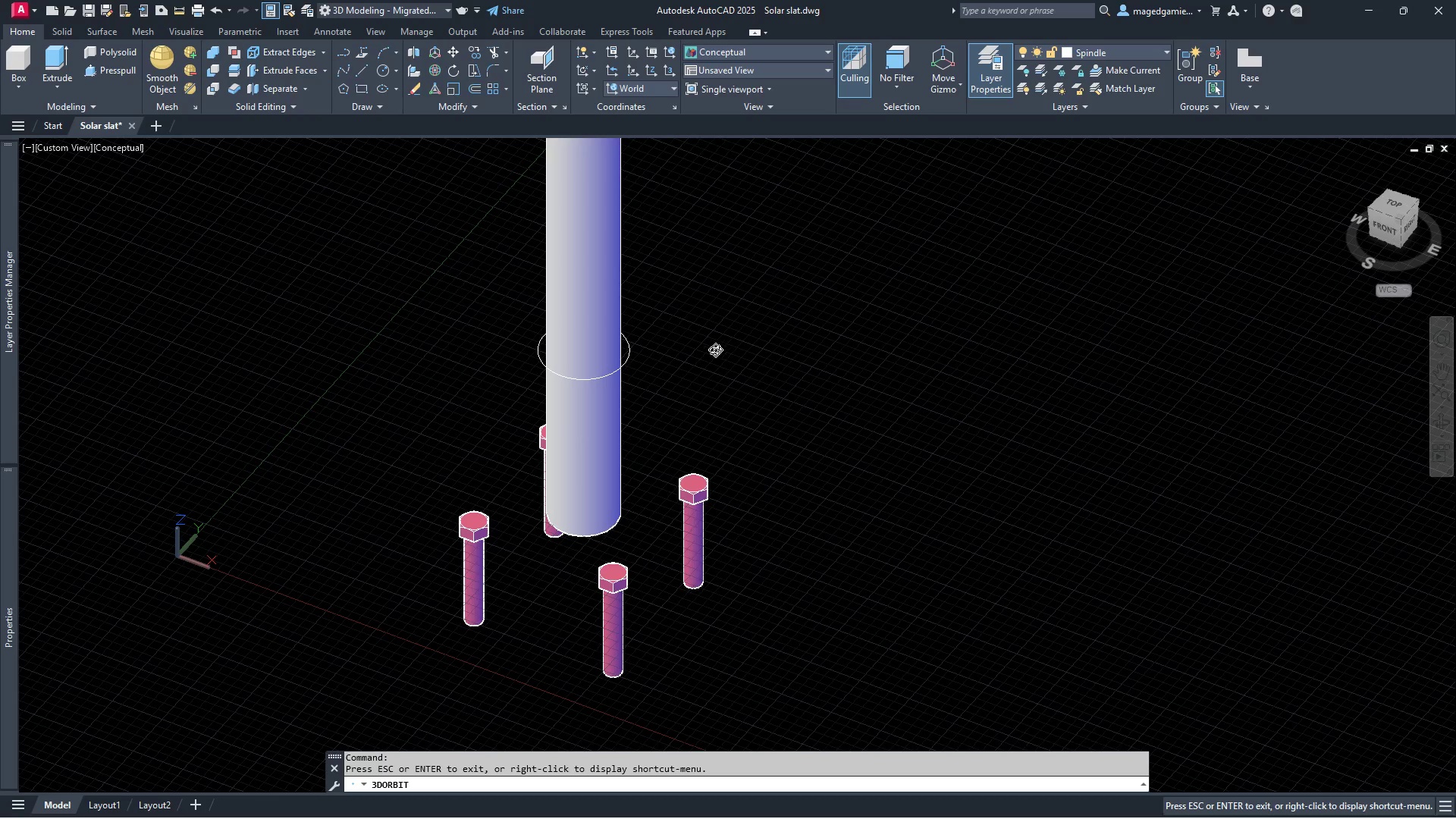 
key(Escape)
 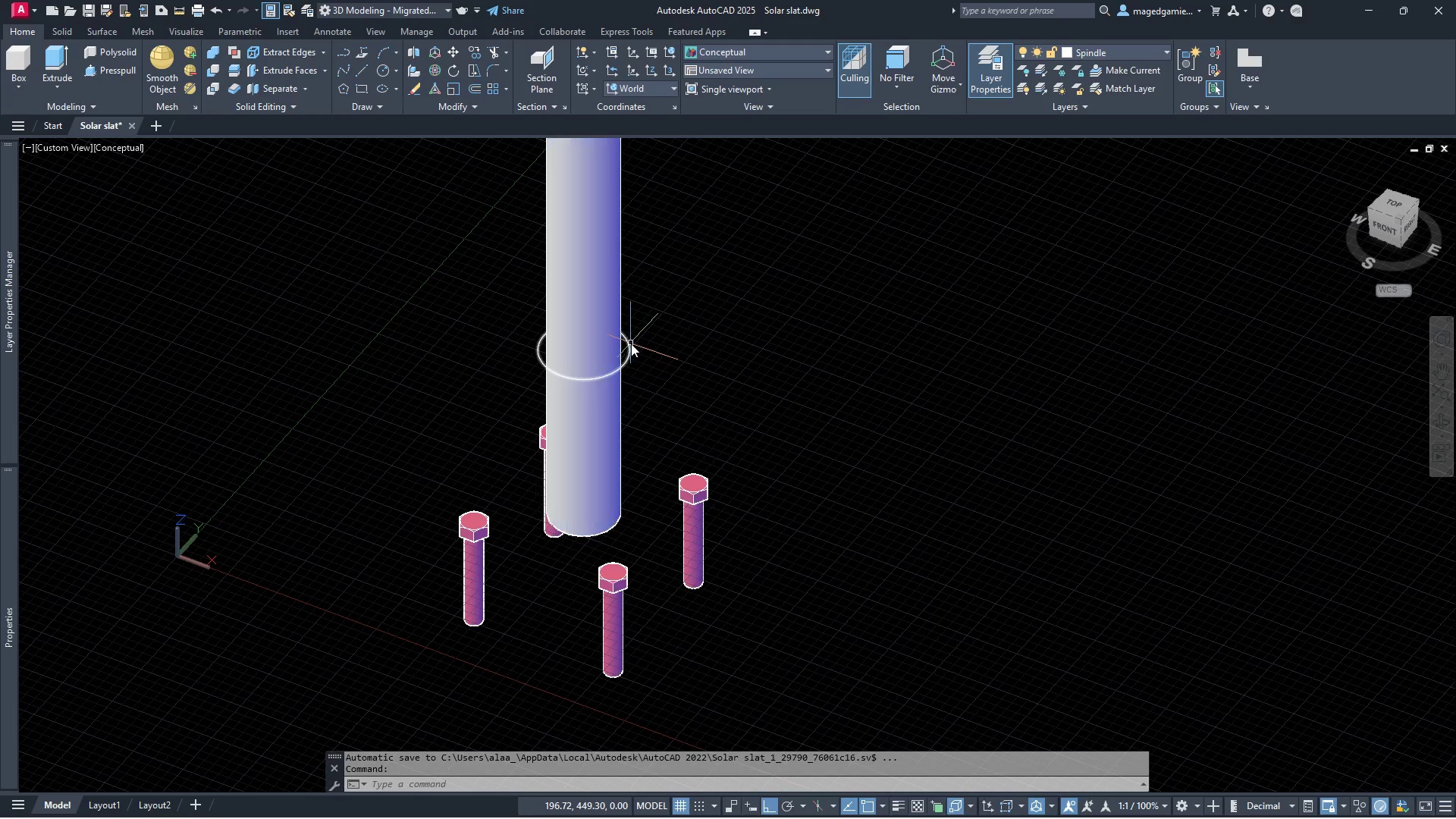 
left_click([631, 344])
 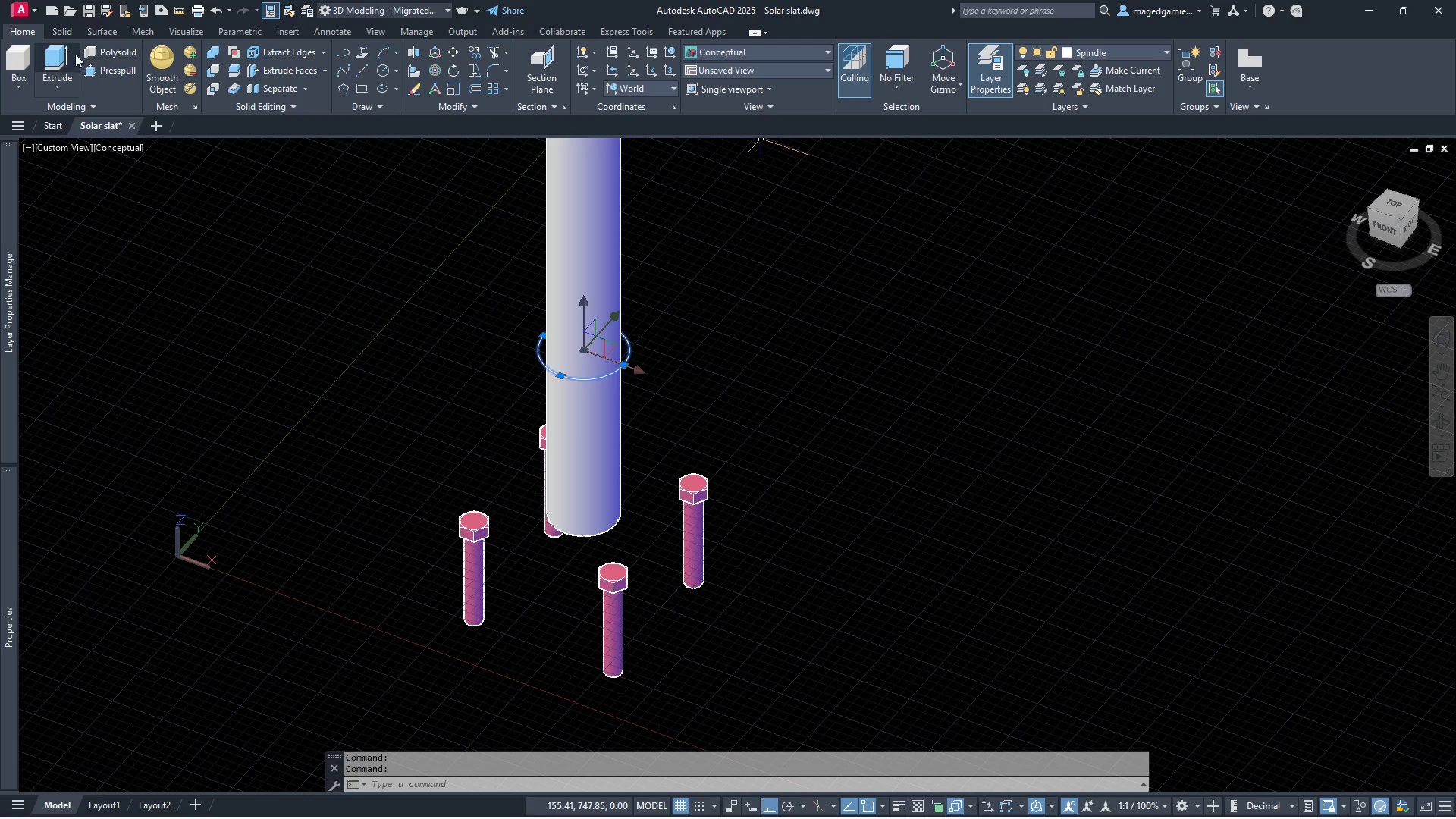 
left_click([52, 56])
 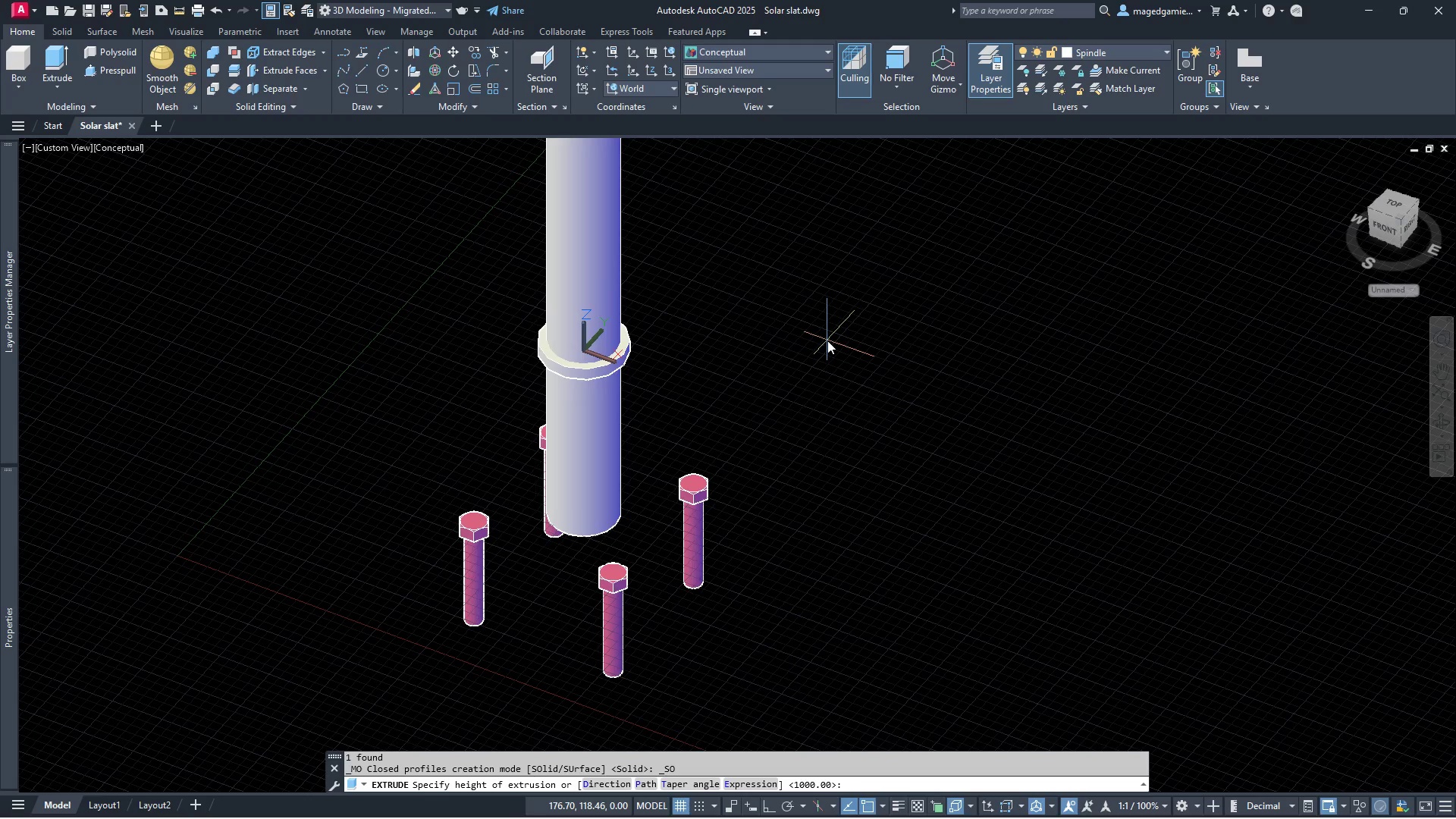 
wait(5.14)
 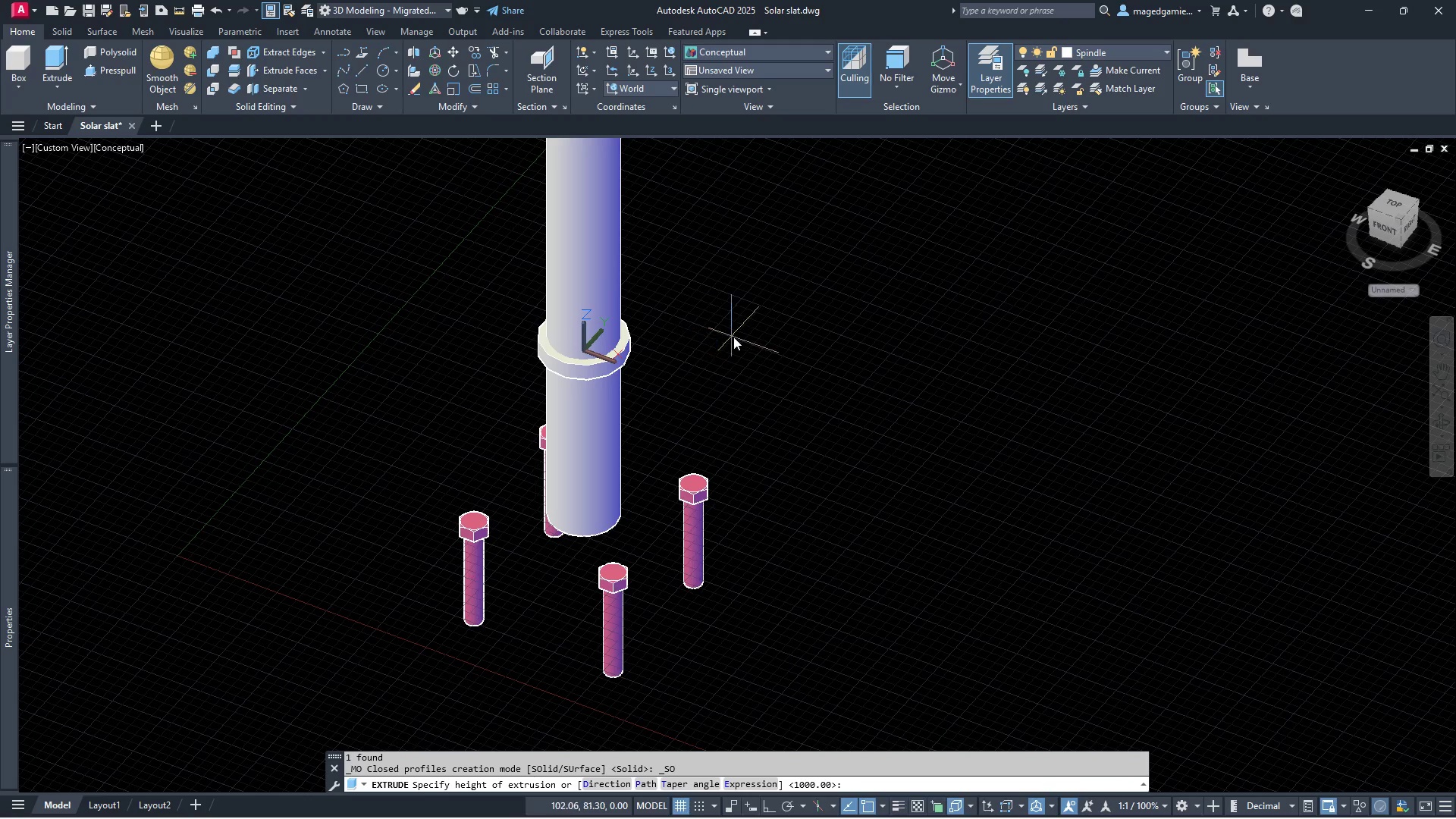 
key(2)
 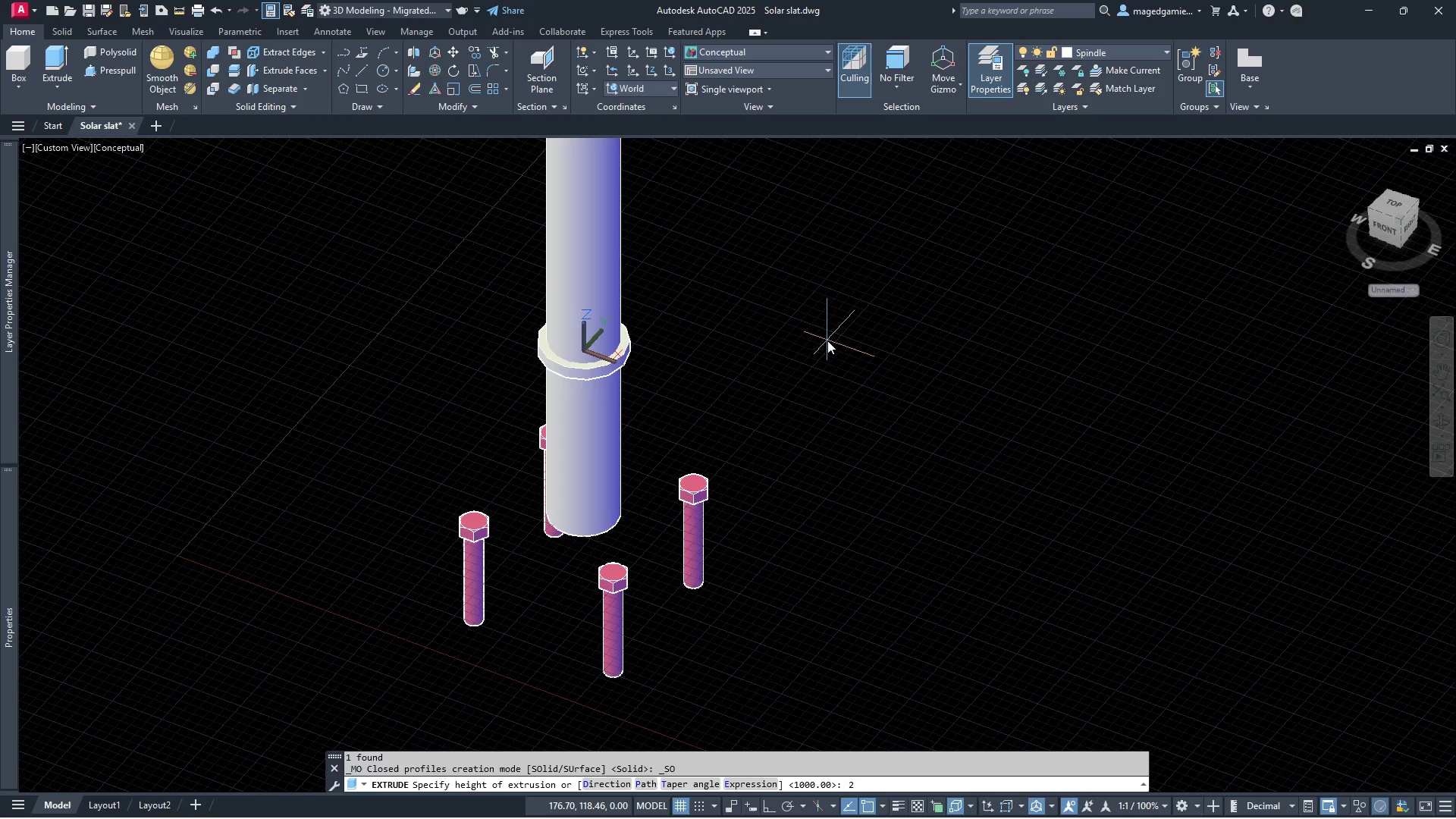 
key(Enter)
 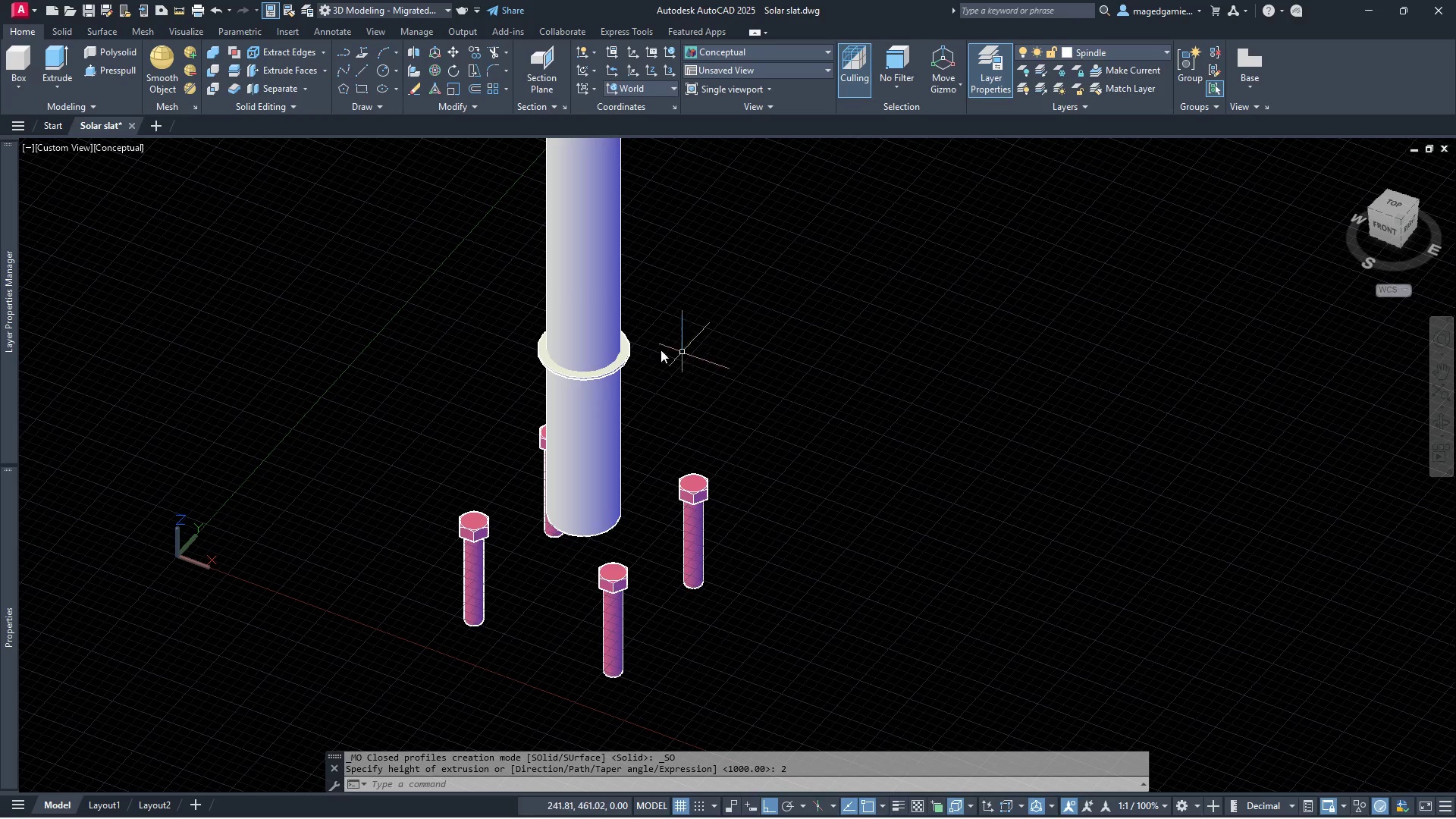 
scroll: coordinate [587, 390], scroll_direction: up, amount: 5.0
 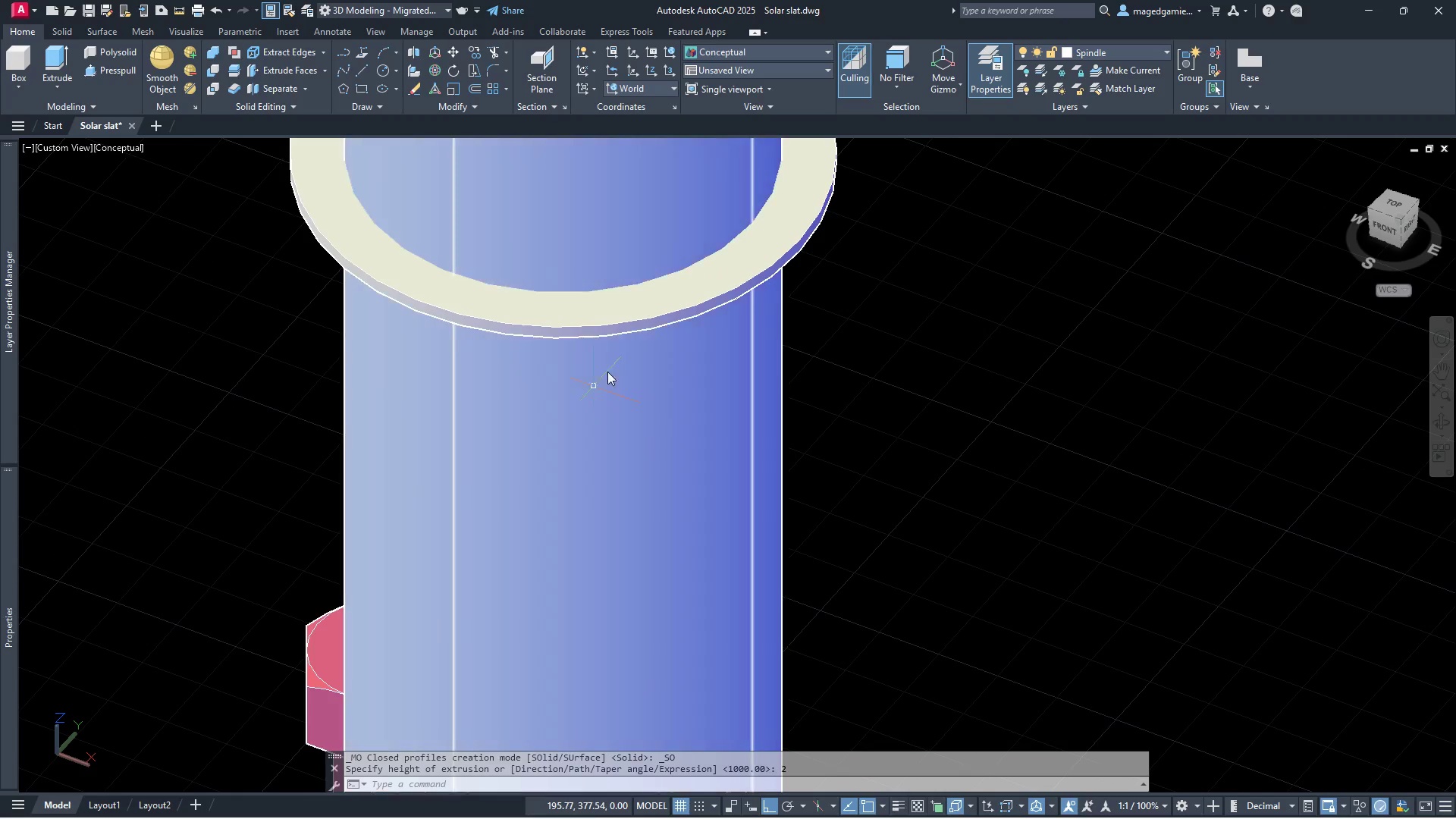 
scroll: coordinate [626, 355], scroll_direction: down, amount: 3.0
 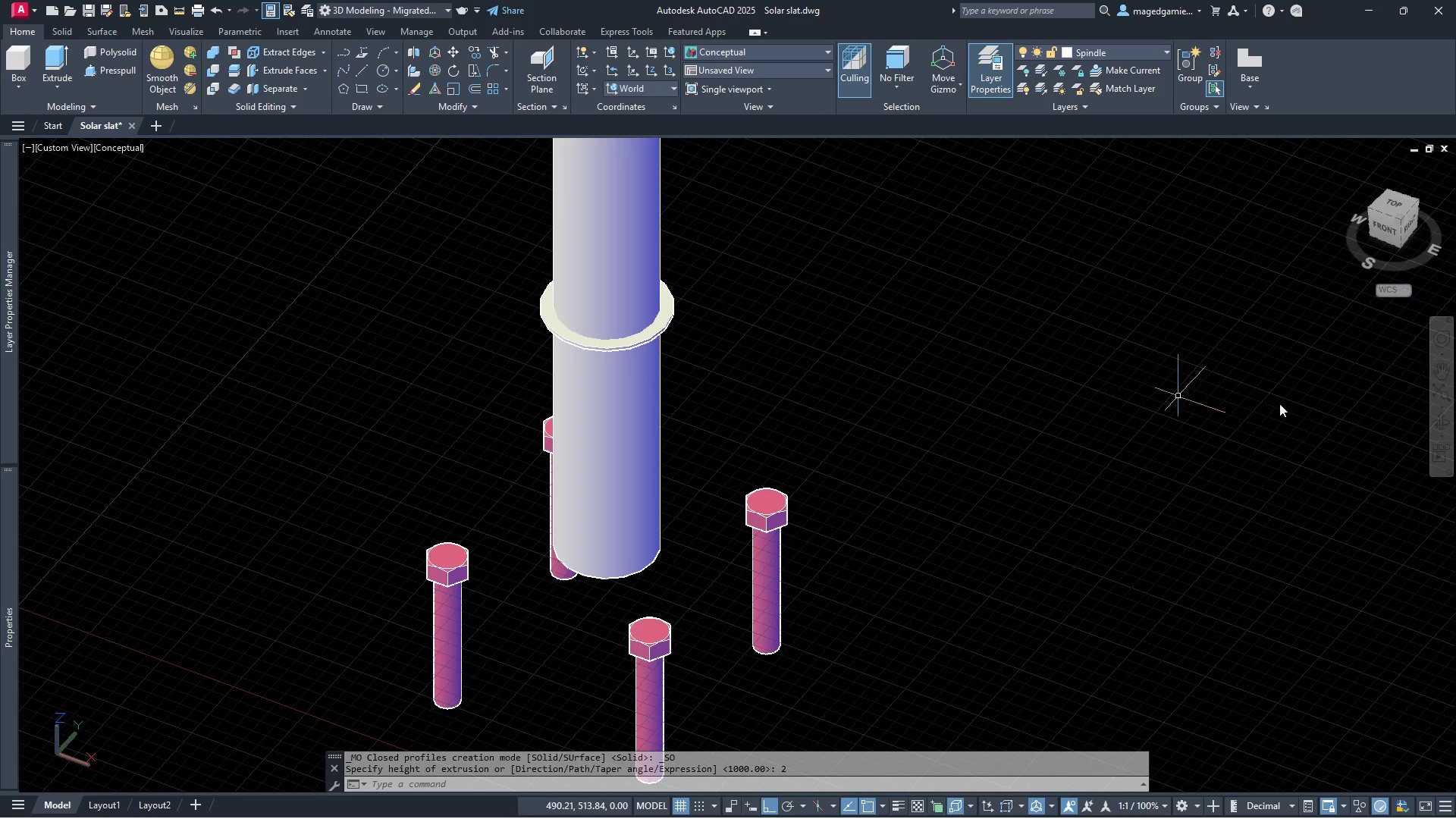 
left_click([1444, 421])
 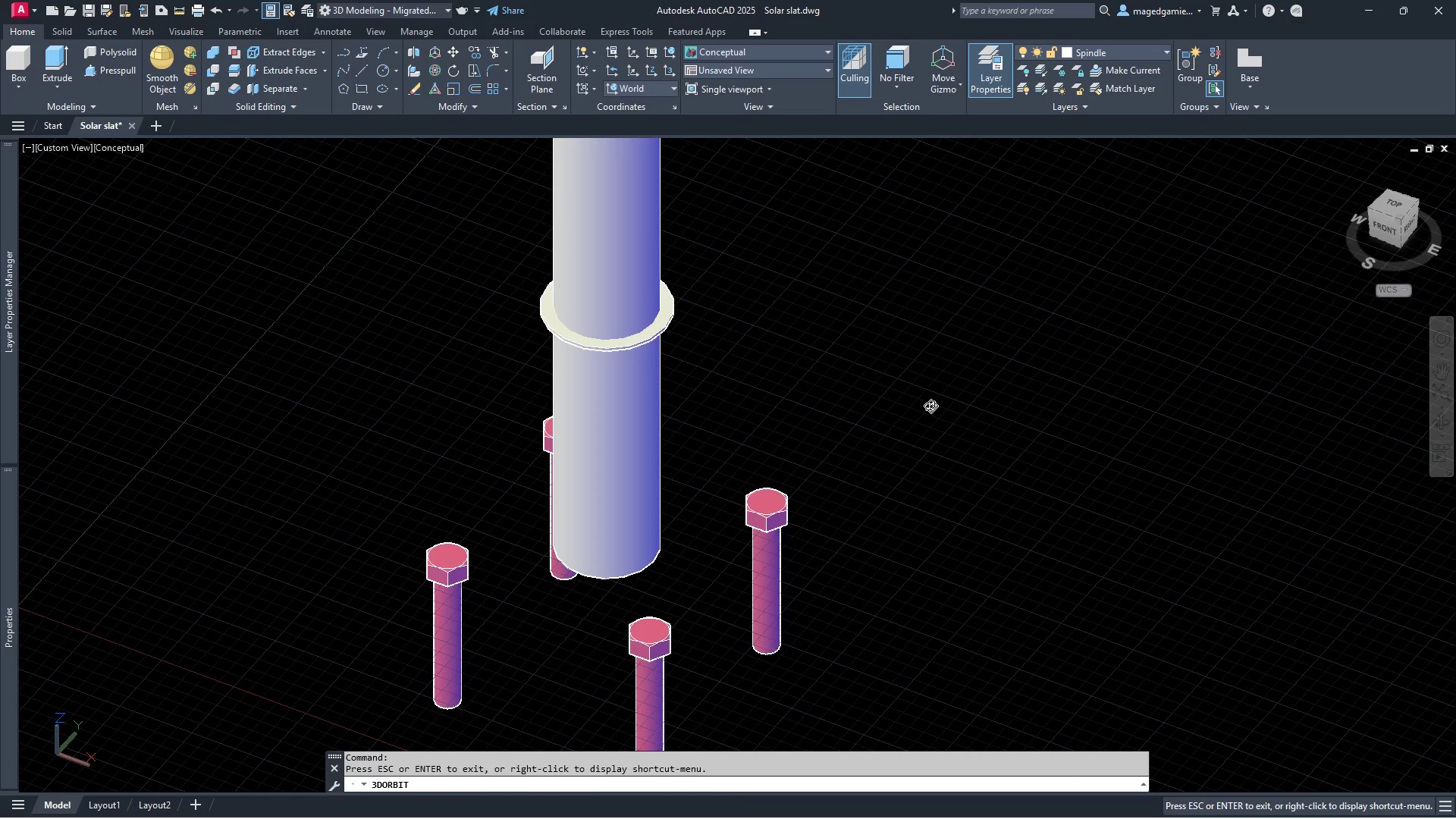 
left_click_drag(start_coordinate=[924, 397], to_coordinate=[1065, 184])
 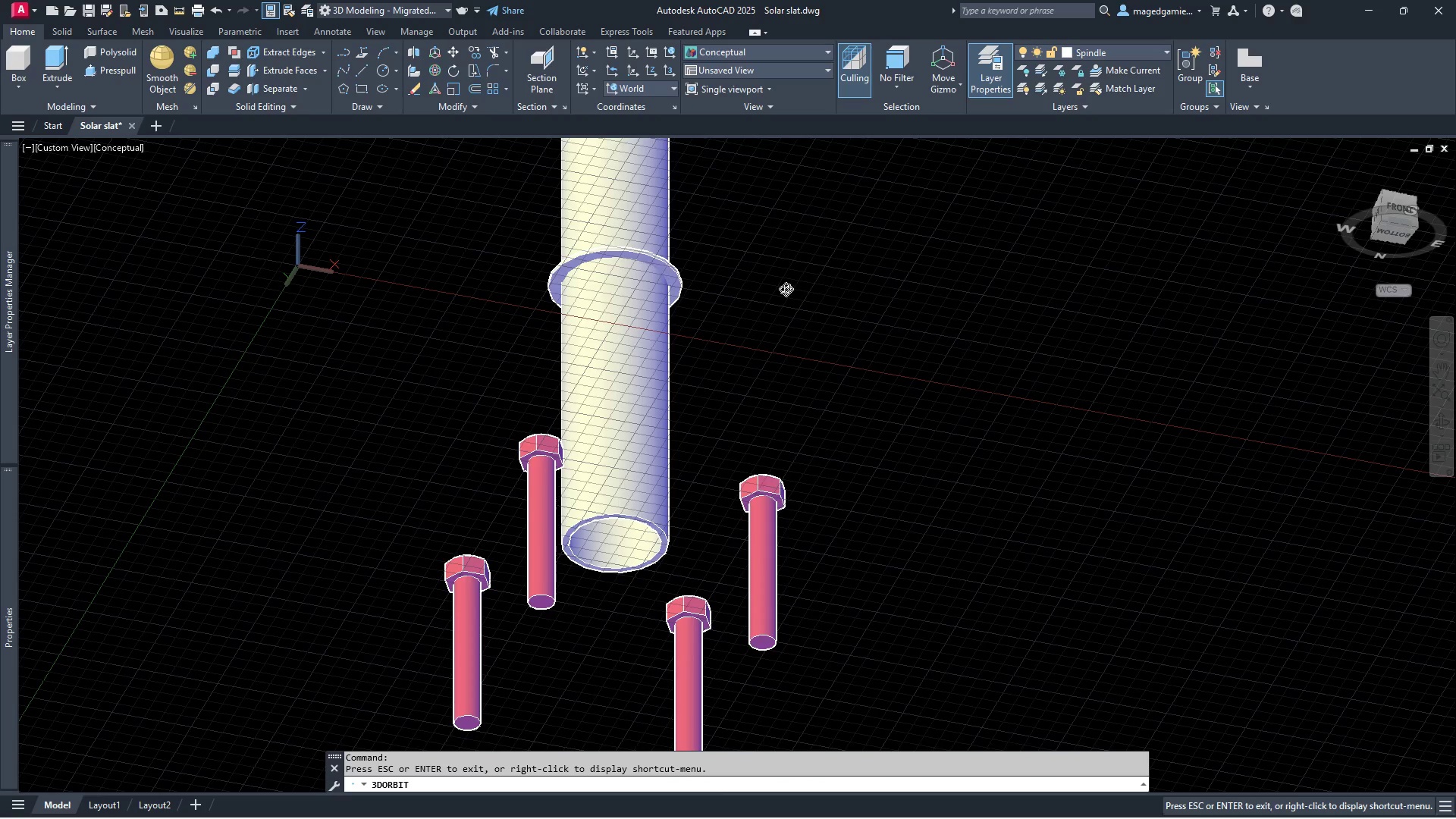 
type(22)
 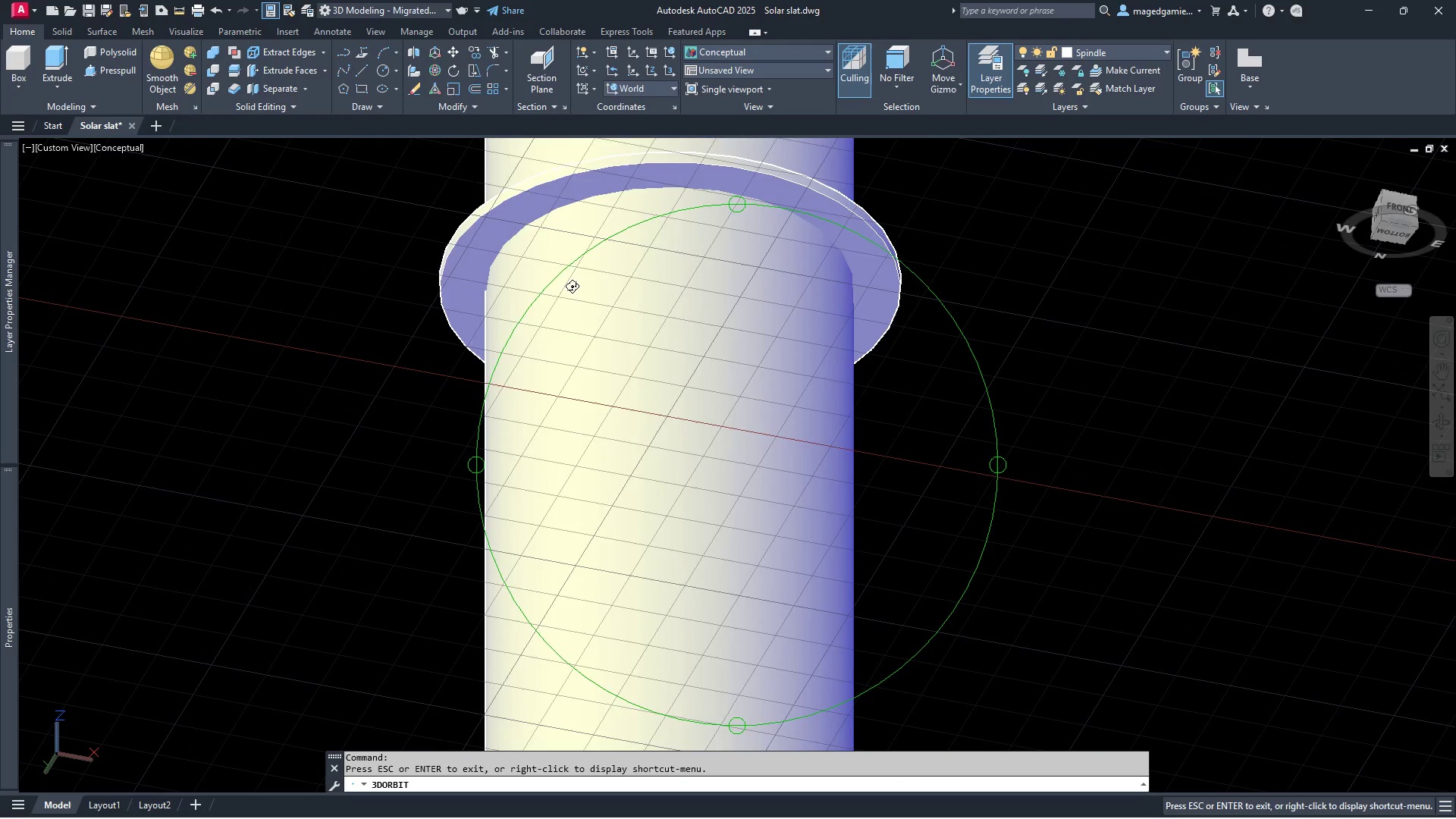 
scroll: coordinate [592, 286], scroll_direction: up, amount: 13.0
 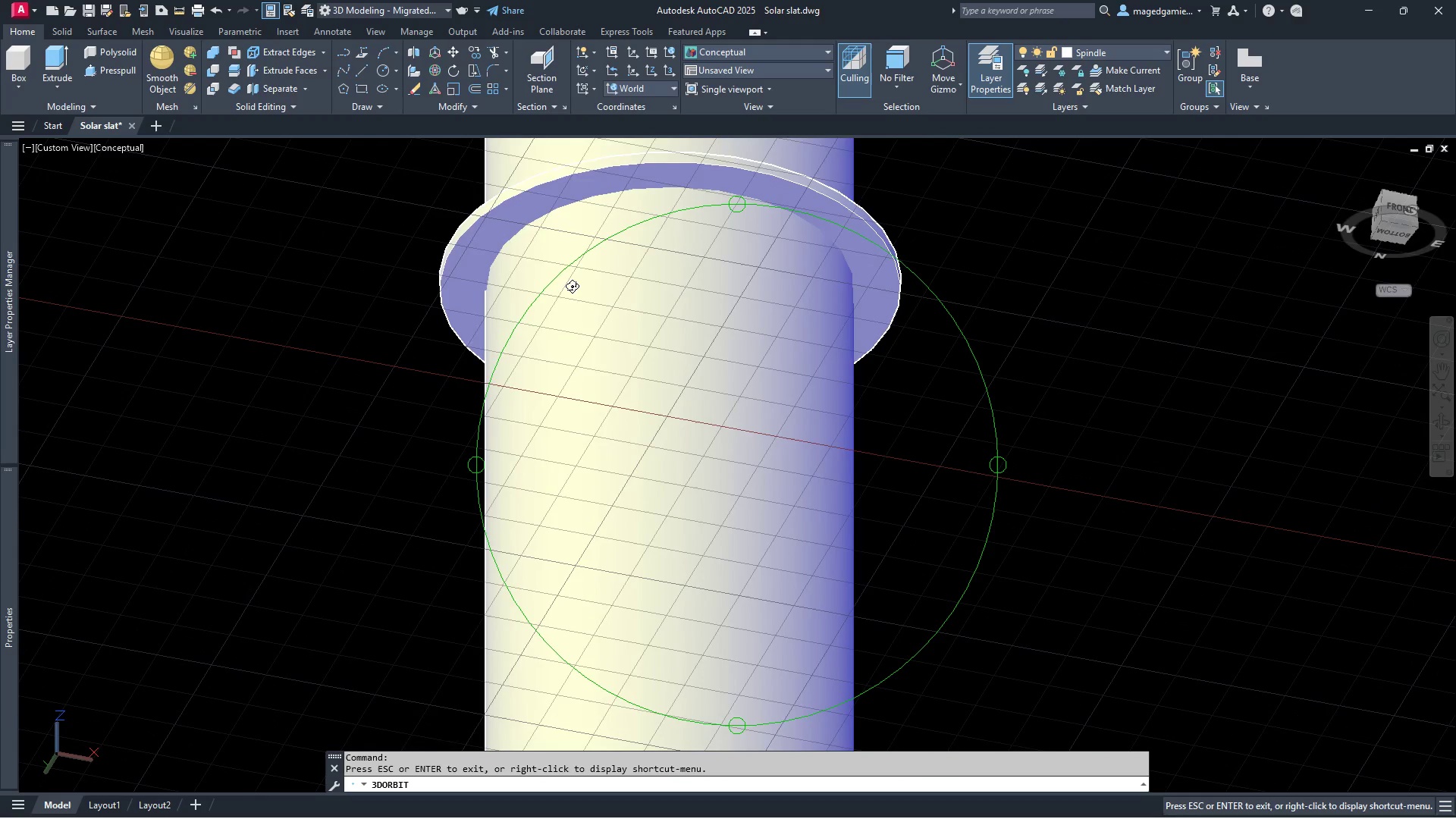 
type(22)
 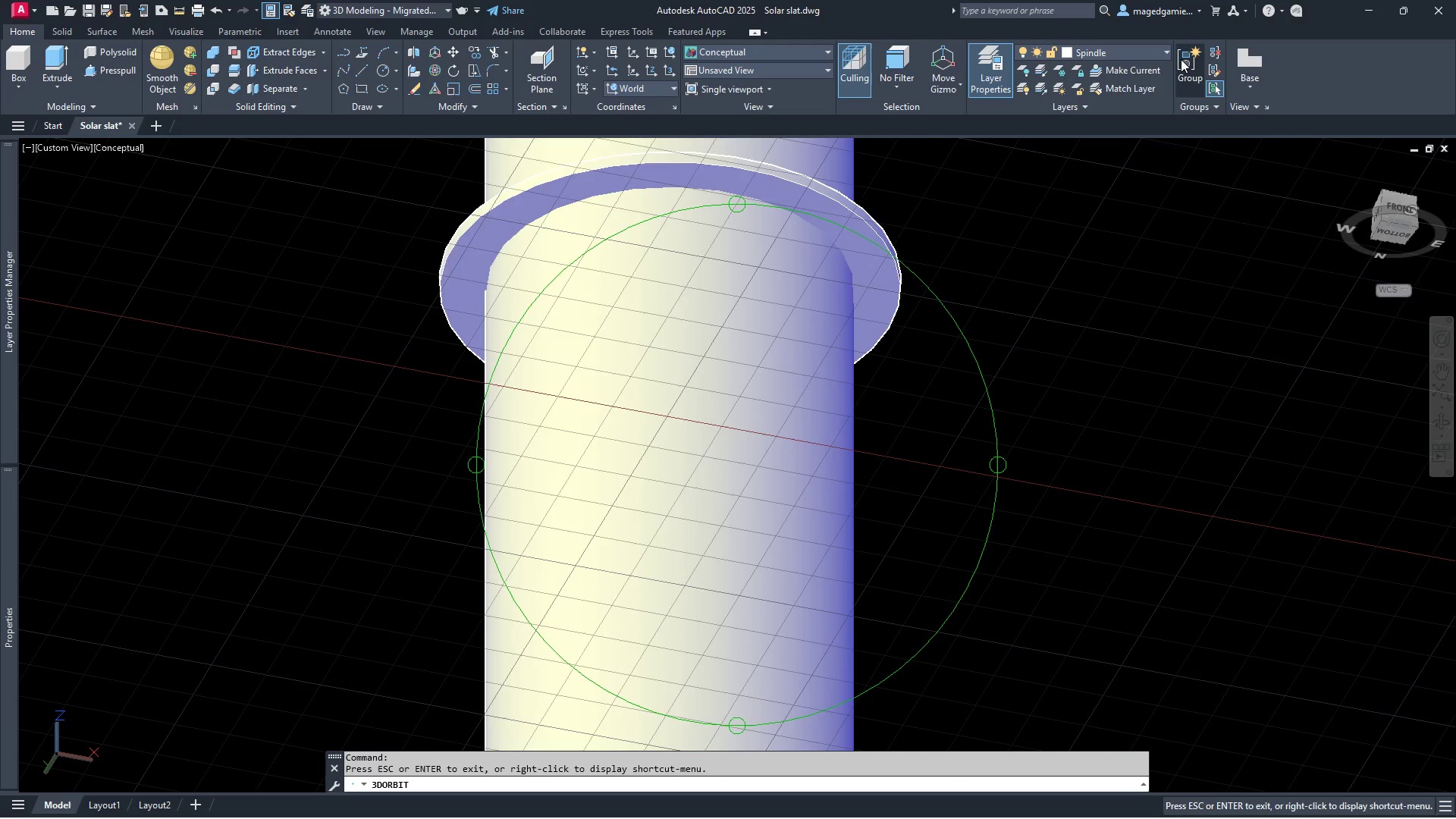 
mouse_move([1147, 55])
 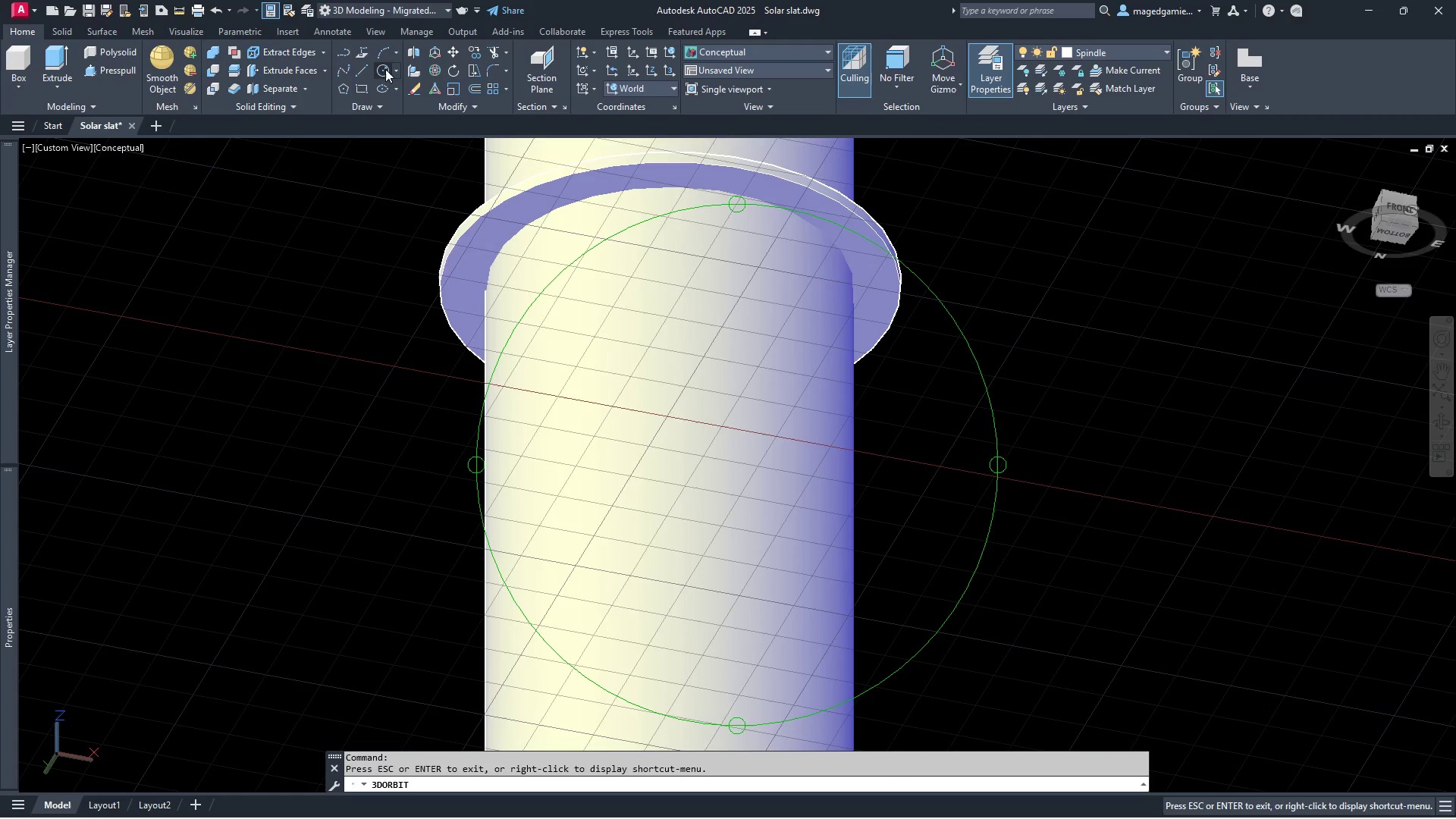 
left_click([383, 69])
 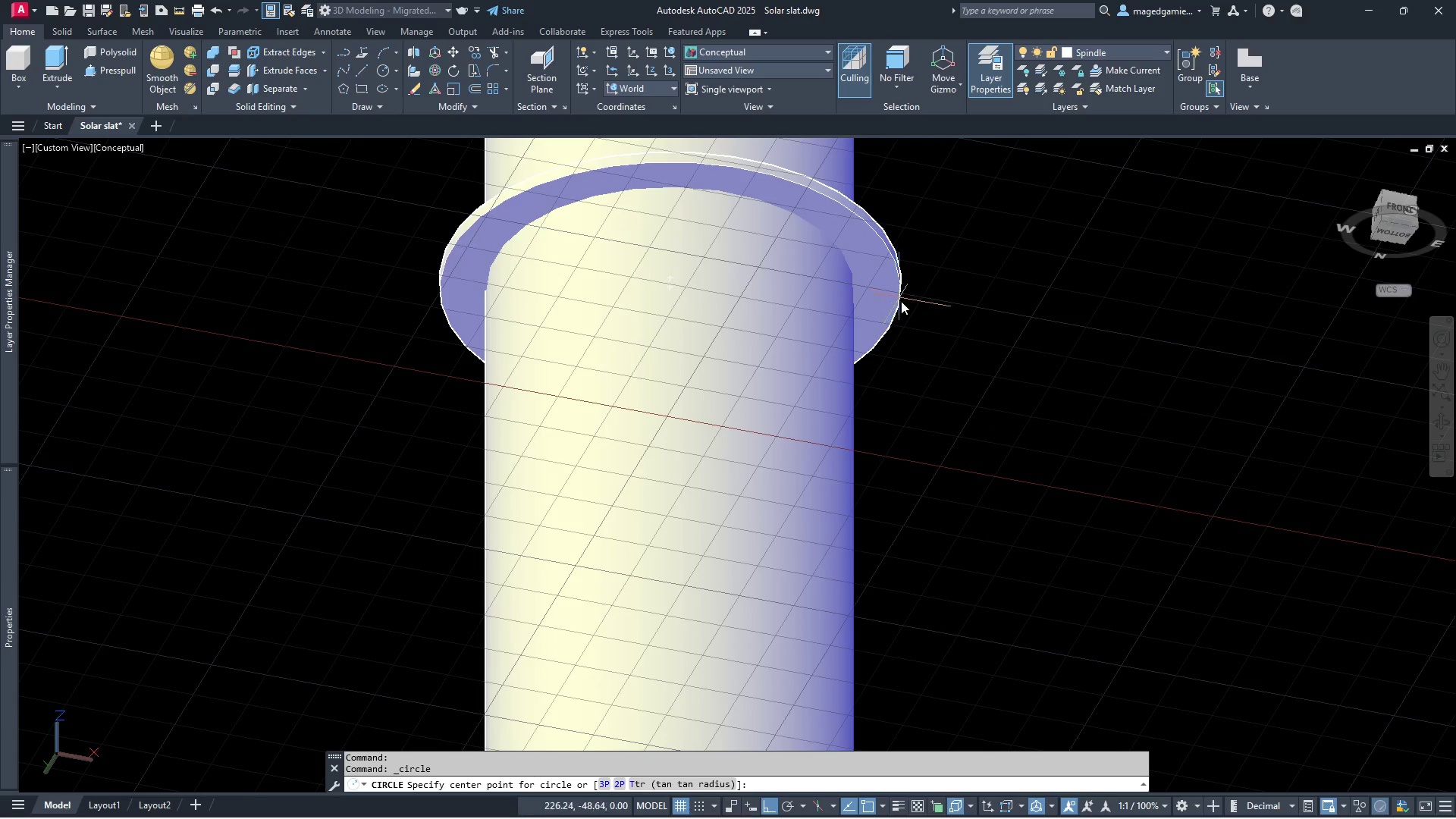 
mouse_move([879, 322])
 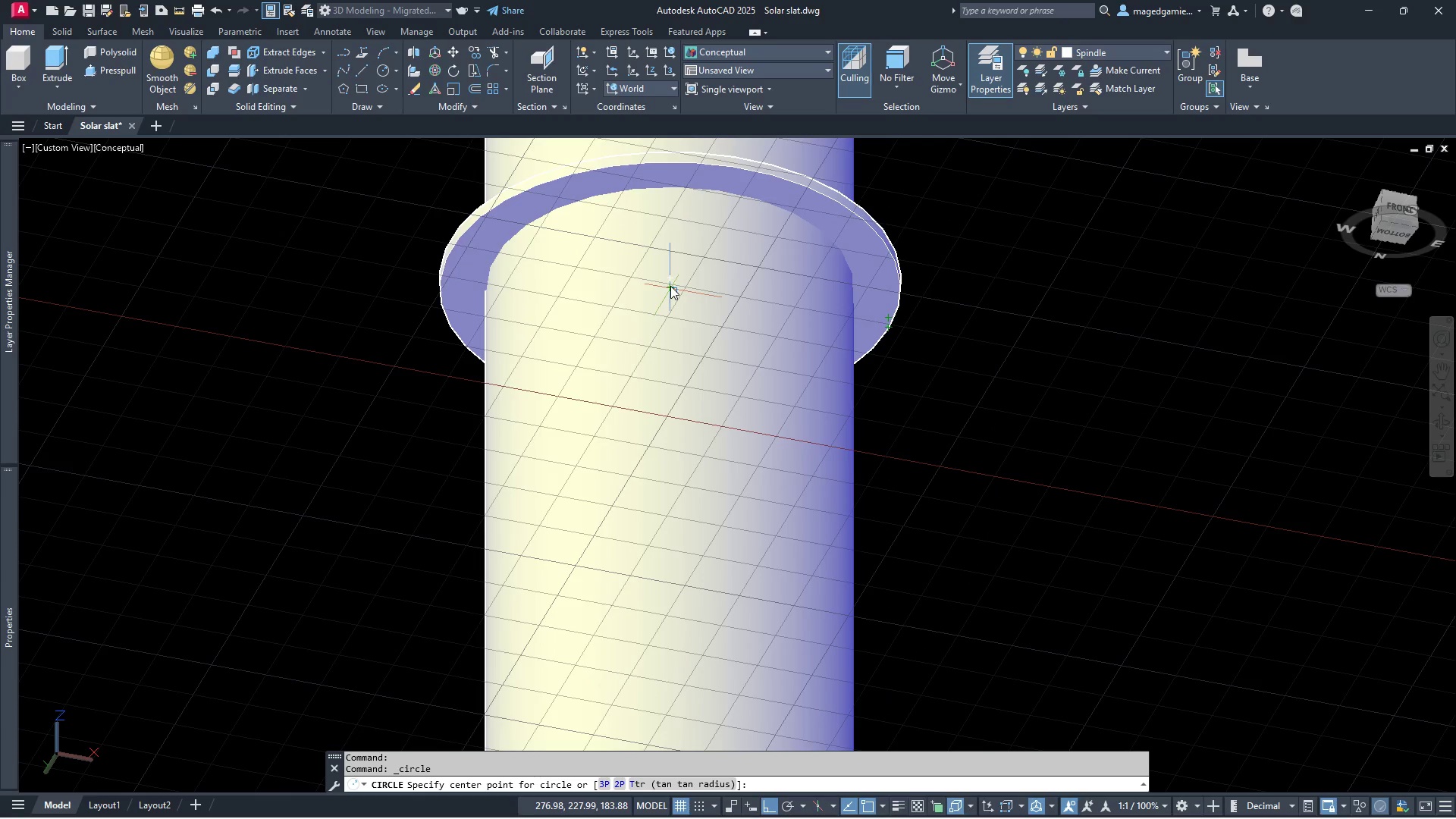 
left_click([670, 286])
 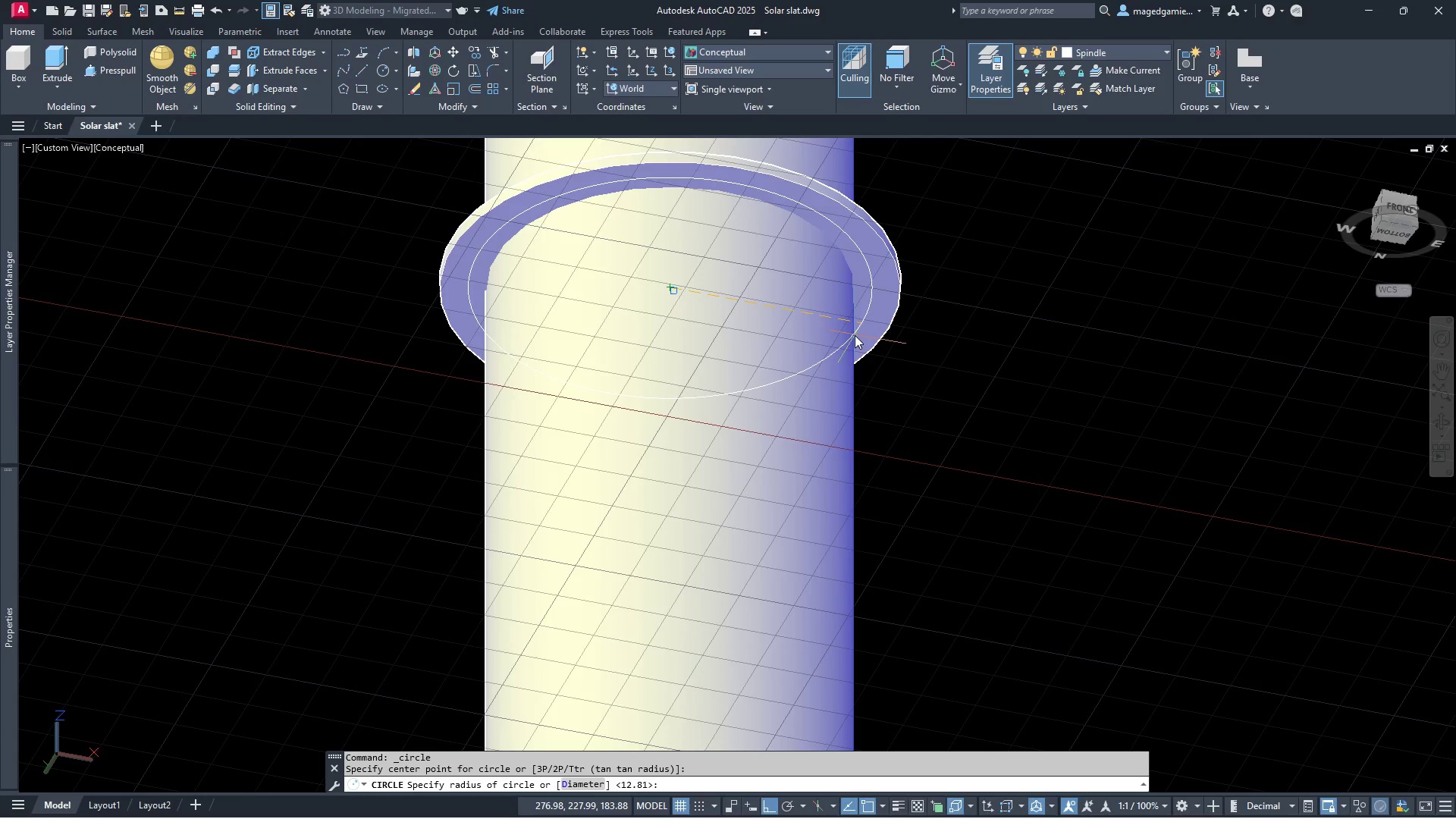 
mouse_move([865, 268])
 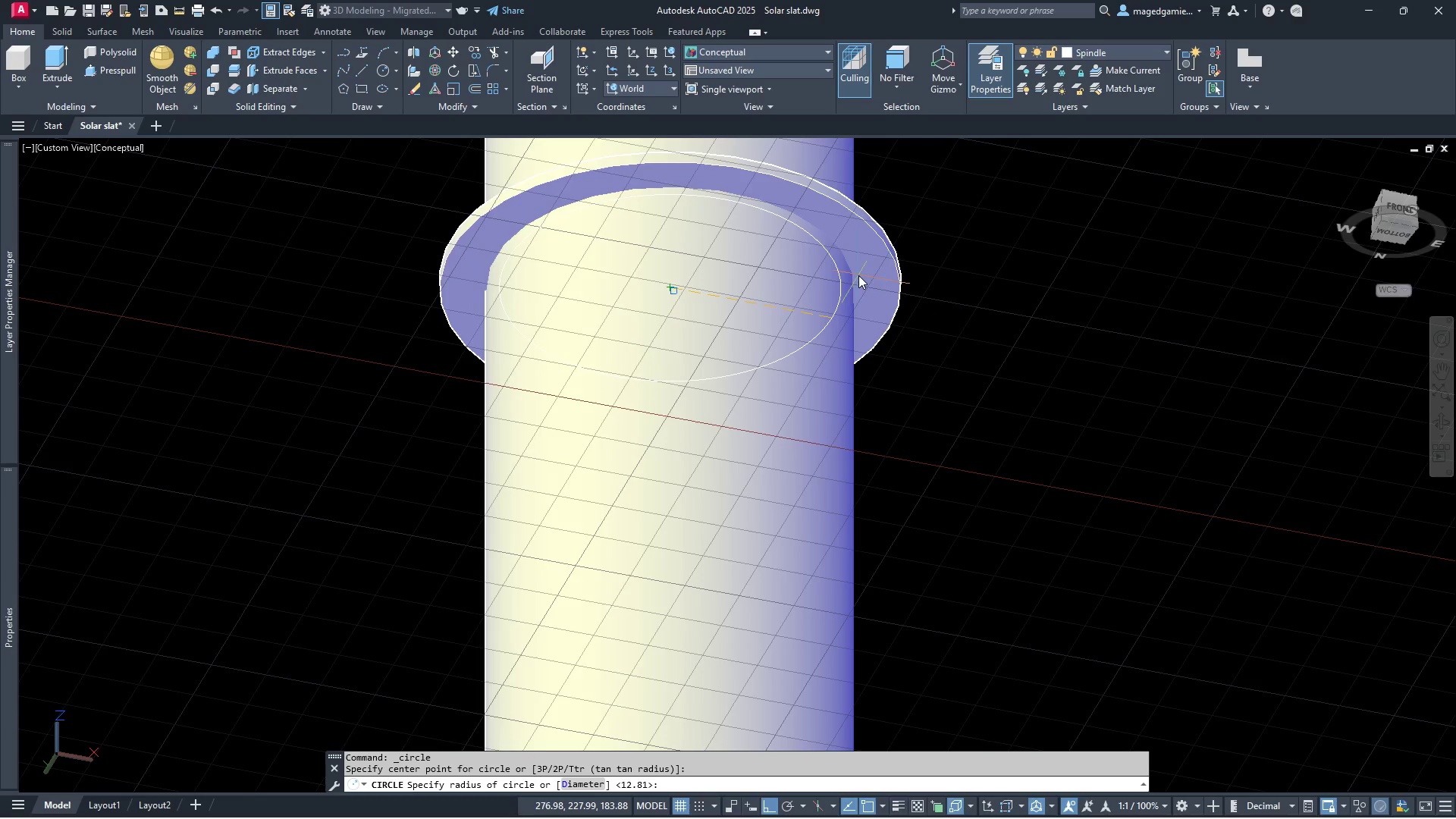 
scroll: coordinate [858, 275], scroll_direction: up, amount: 6.0
 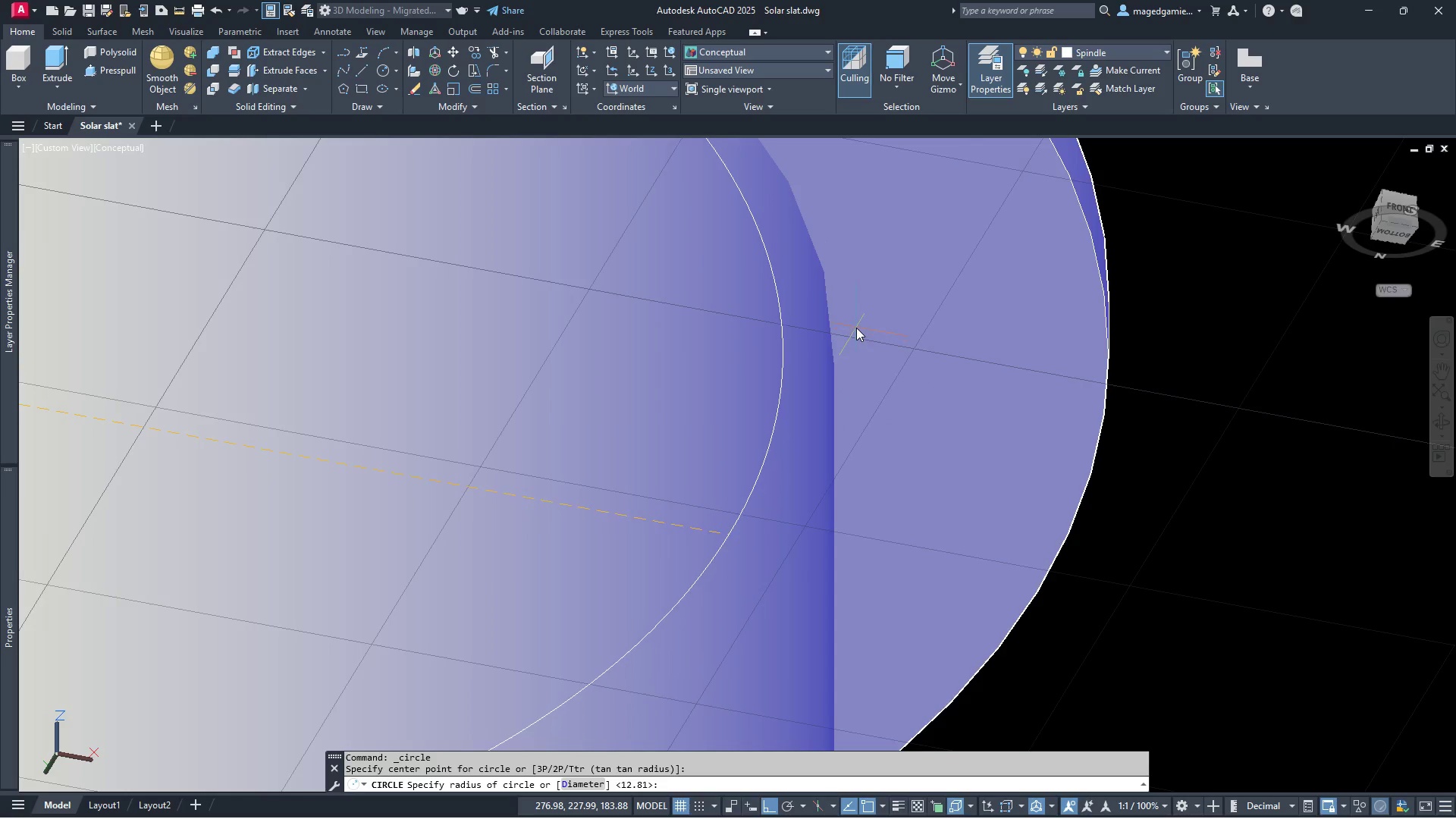 
wait(7.77)
 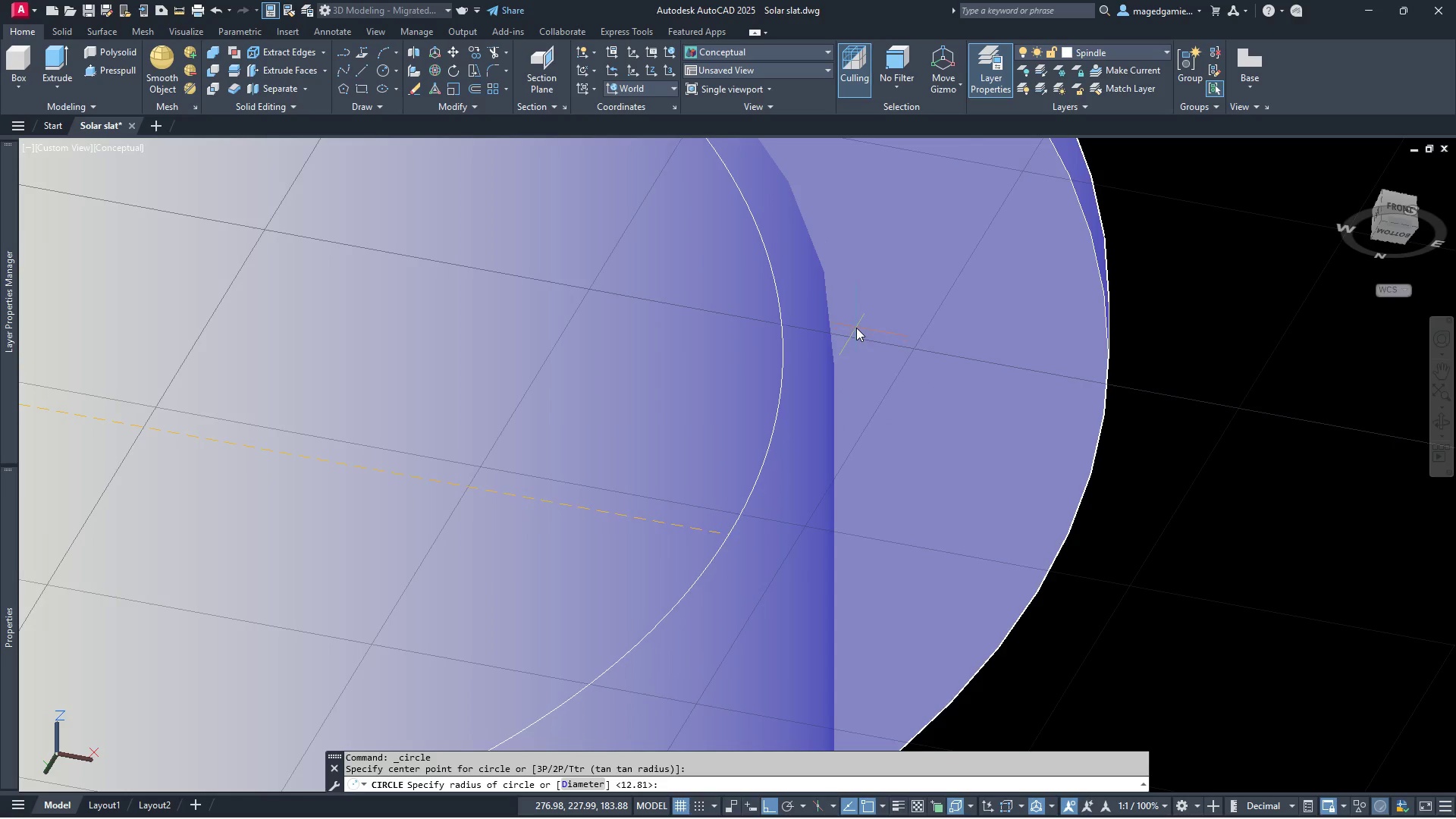 
left_click([1440, 425])
 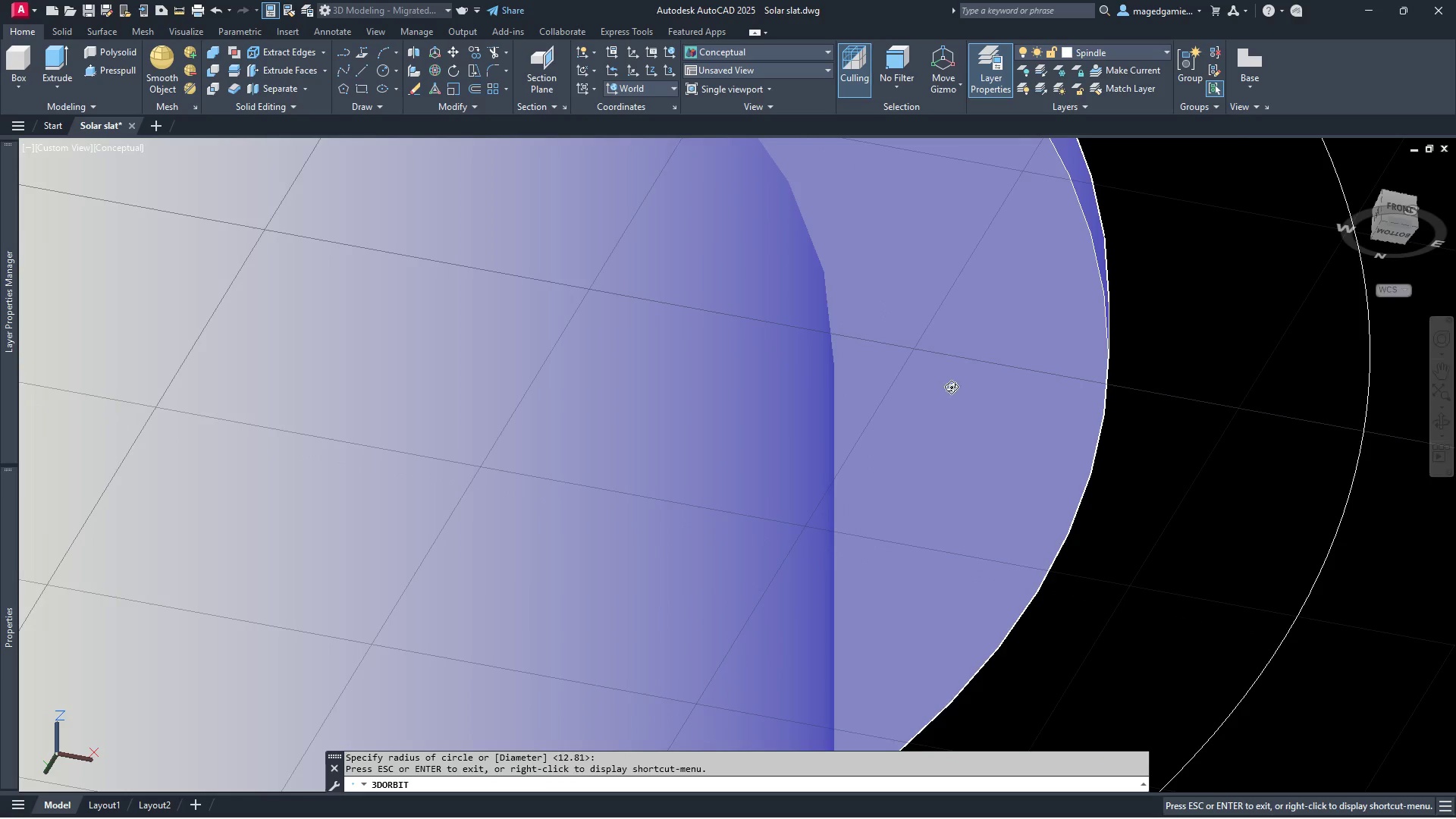 
left_click_drag(start_coordinate=[944, 397], to_coordinate=[906, 569])
 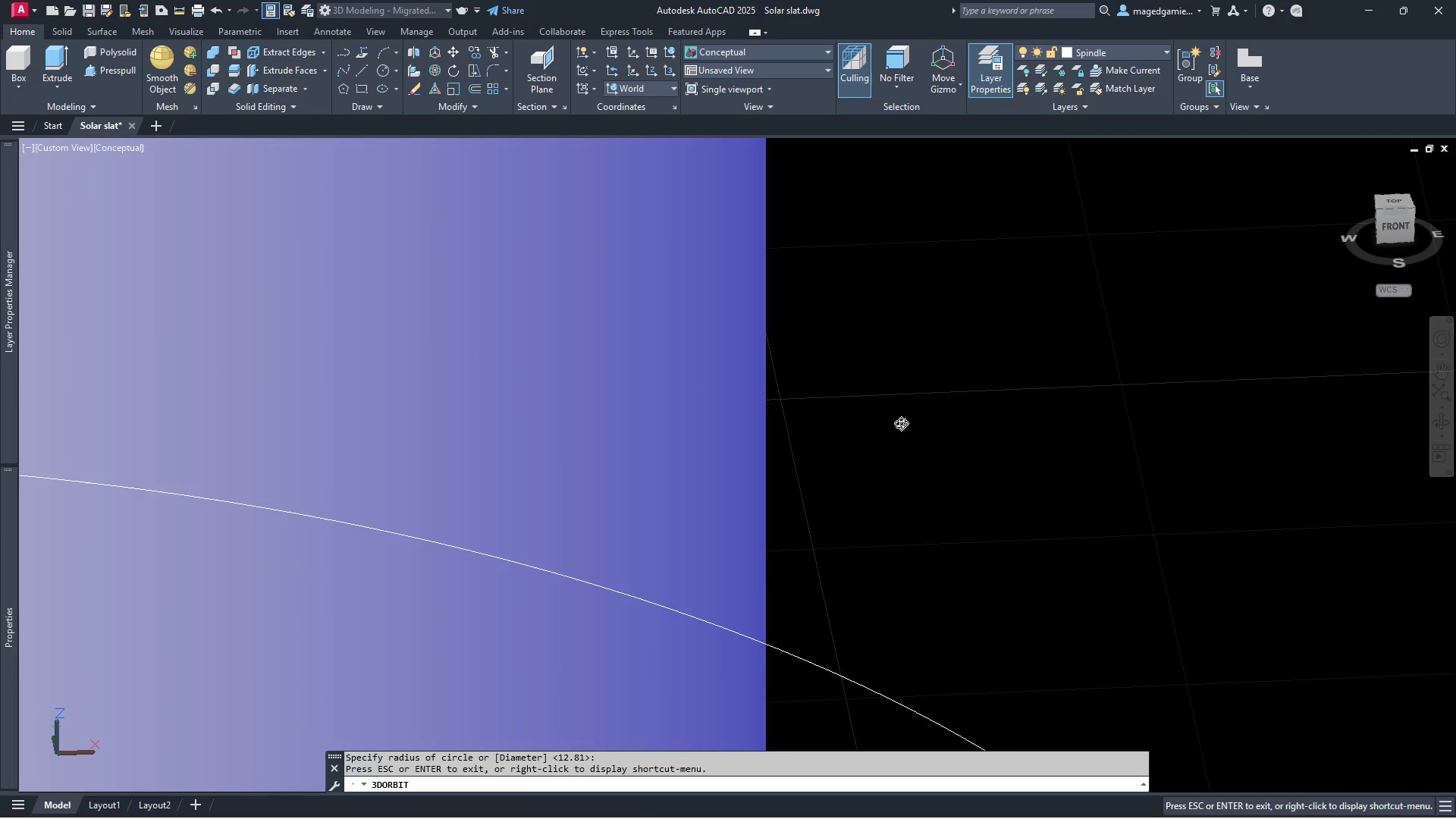 
scroll: coordinate [902, 391], scroll_direction: down, amount: 16.0
 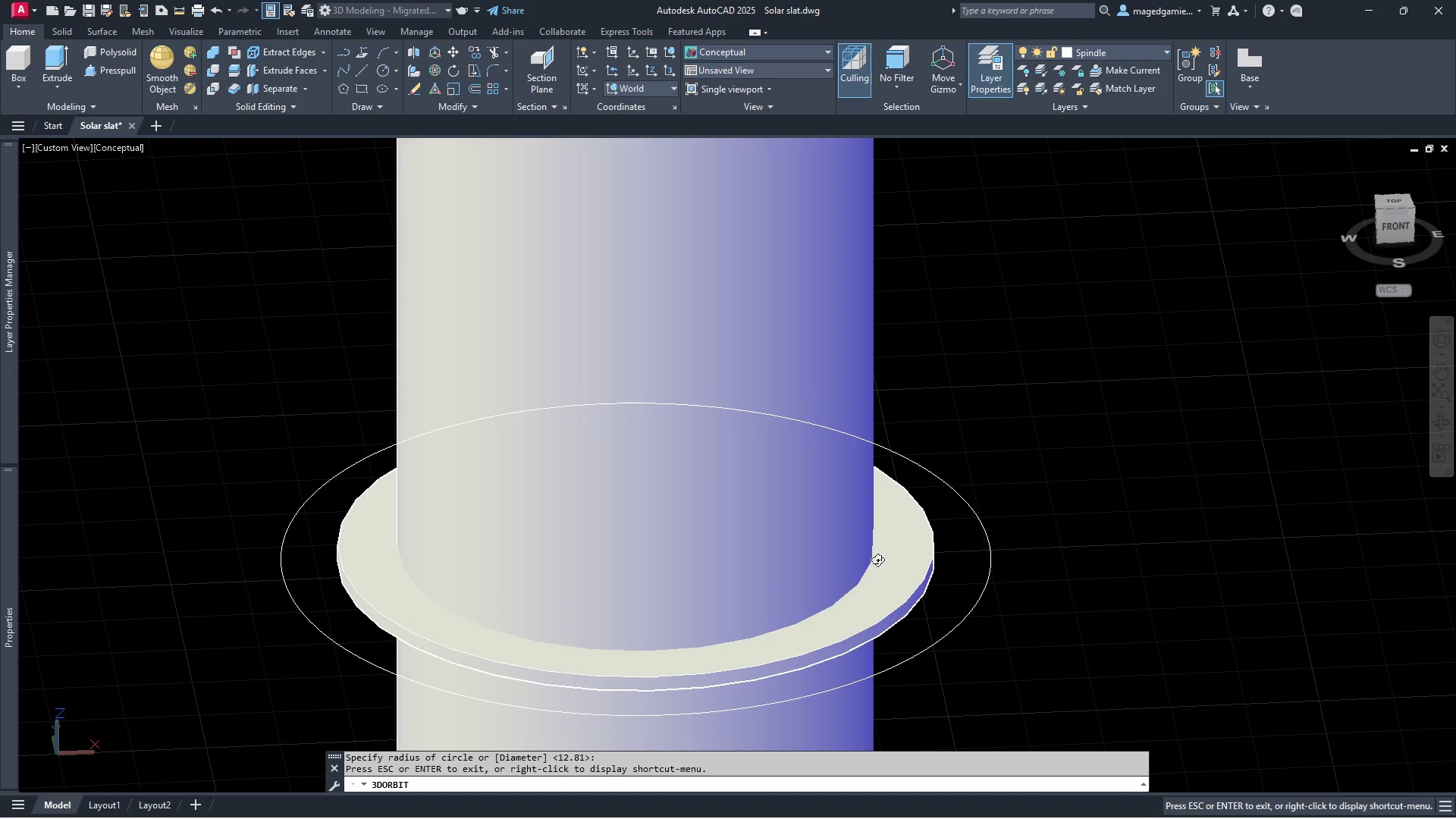 
right_click([877, 560])
 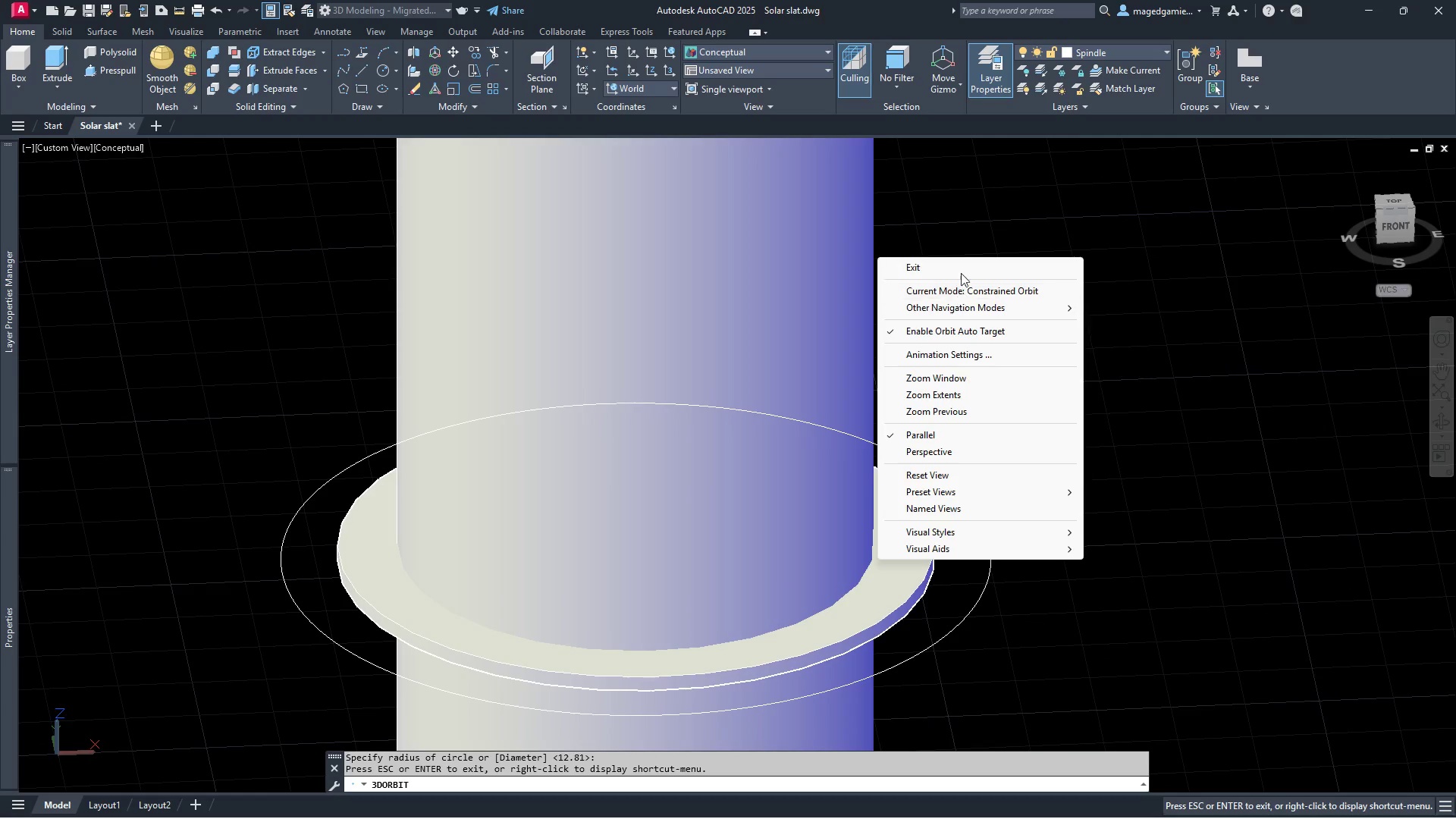 
left_click([961, 269])
 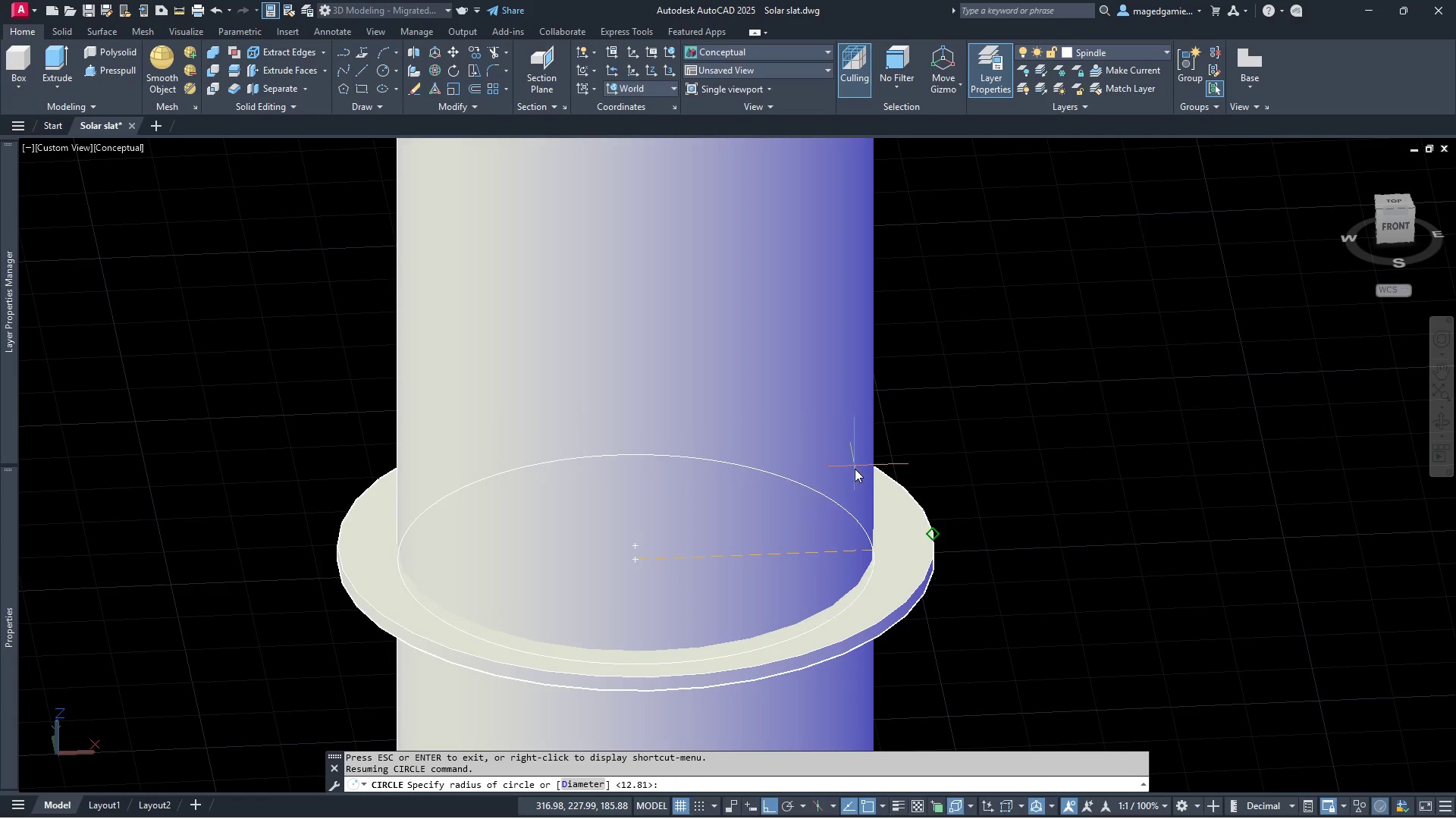 
wait(8.47)
 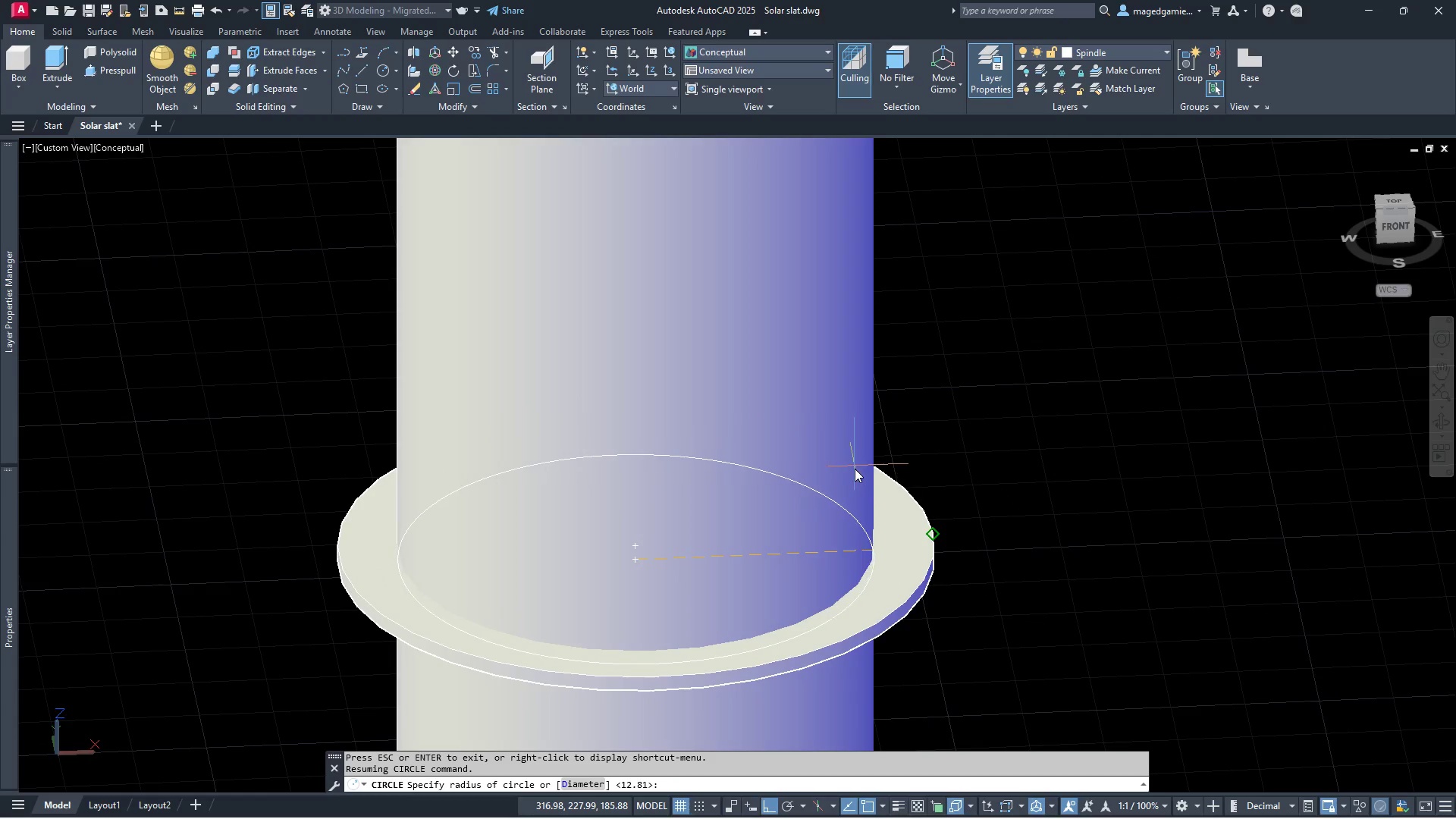 
type(60)
 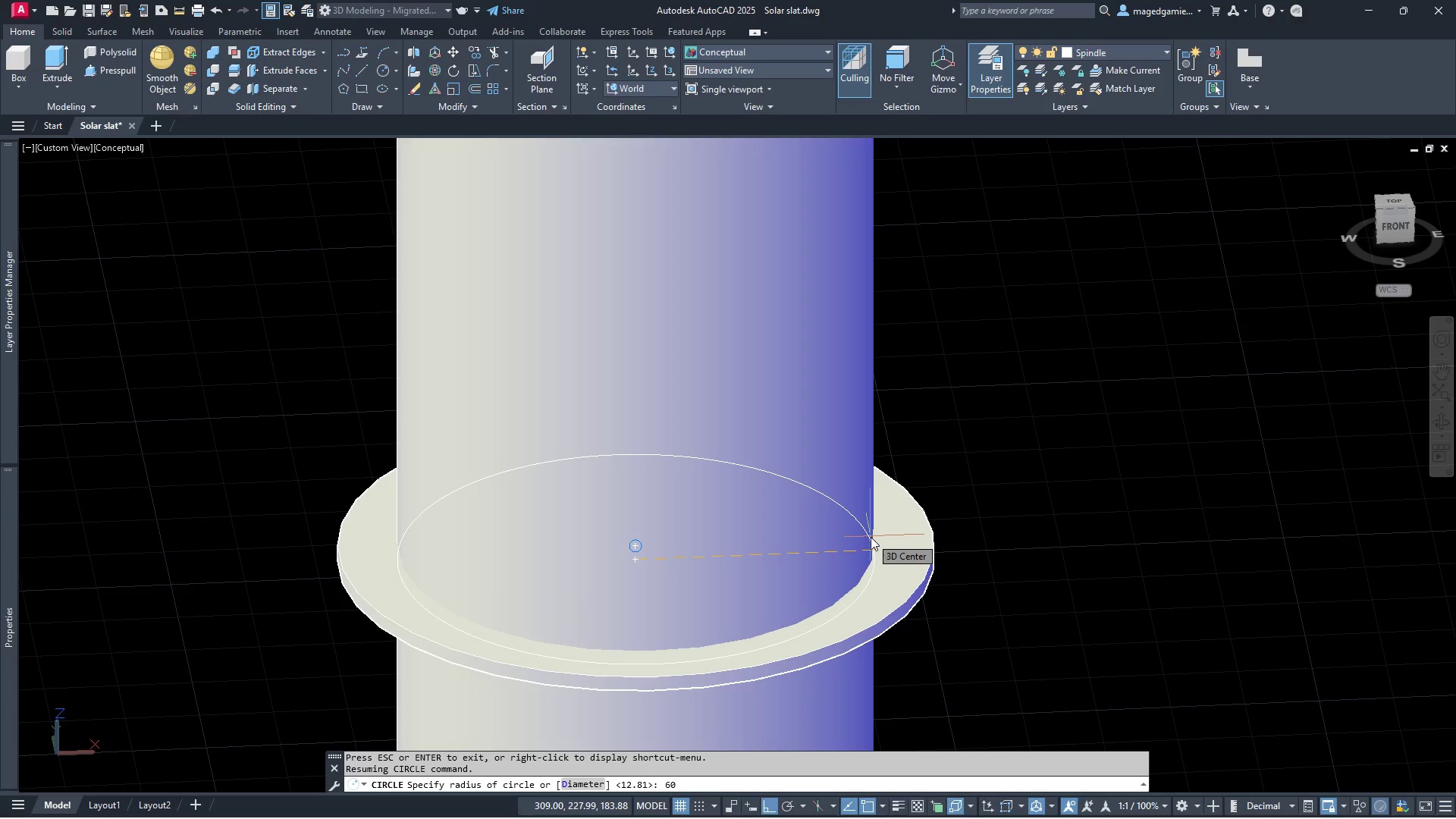 
key(Enter)
 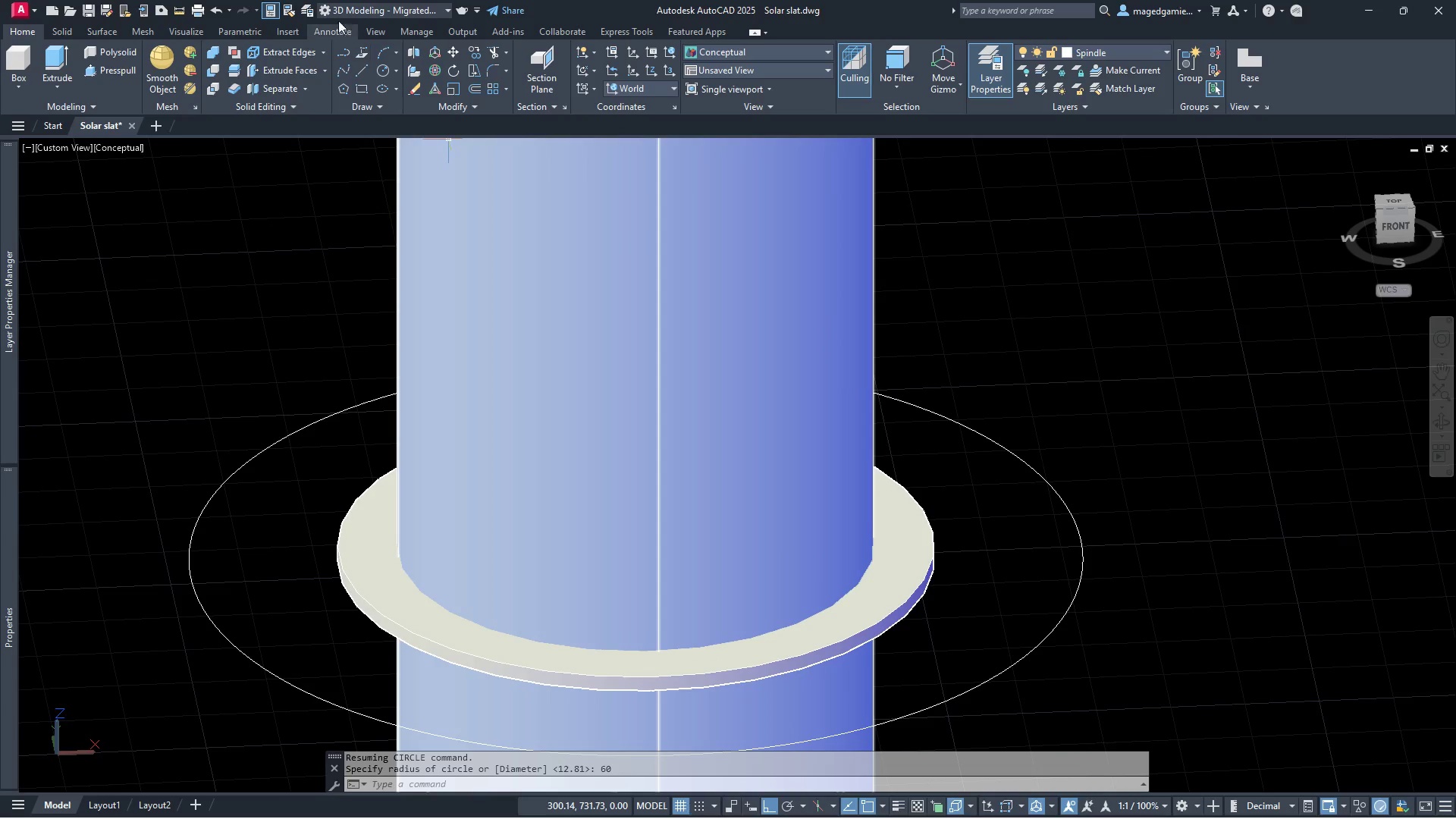 
scroll: coordinate [643, 540], scroll_direction: down, amount: 5.0
 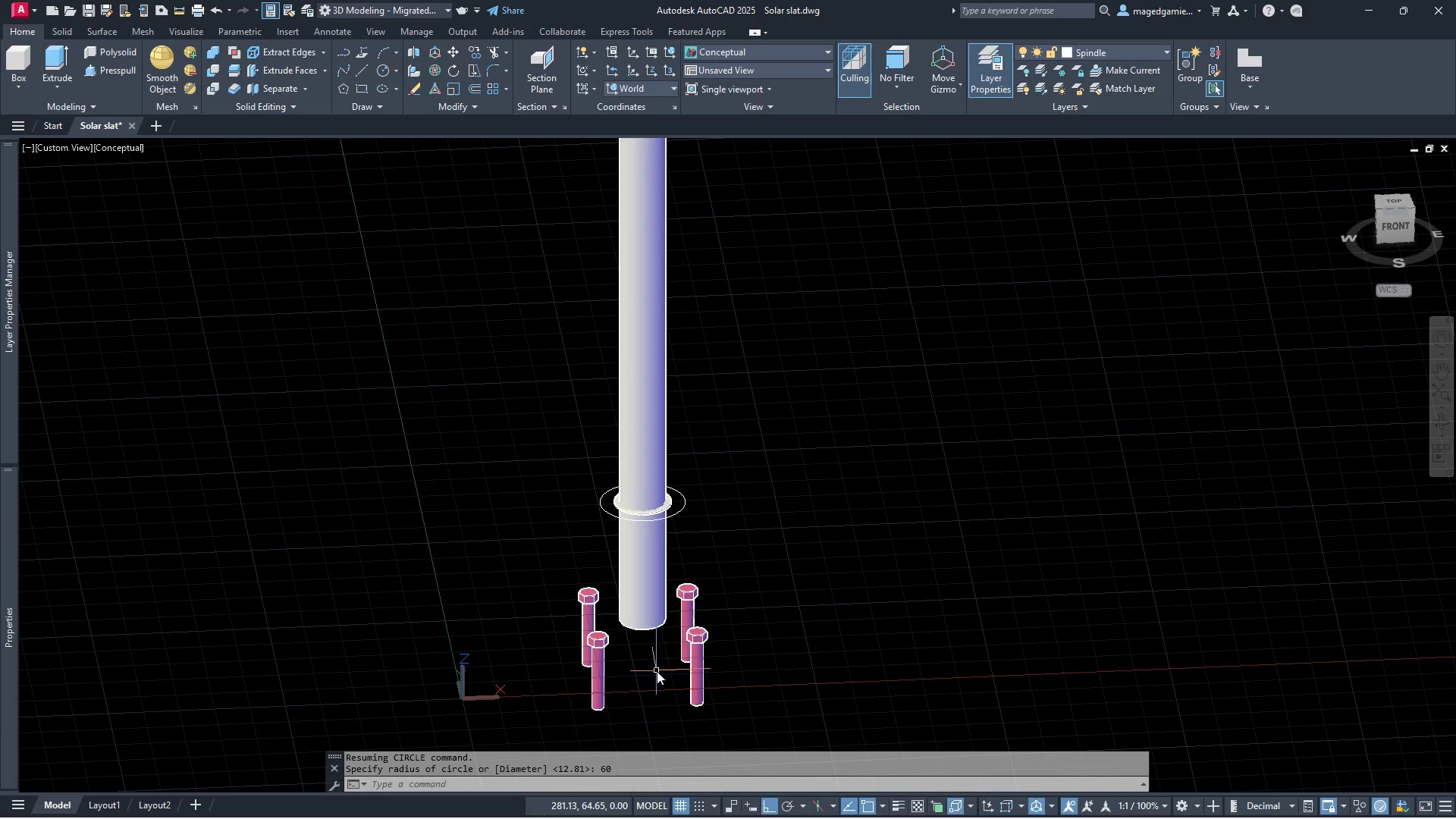 
scroll: coordinate [514, 459], scroll_direction: up, amount: 5.0
 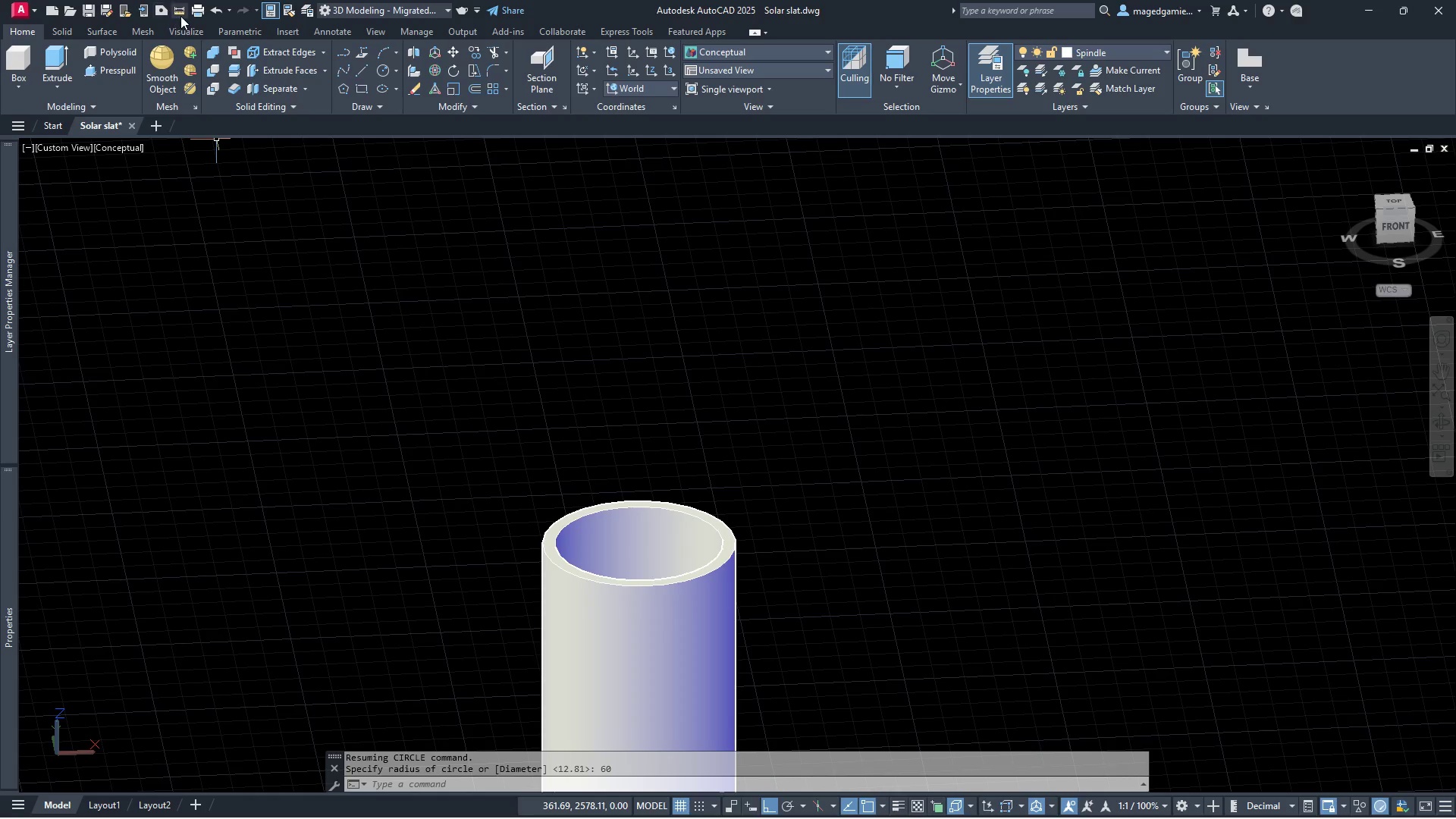 
left_click([183, 8])
 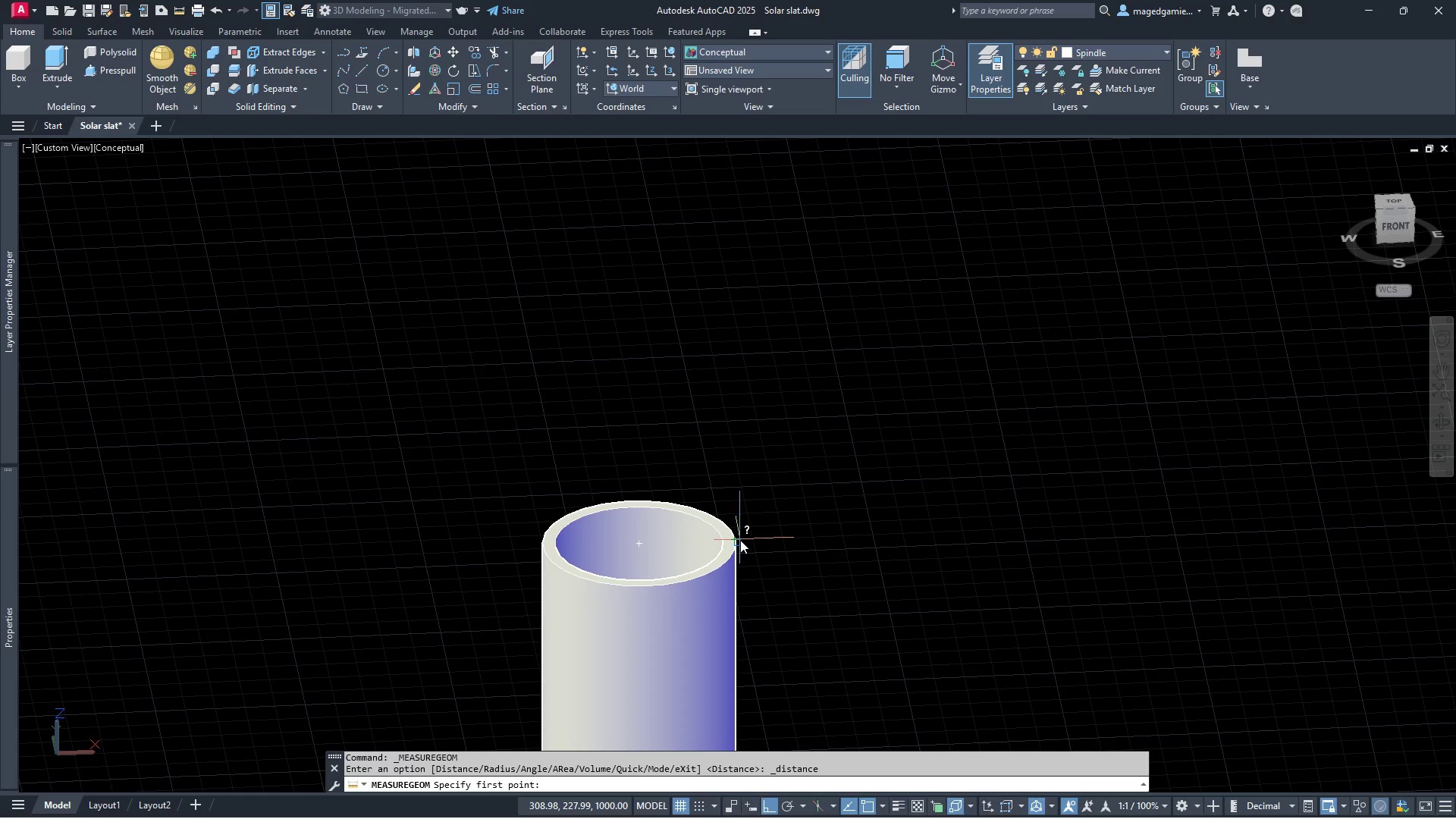 
left_click([740, 540])
 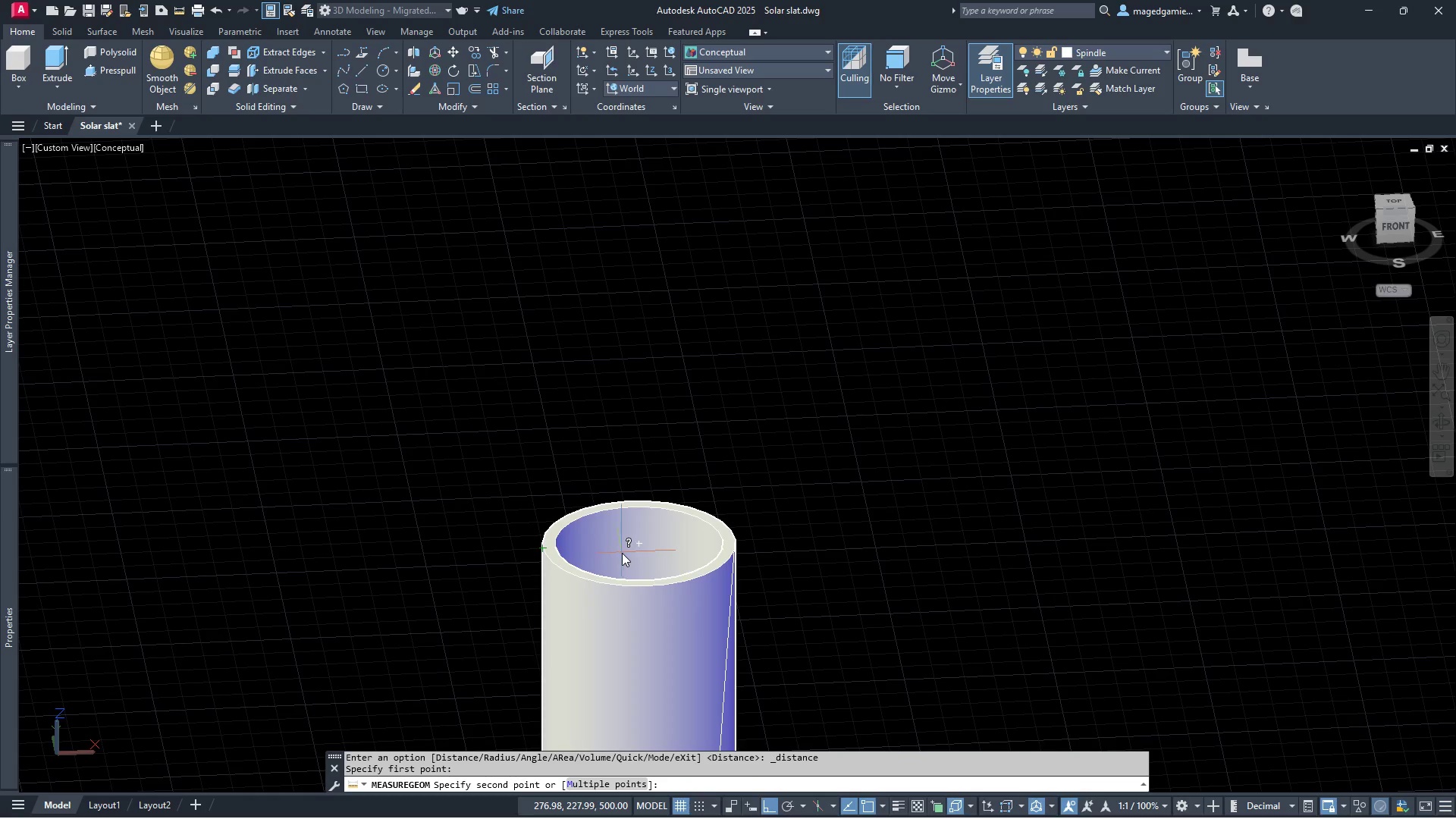 
wait(5.61)
 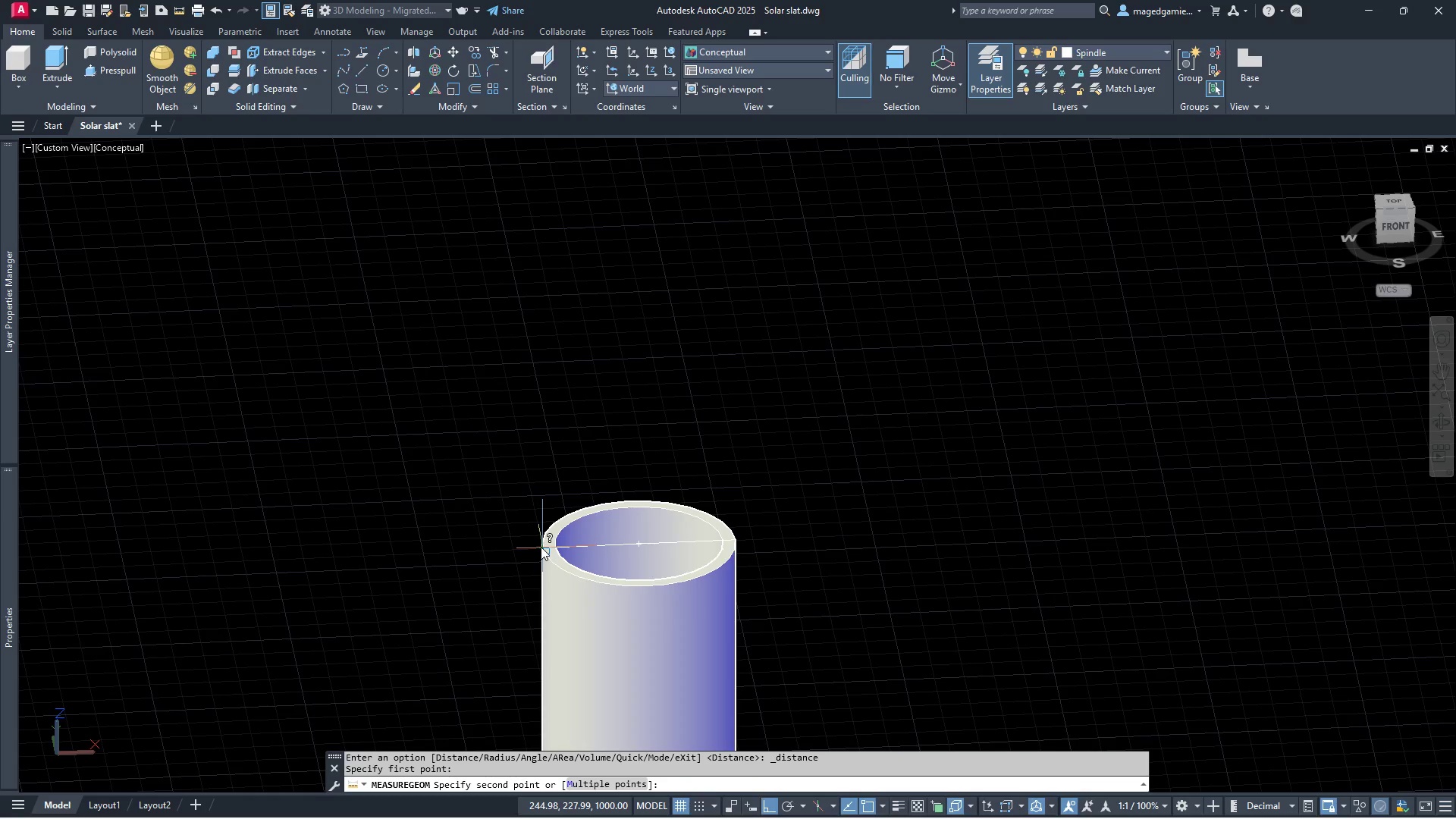 
left_click([636, 546])
 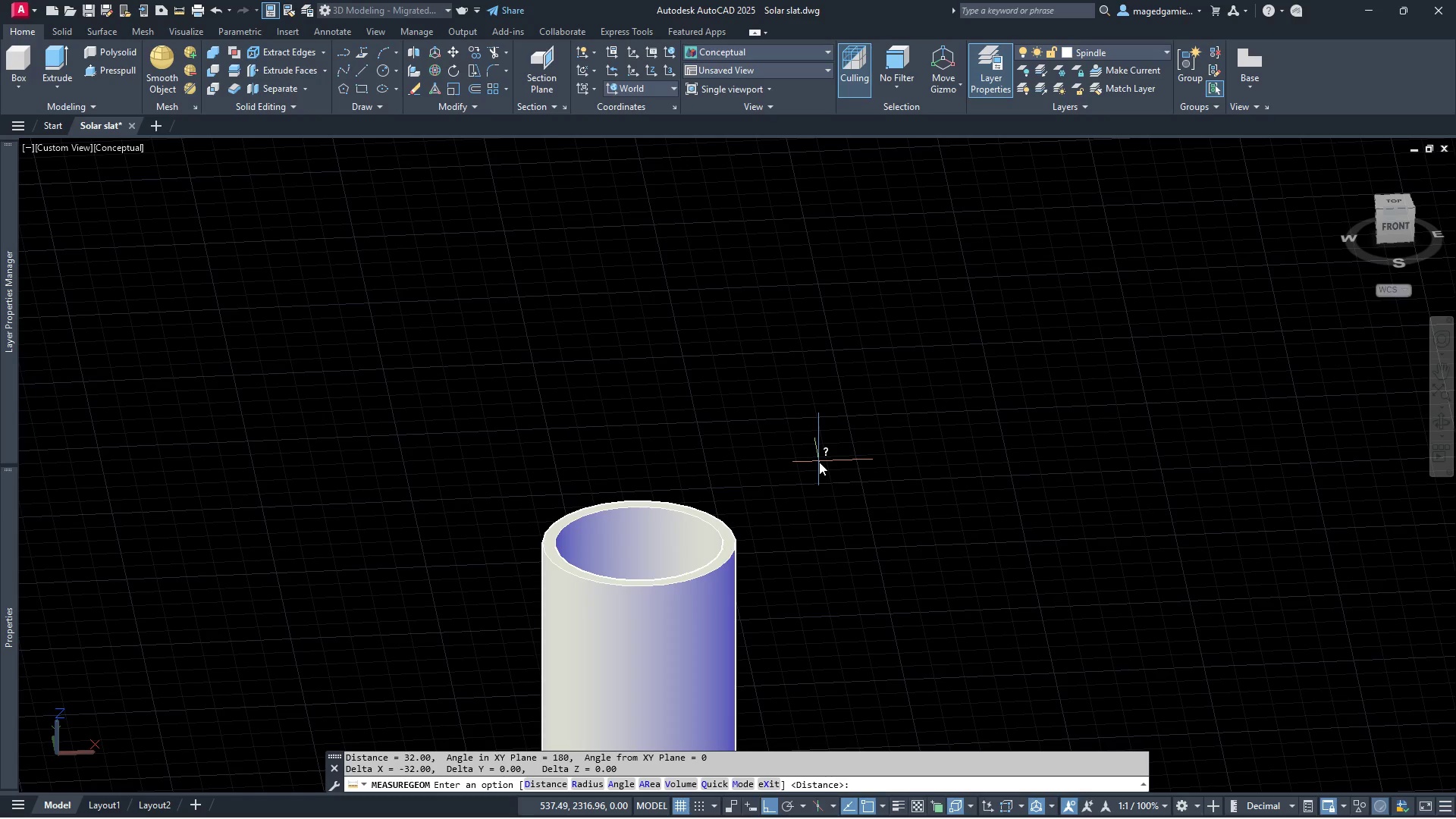 
right_click([792, 491])
 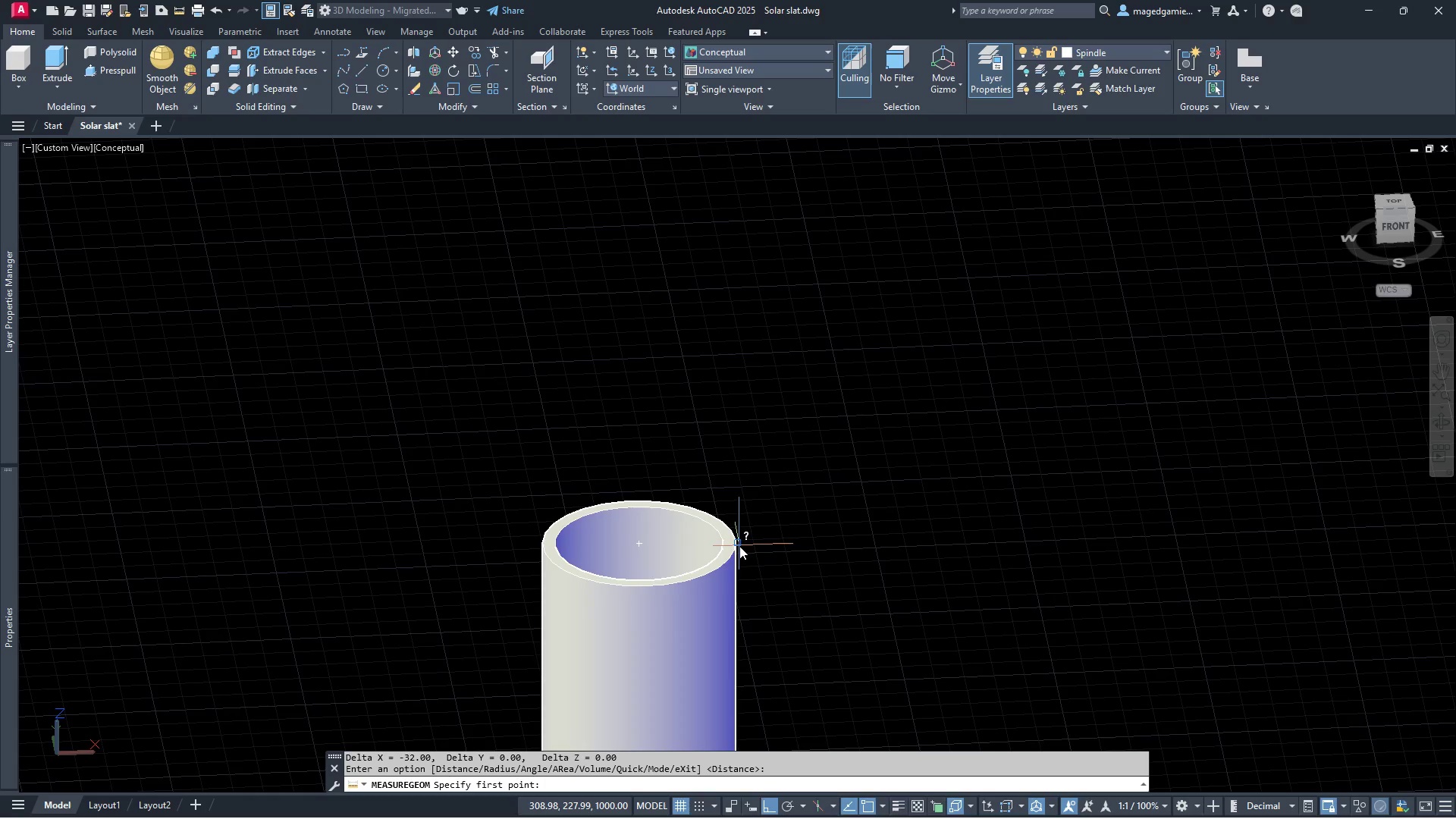 
left_click([740, 544])
 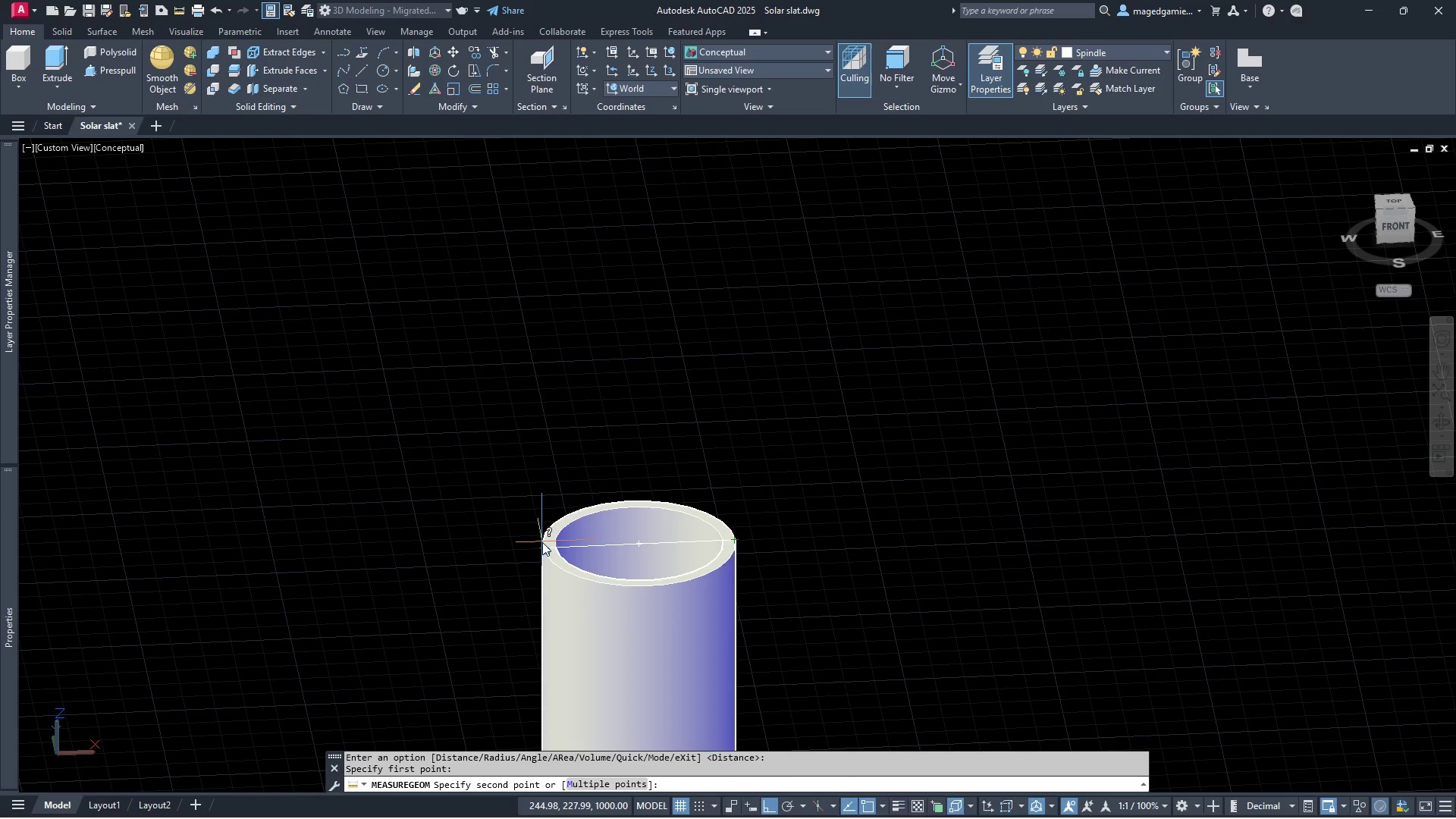 
left_click([542, 542])
 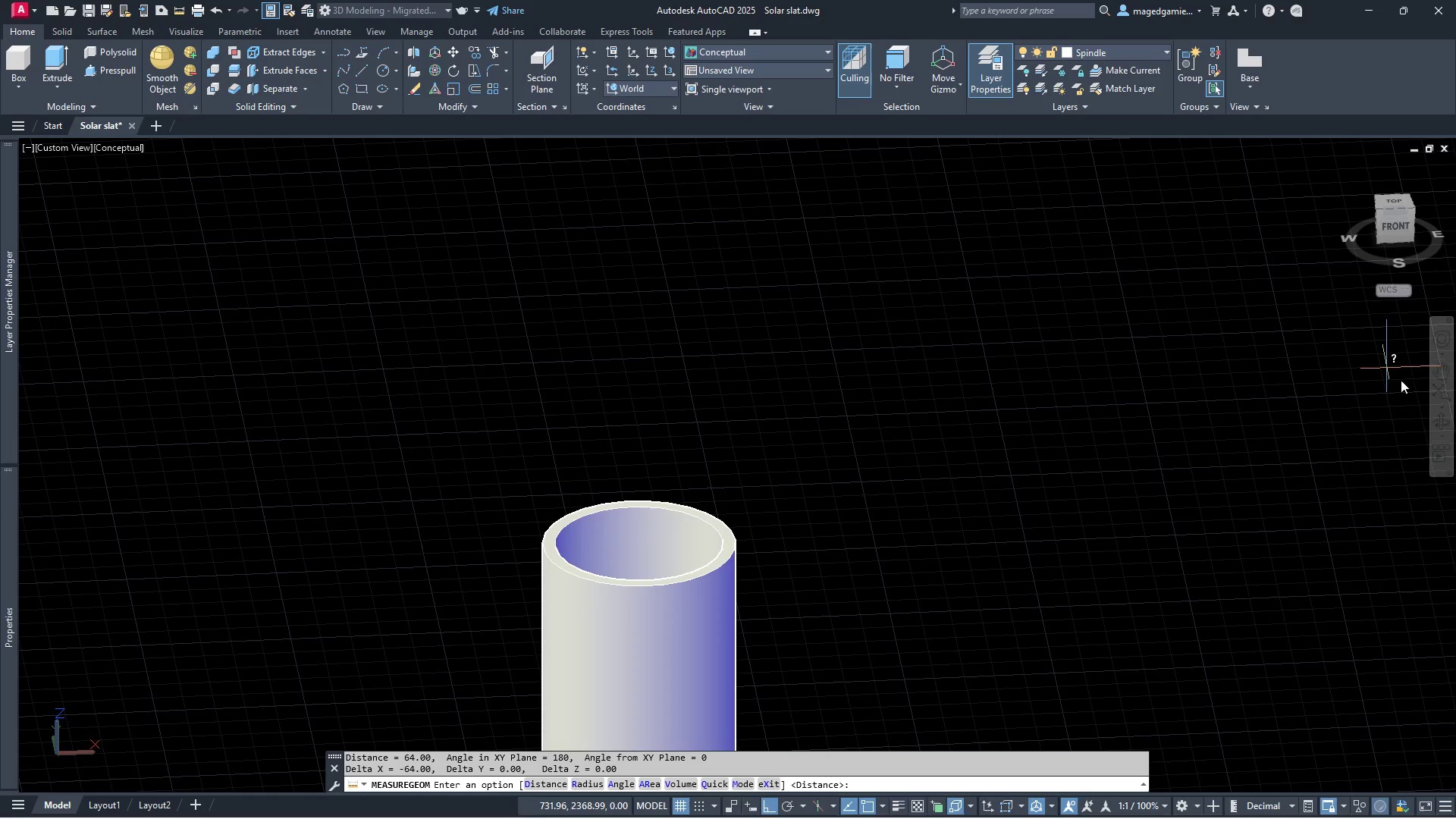 
left_click([1439, 423])
 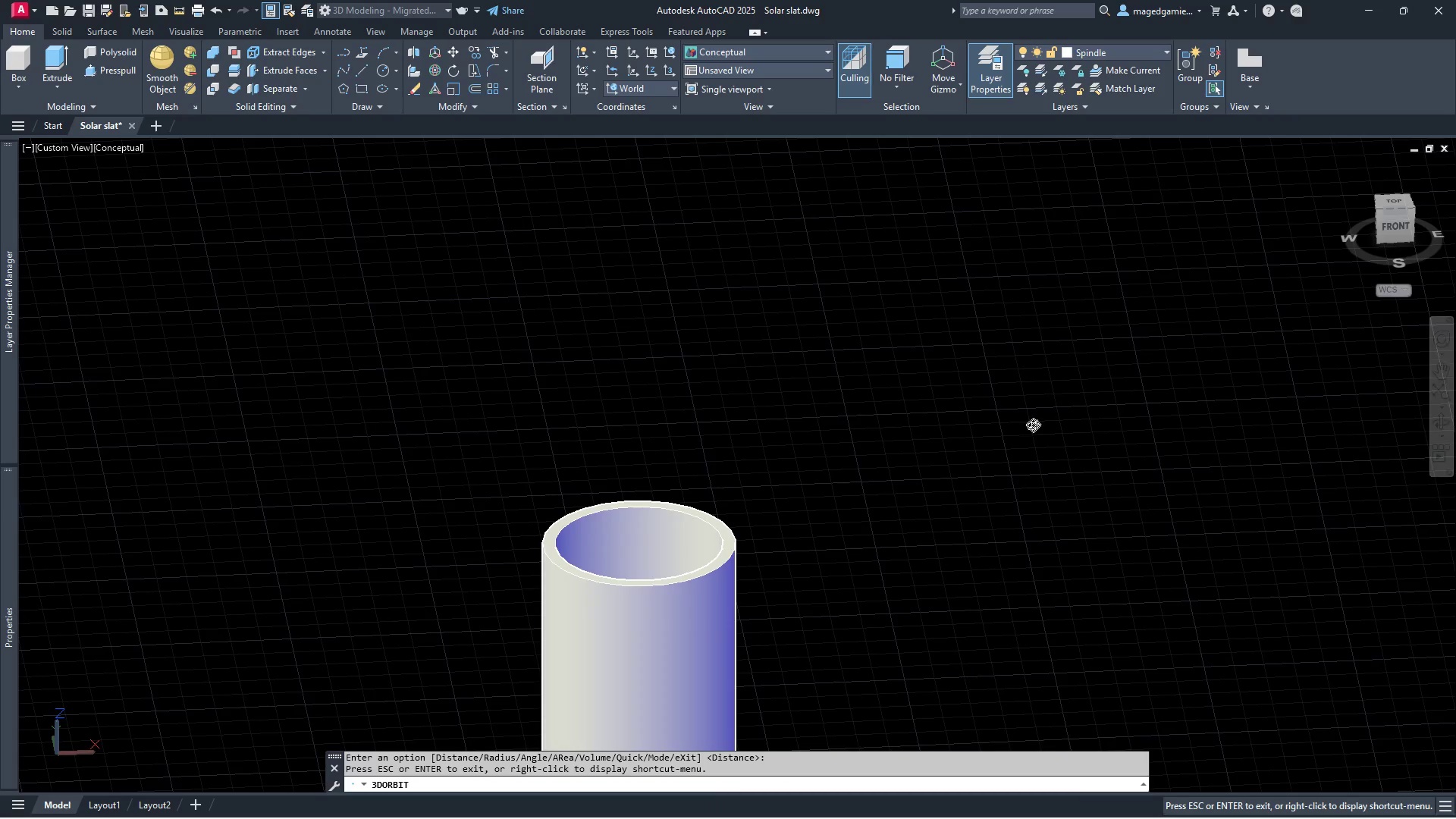 
left_click_drag(start_coordinate=[981, 429], to_coordinate=[1051, 600])
 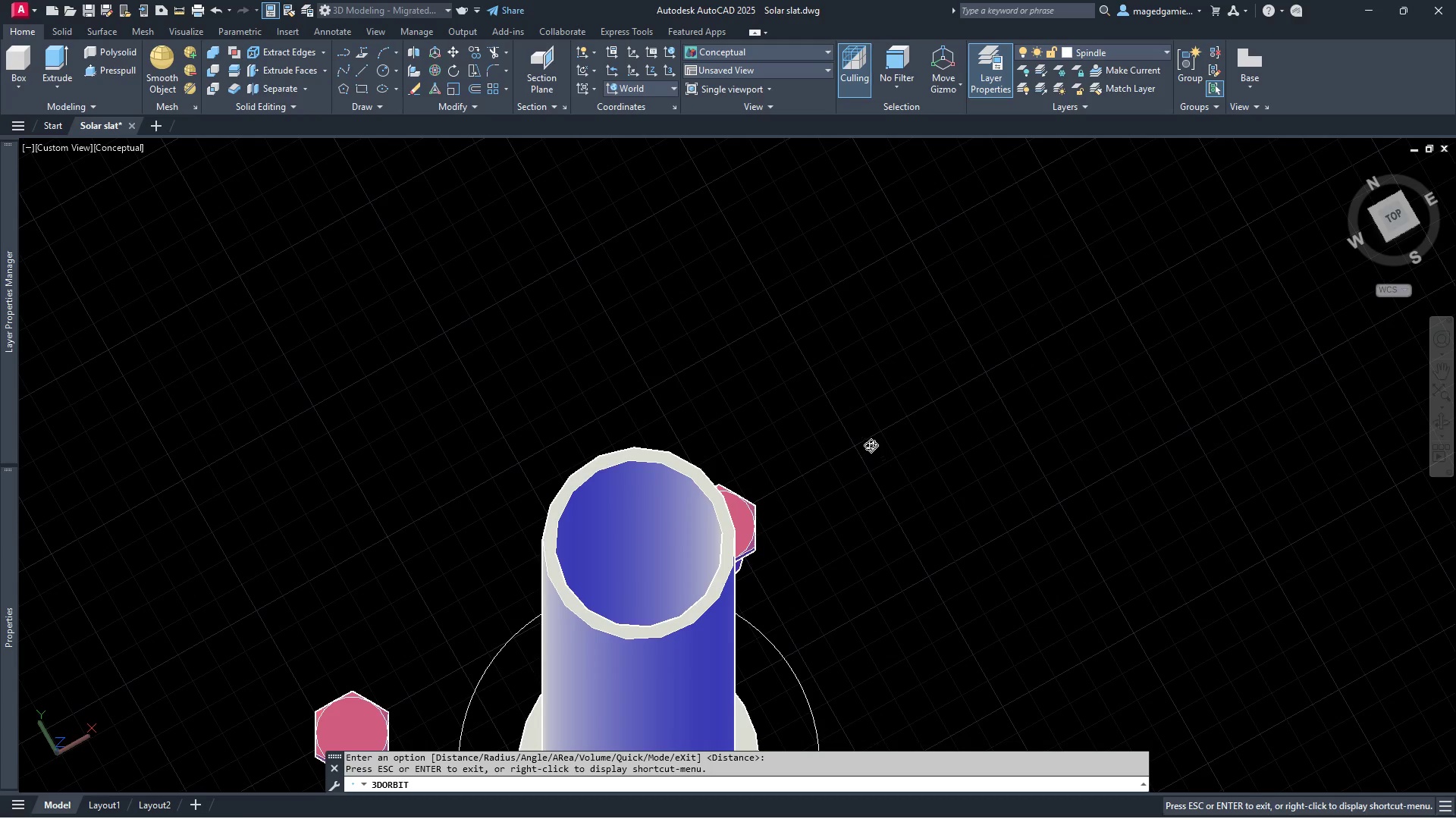 
right_click([868, 440])
 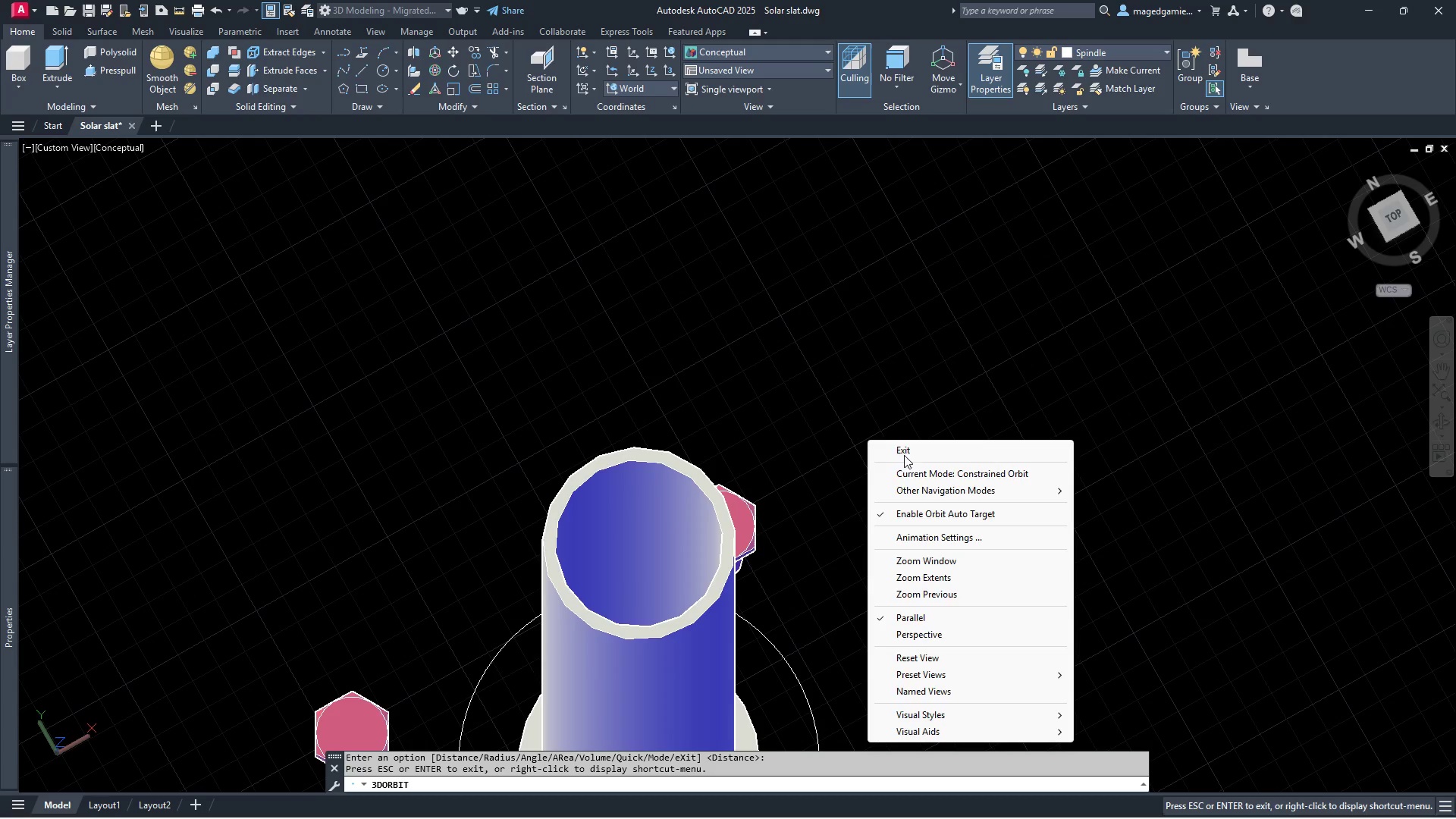 
left_click([904, 448])
 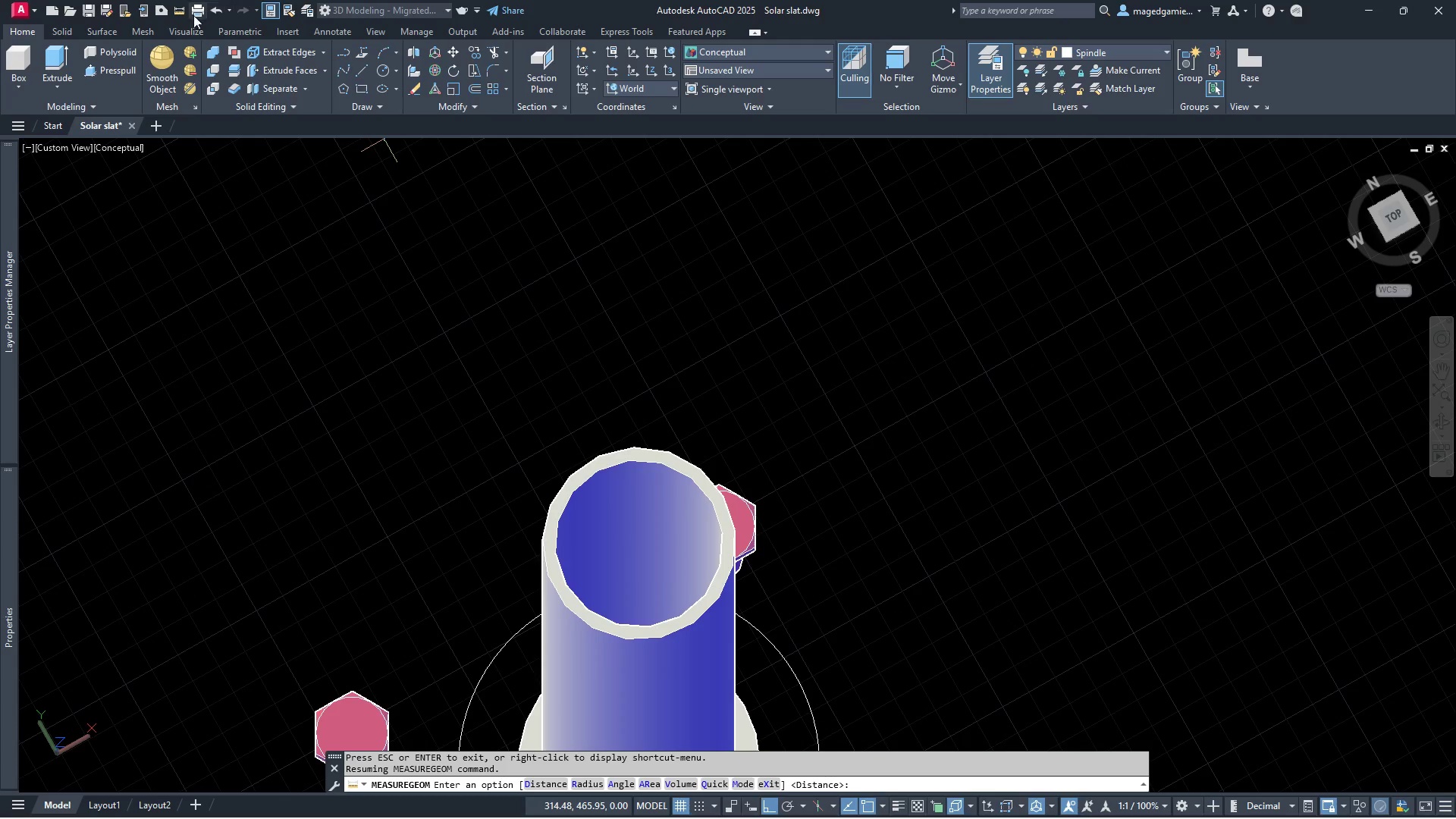 
left_click([178, 10])
 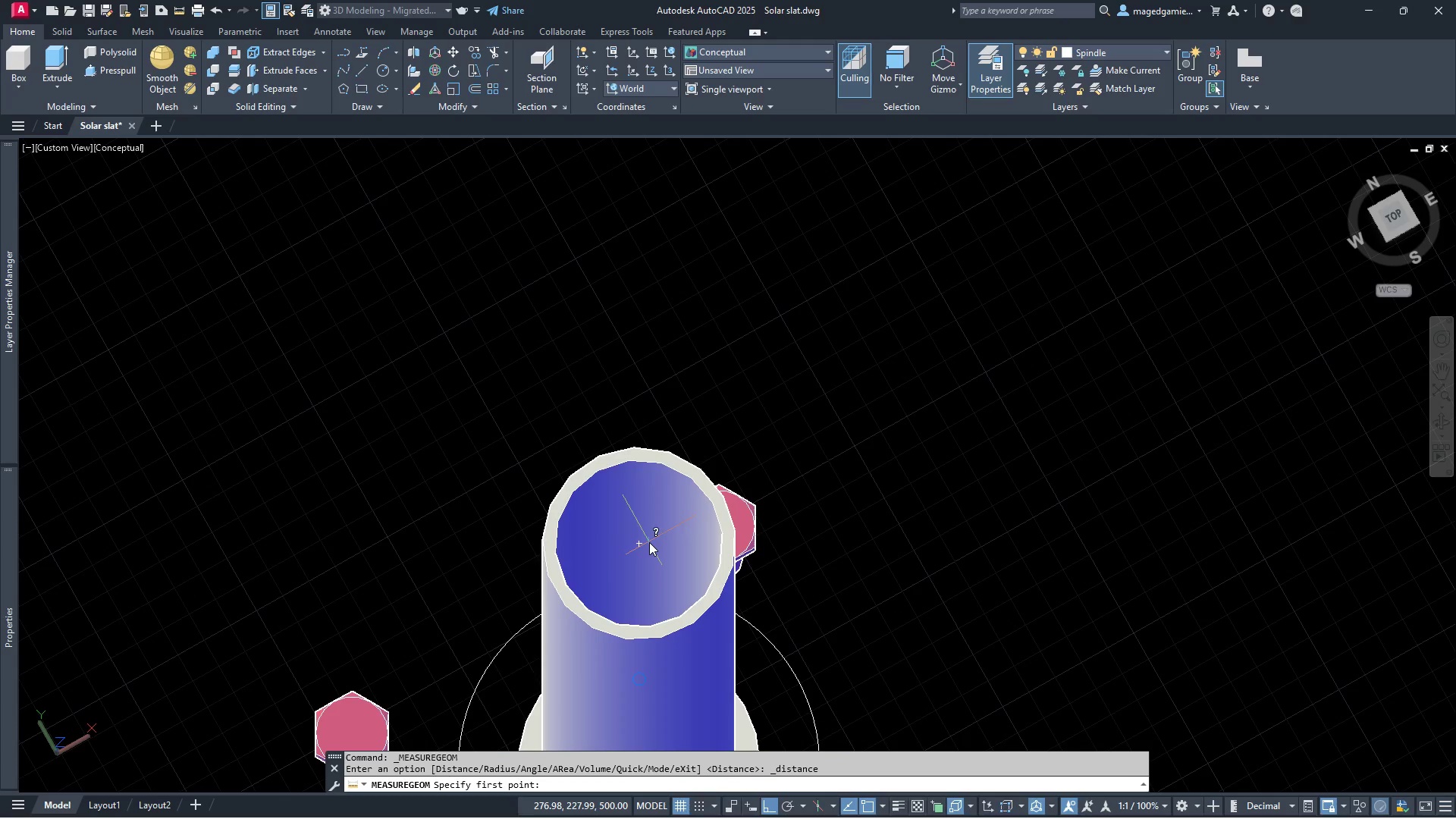 
left_click([640, 542])
 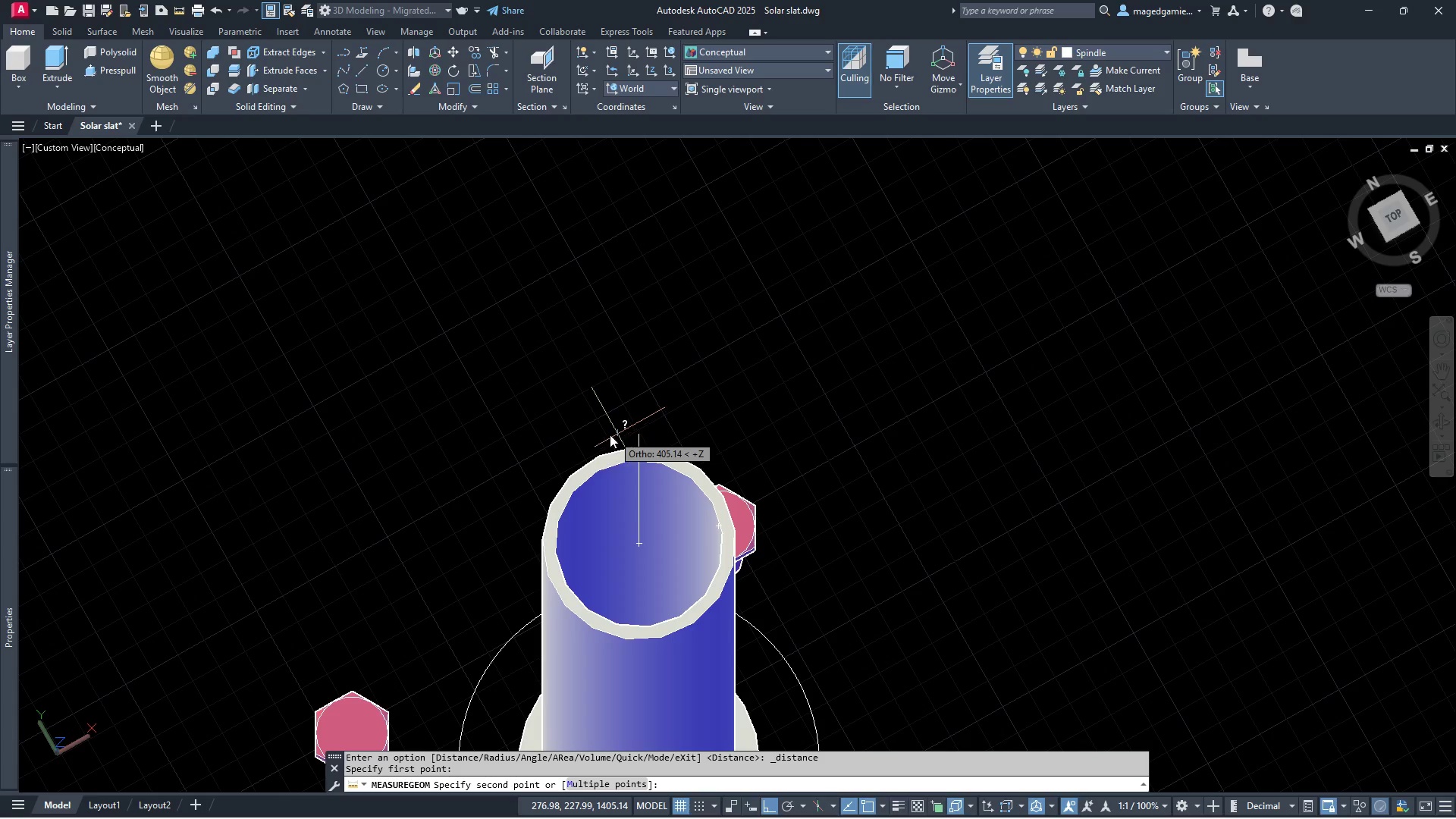 
left_click([592, 458])
 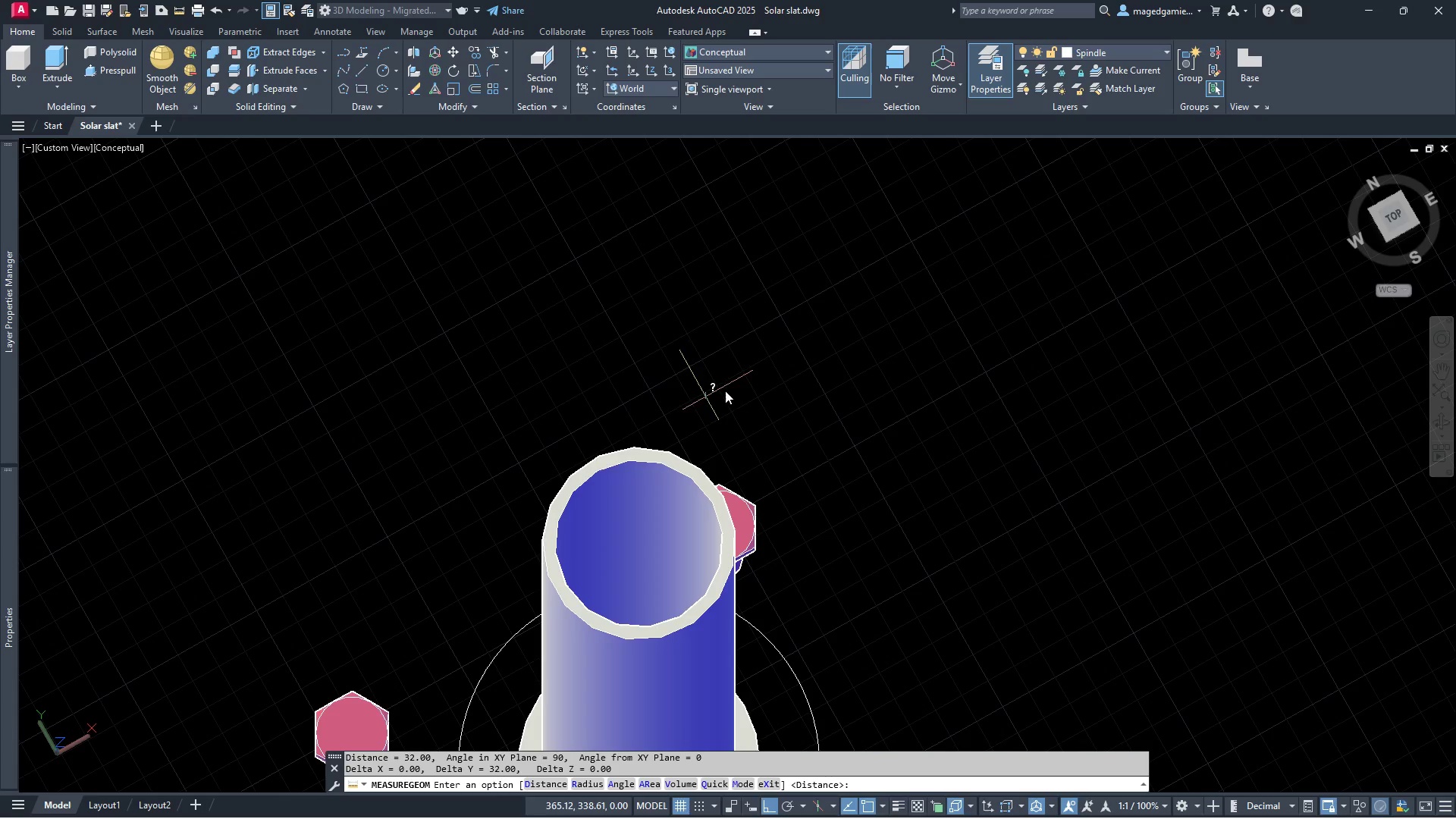 
scroll: coordinate [763, 358], scroll_direction: down, amount: 2.0
 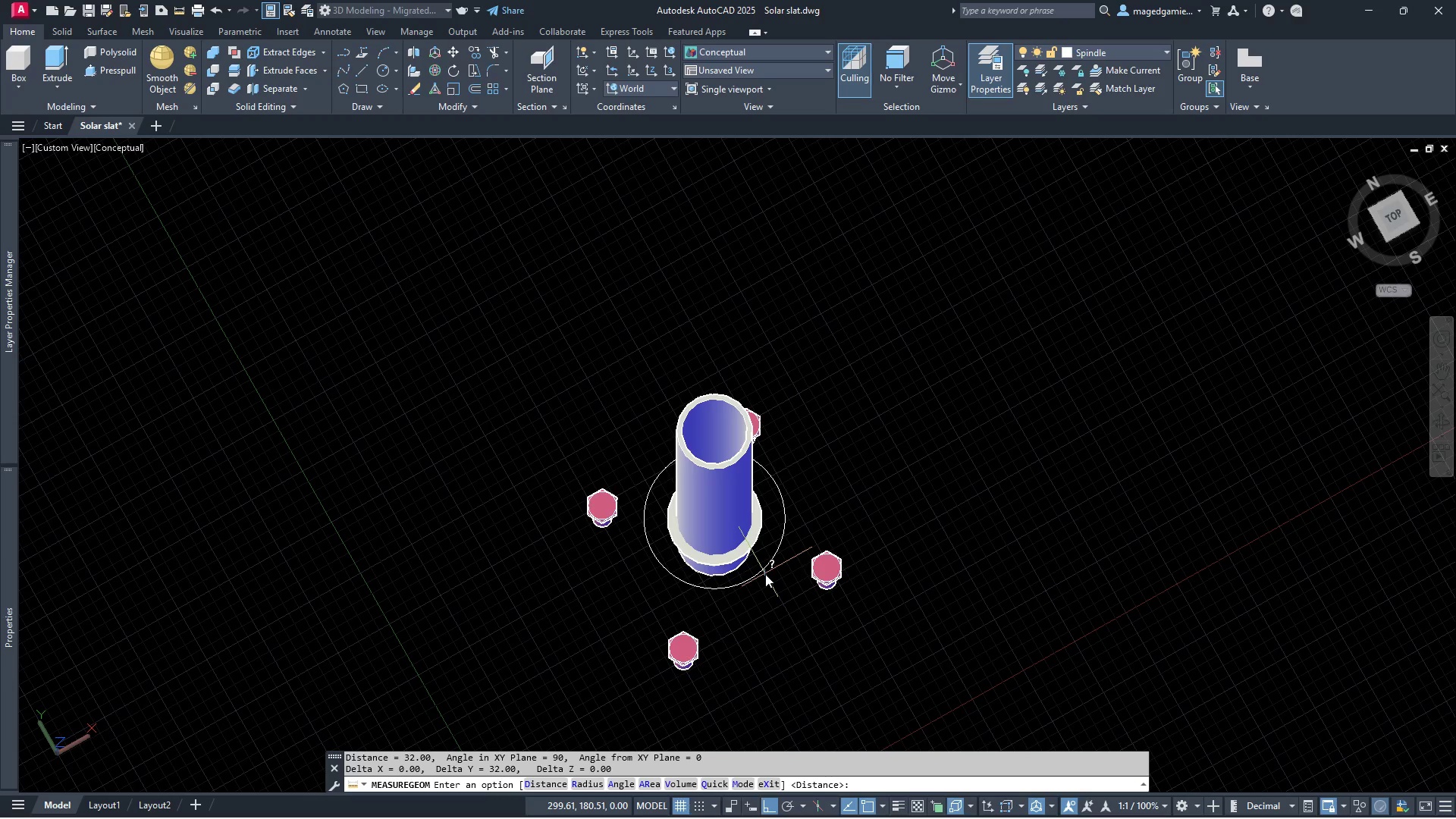 
key(Escape)
 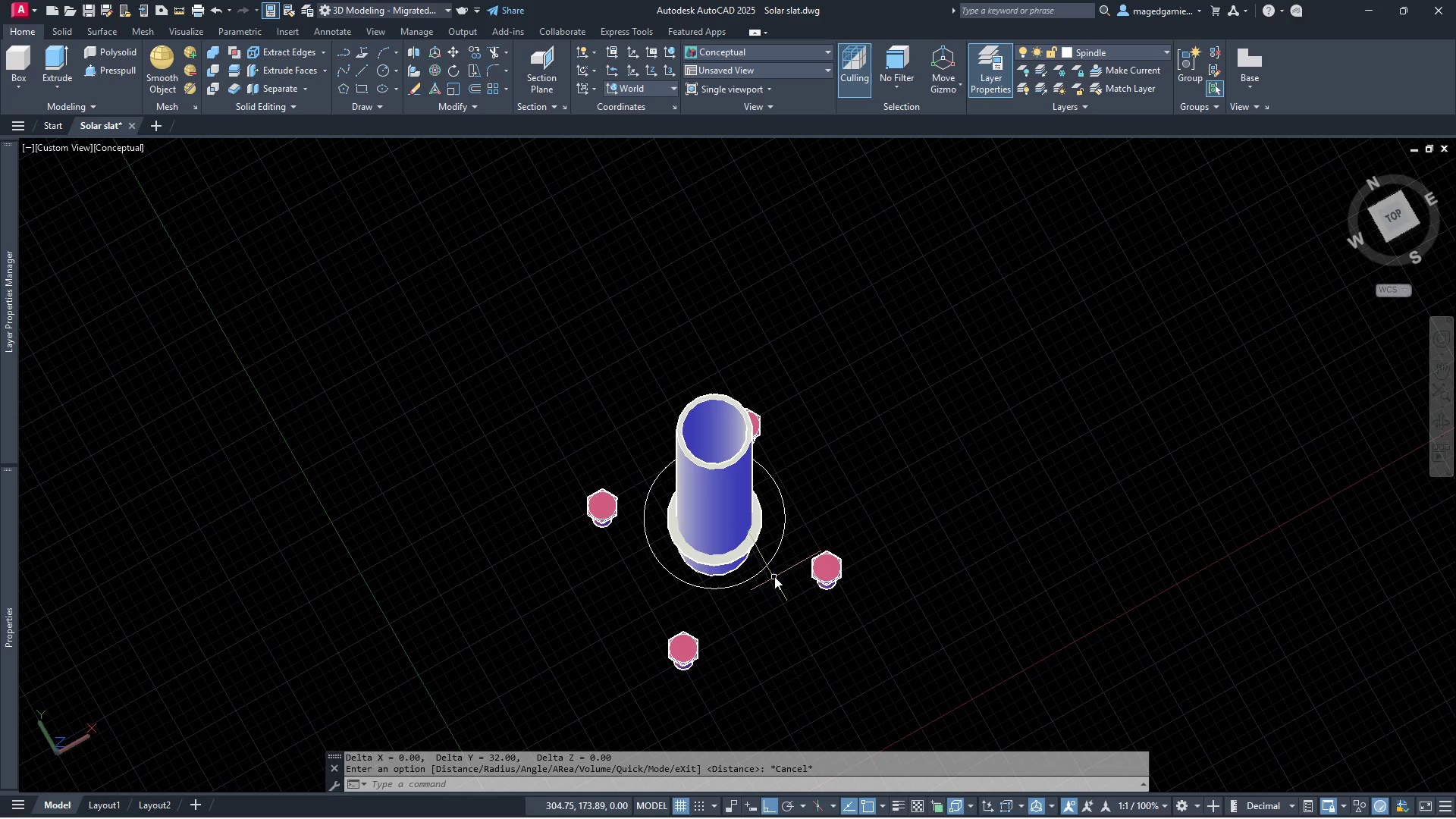 
left_click([777, 571])
 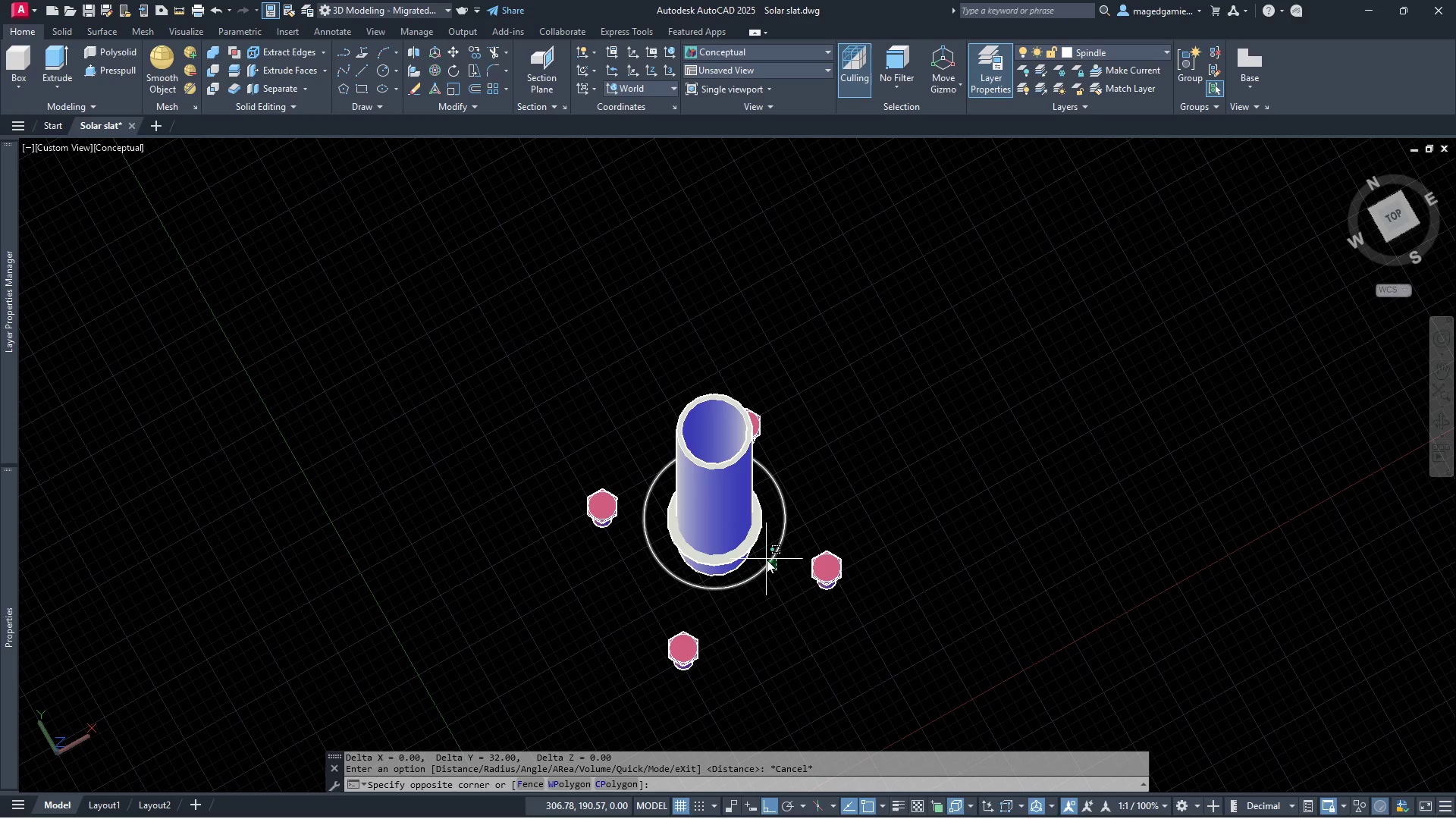 
left_click([767, 560])
 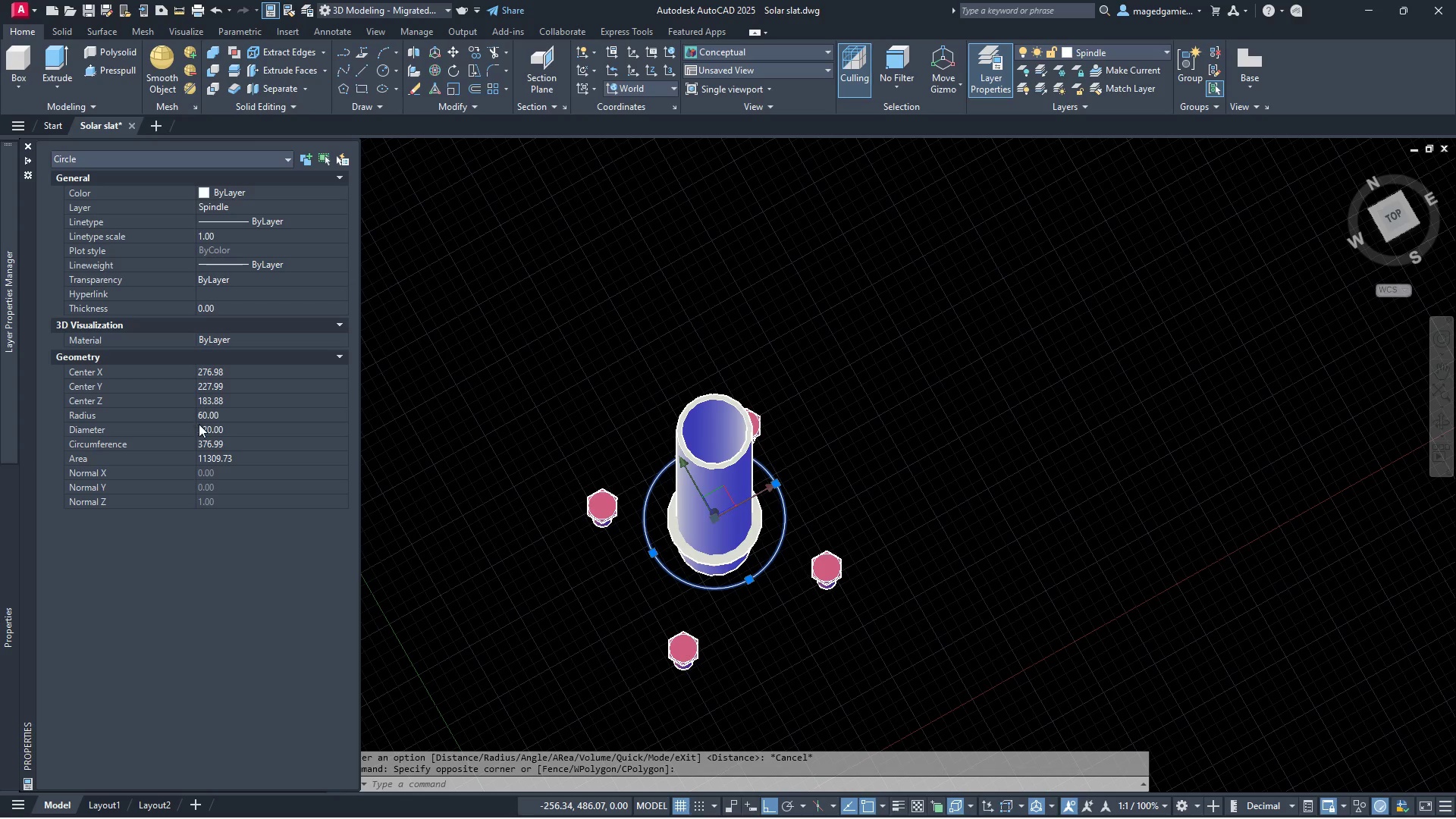 
left_click([221, 411])
 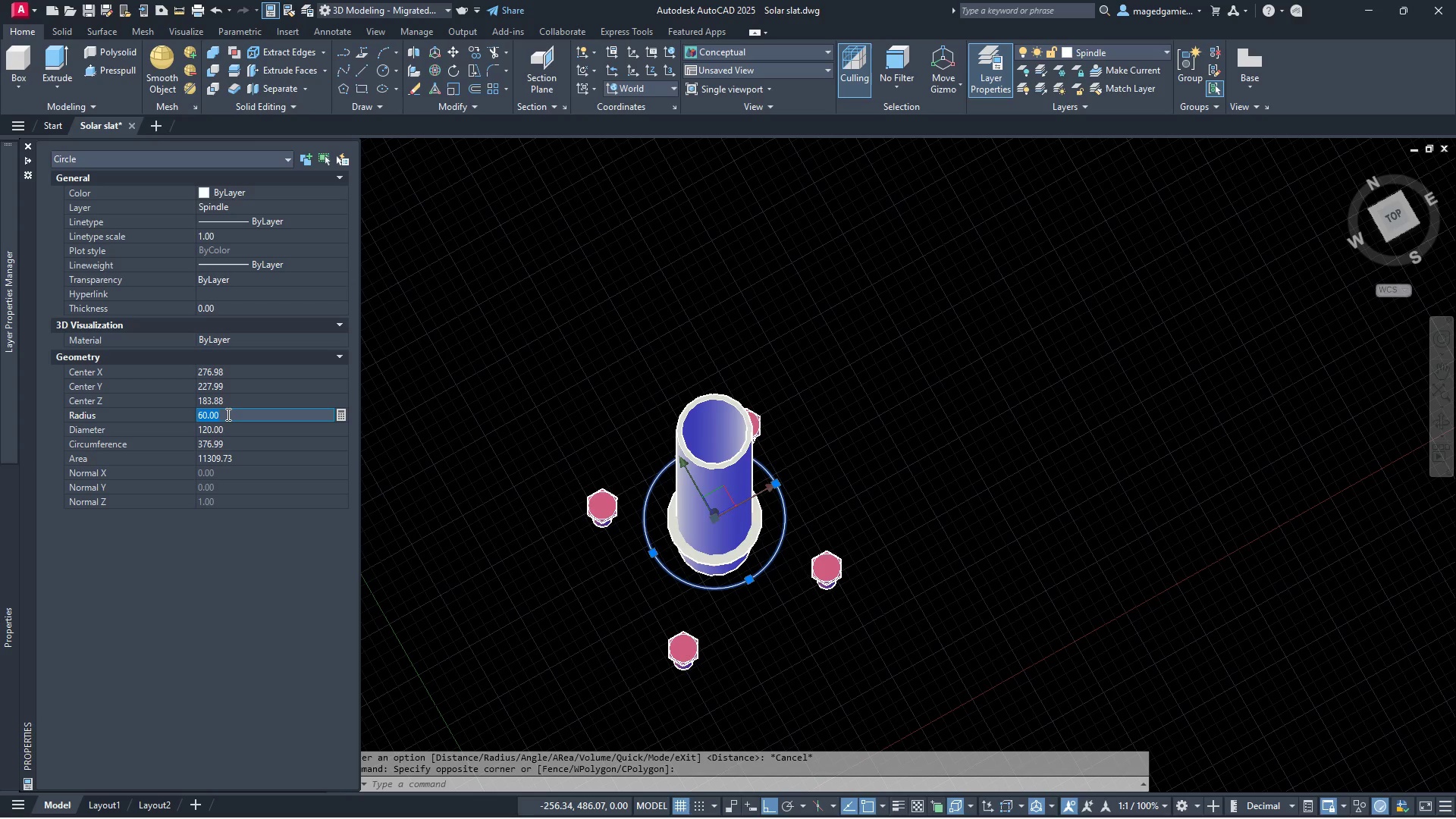 
left_click_drag(start_coordinate=[227, 414], to_coordinate=[193, 411])
 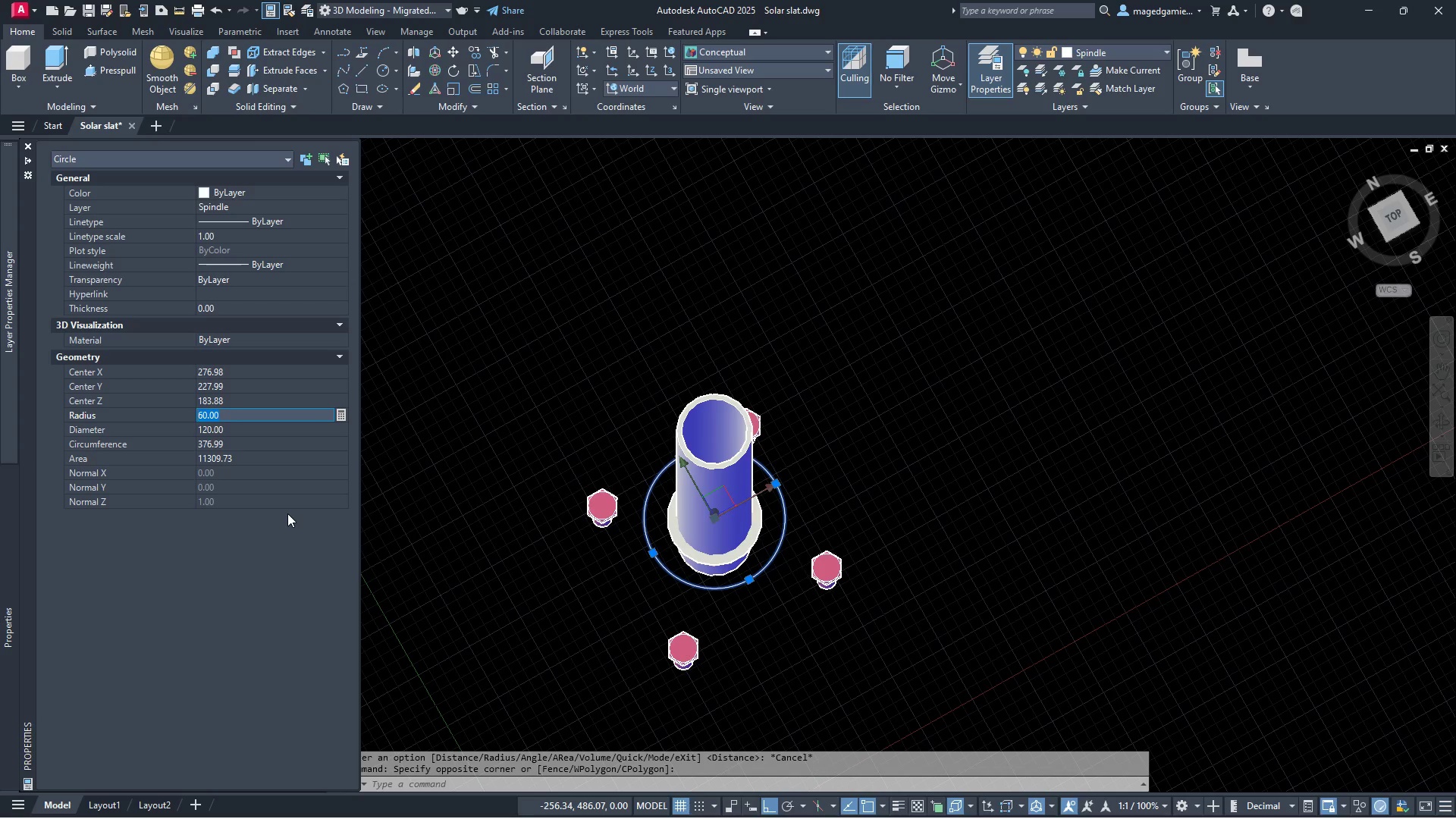 
type(32)
 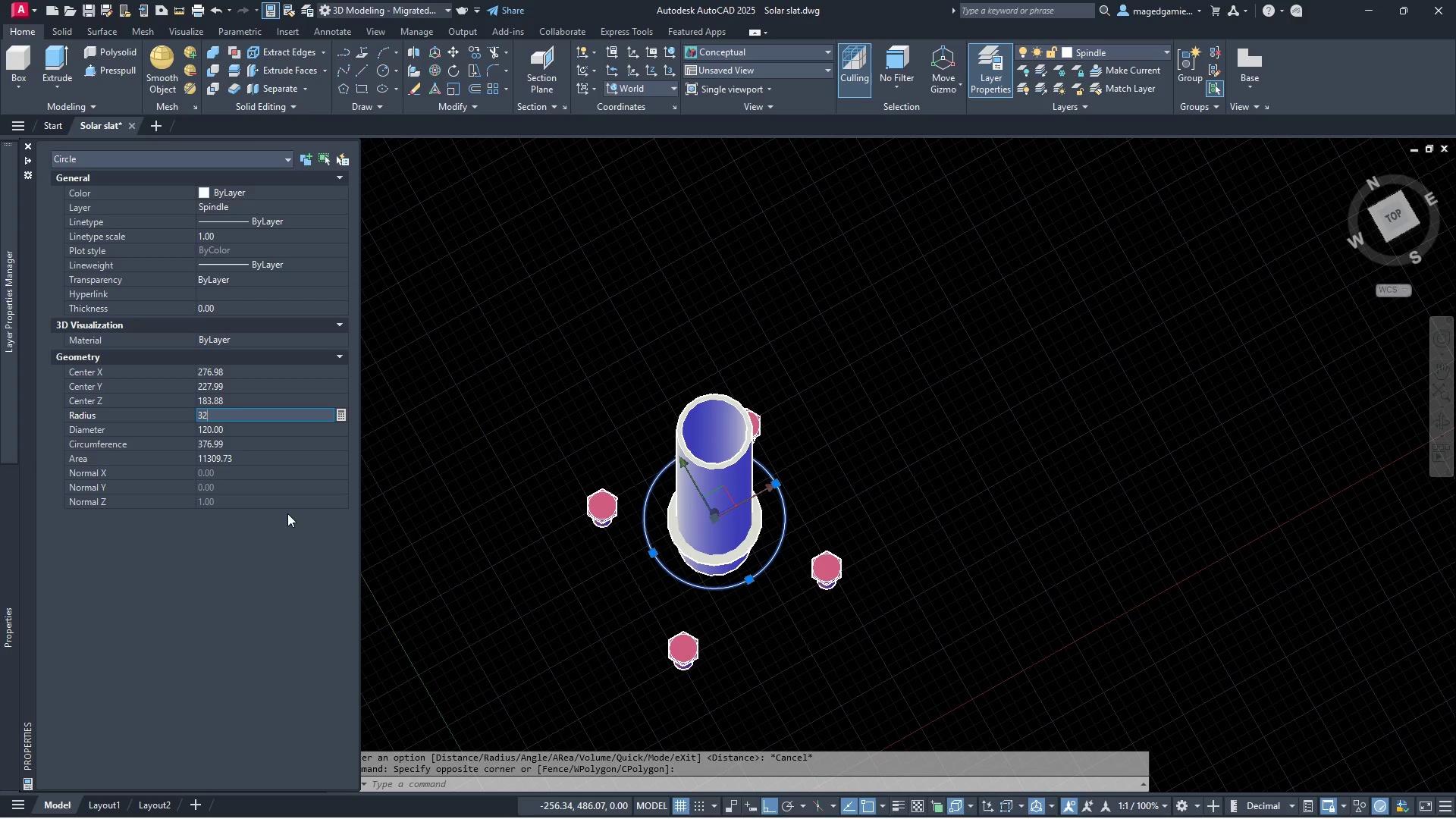 
key(Enter)
 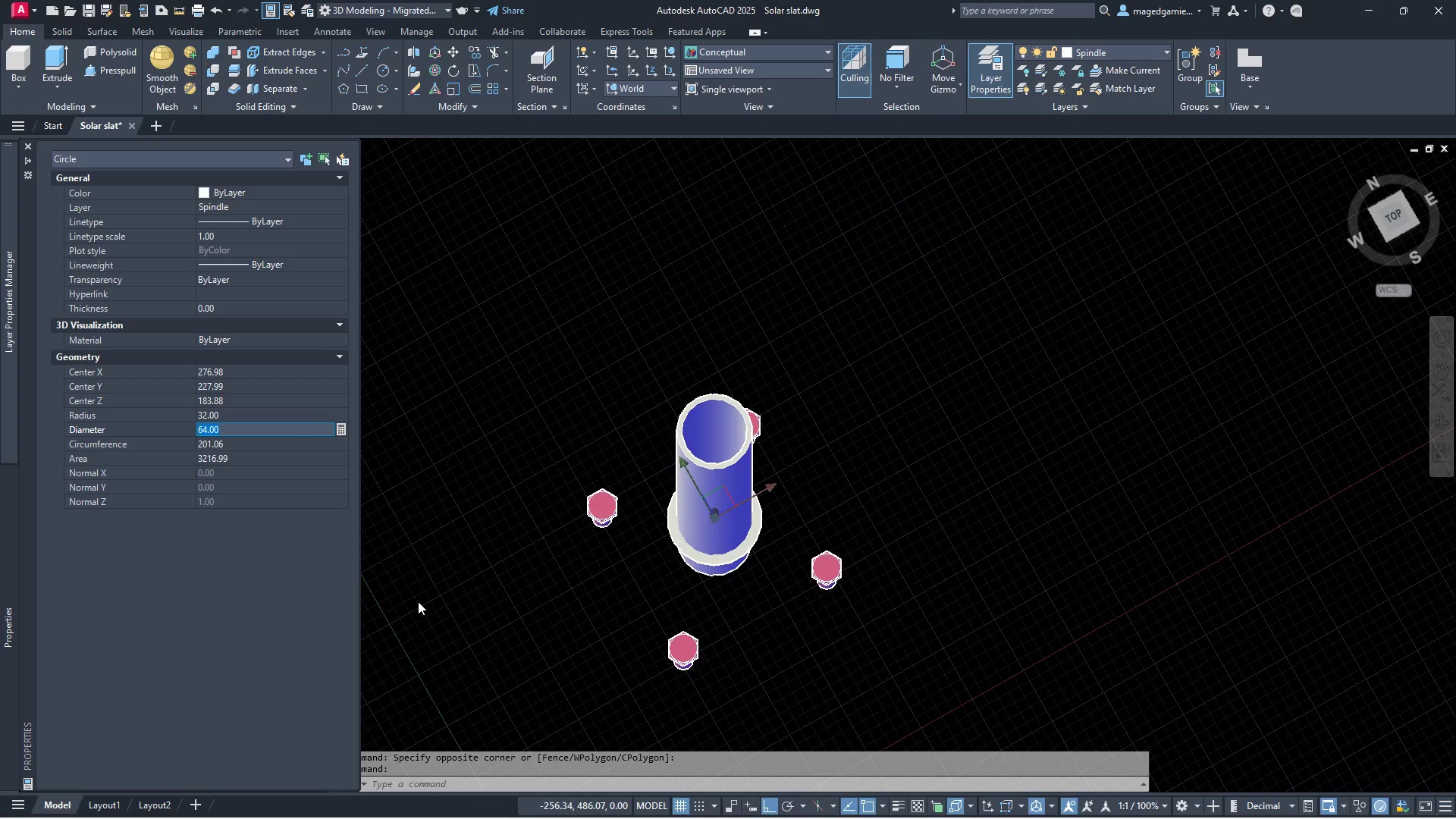 
scroll: coordinate [737, 566], scroll_direction: up, amount: 4.0
 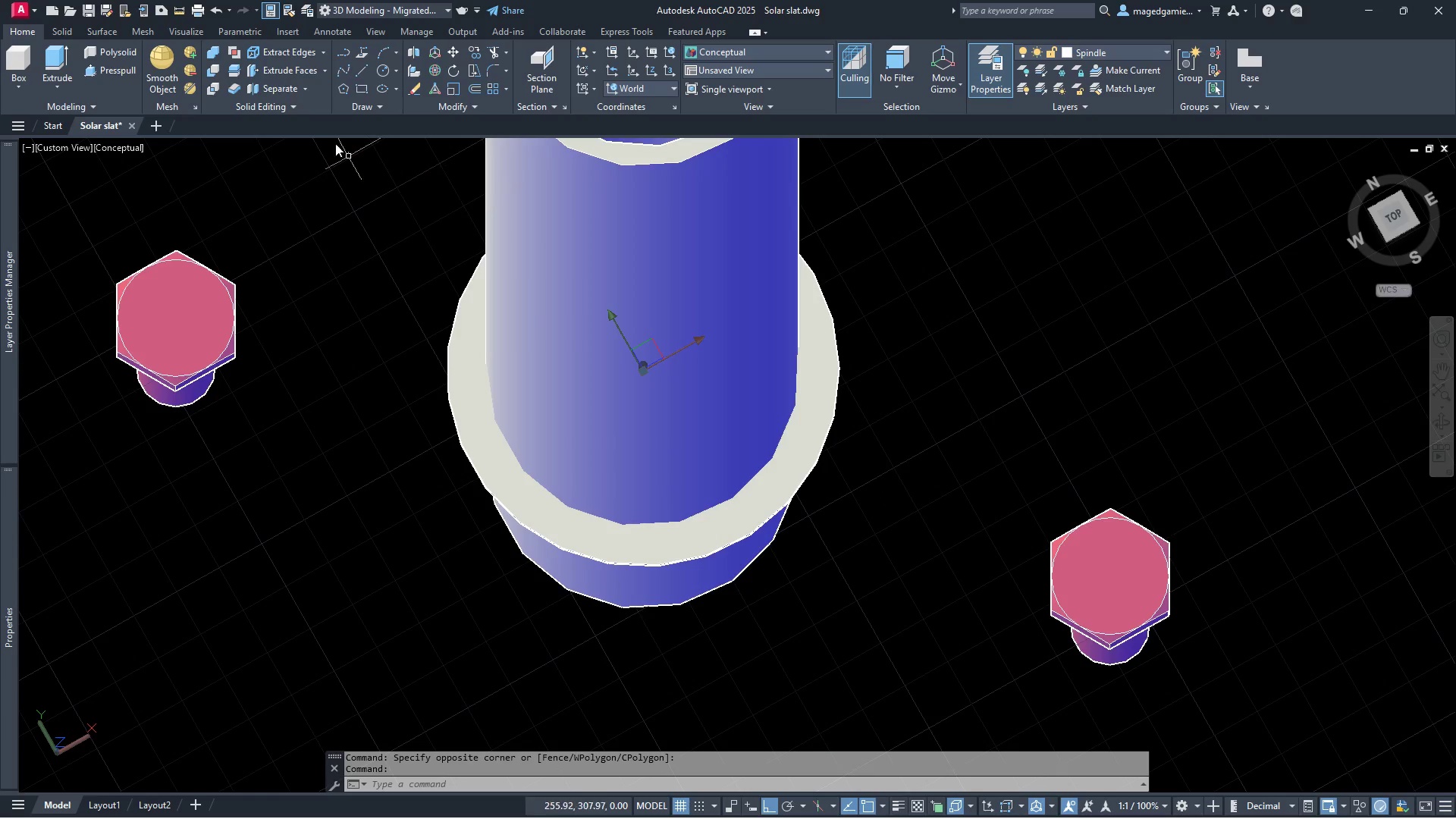 
left_click([363, 108])
 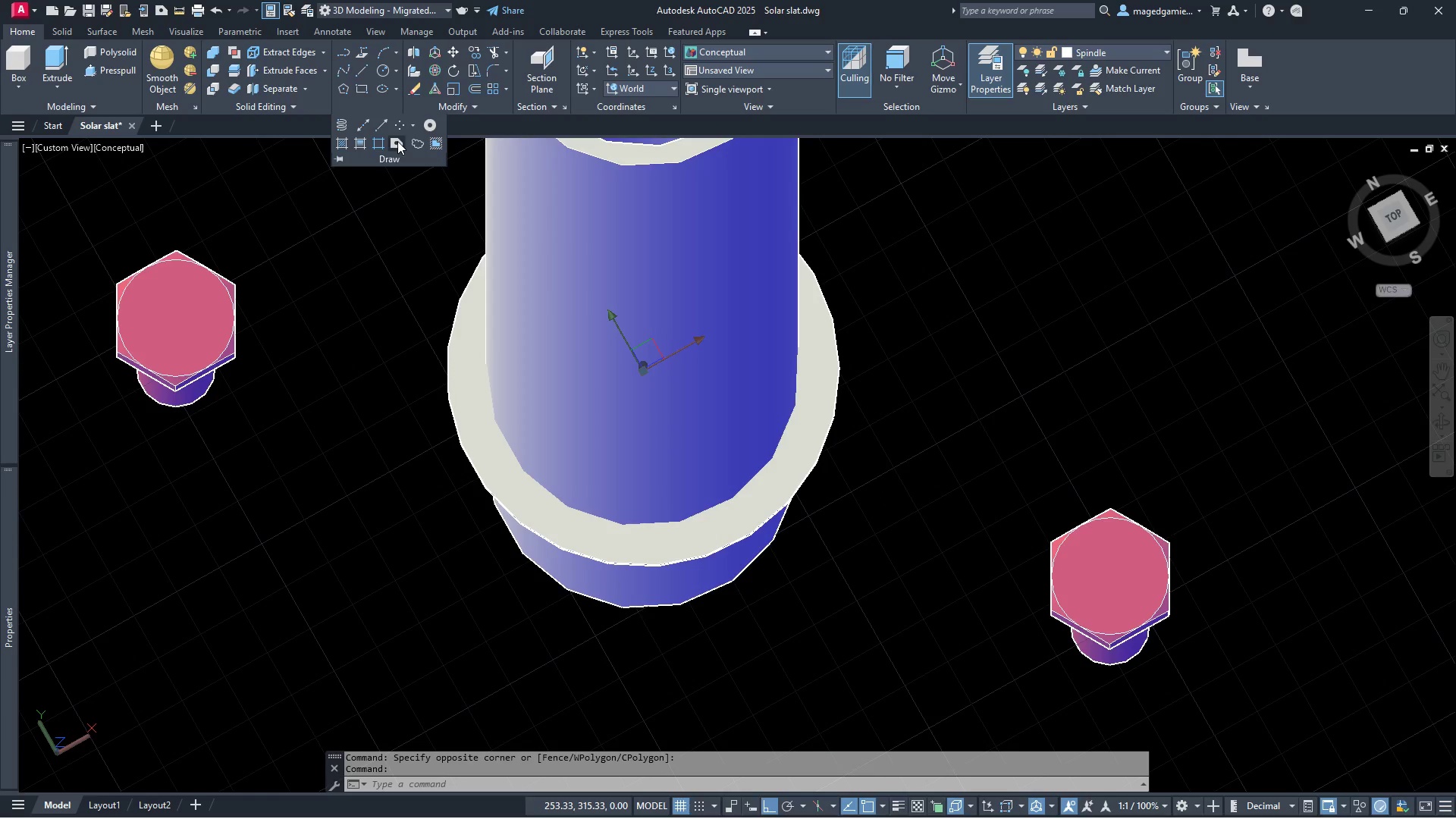 
left_click([397, 141])
 